 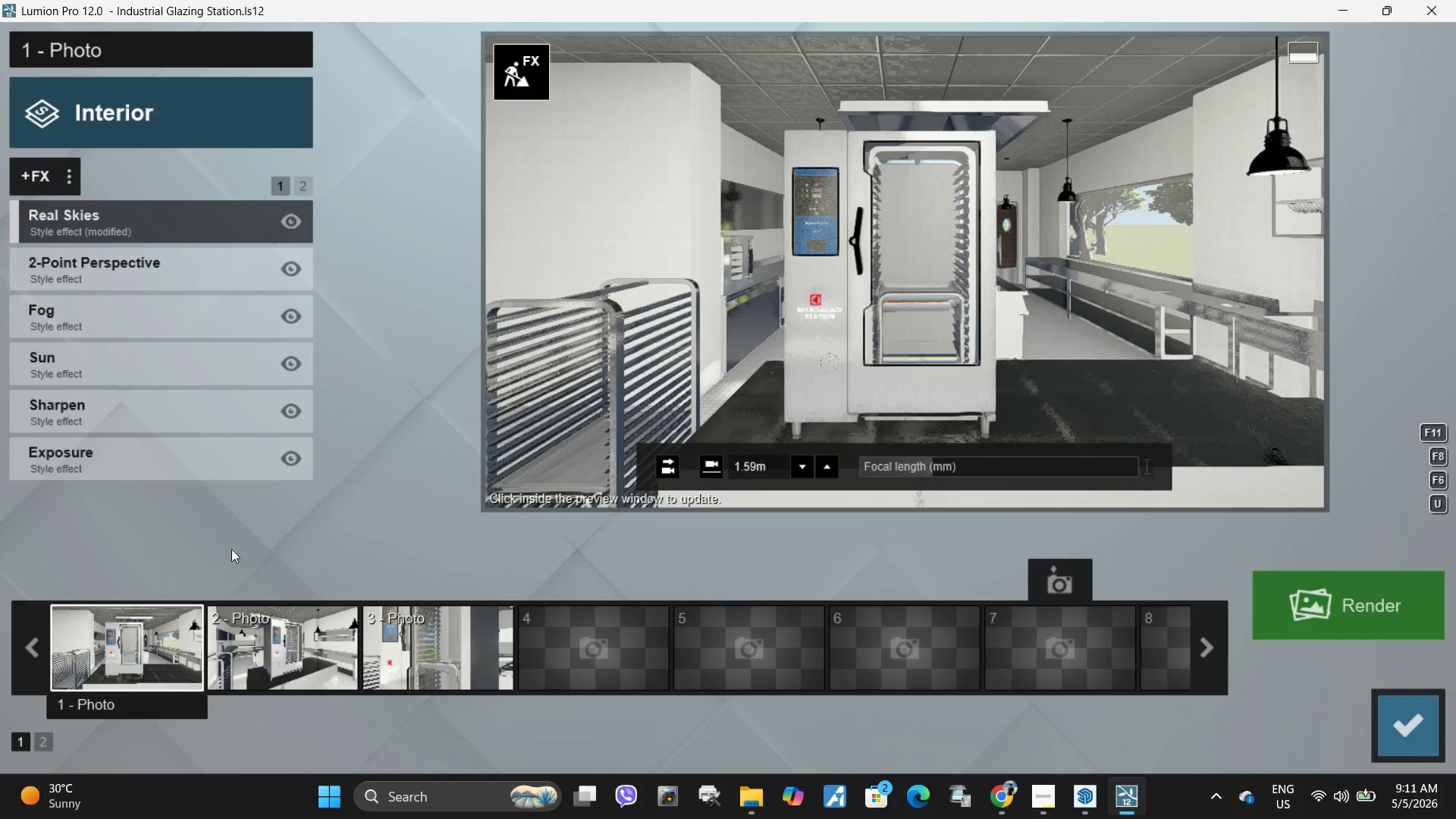 
left_click([103, 630])
 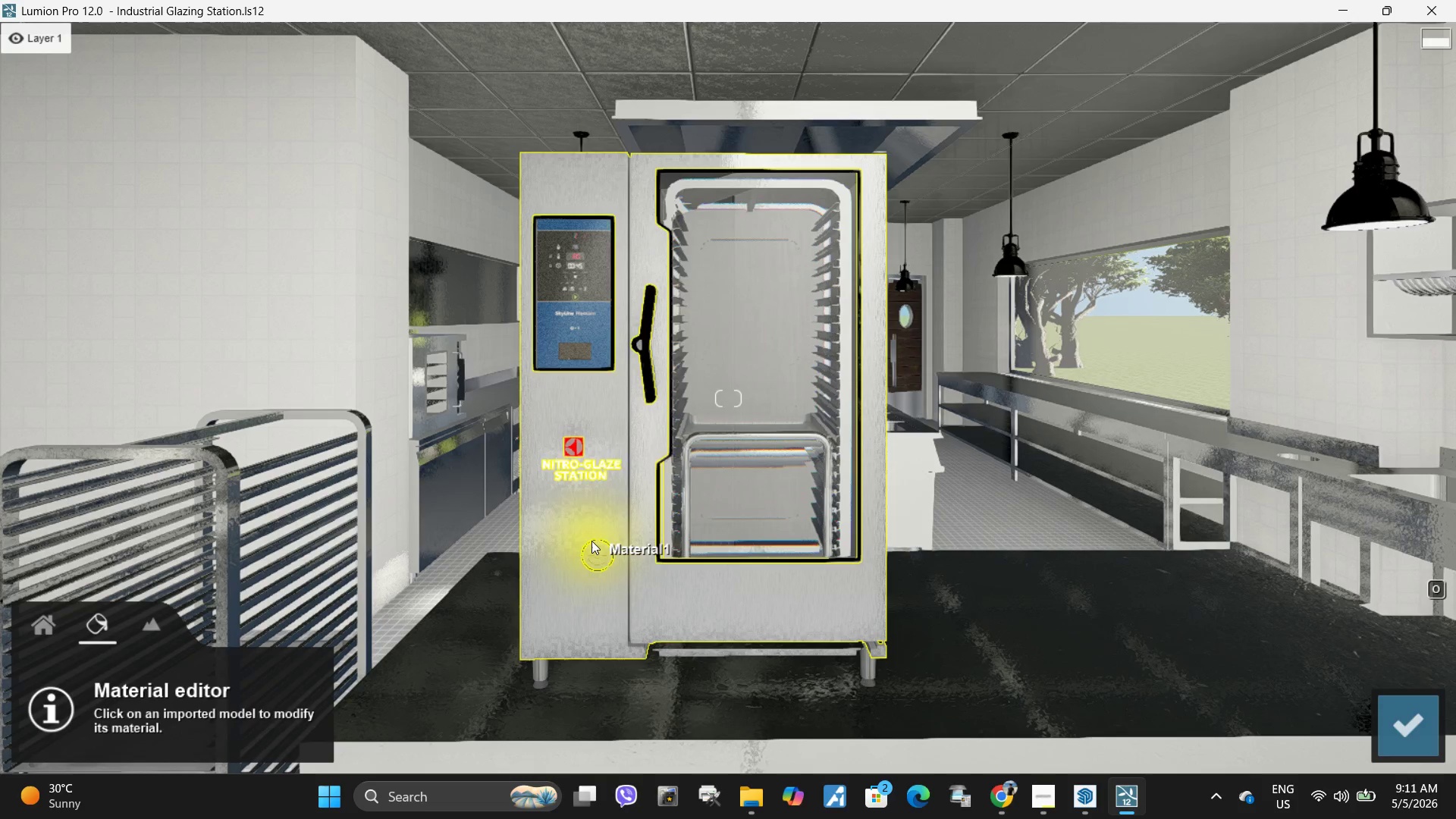 
left_click([1010, 639])
 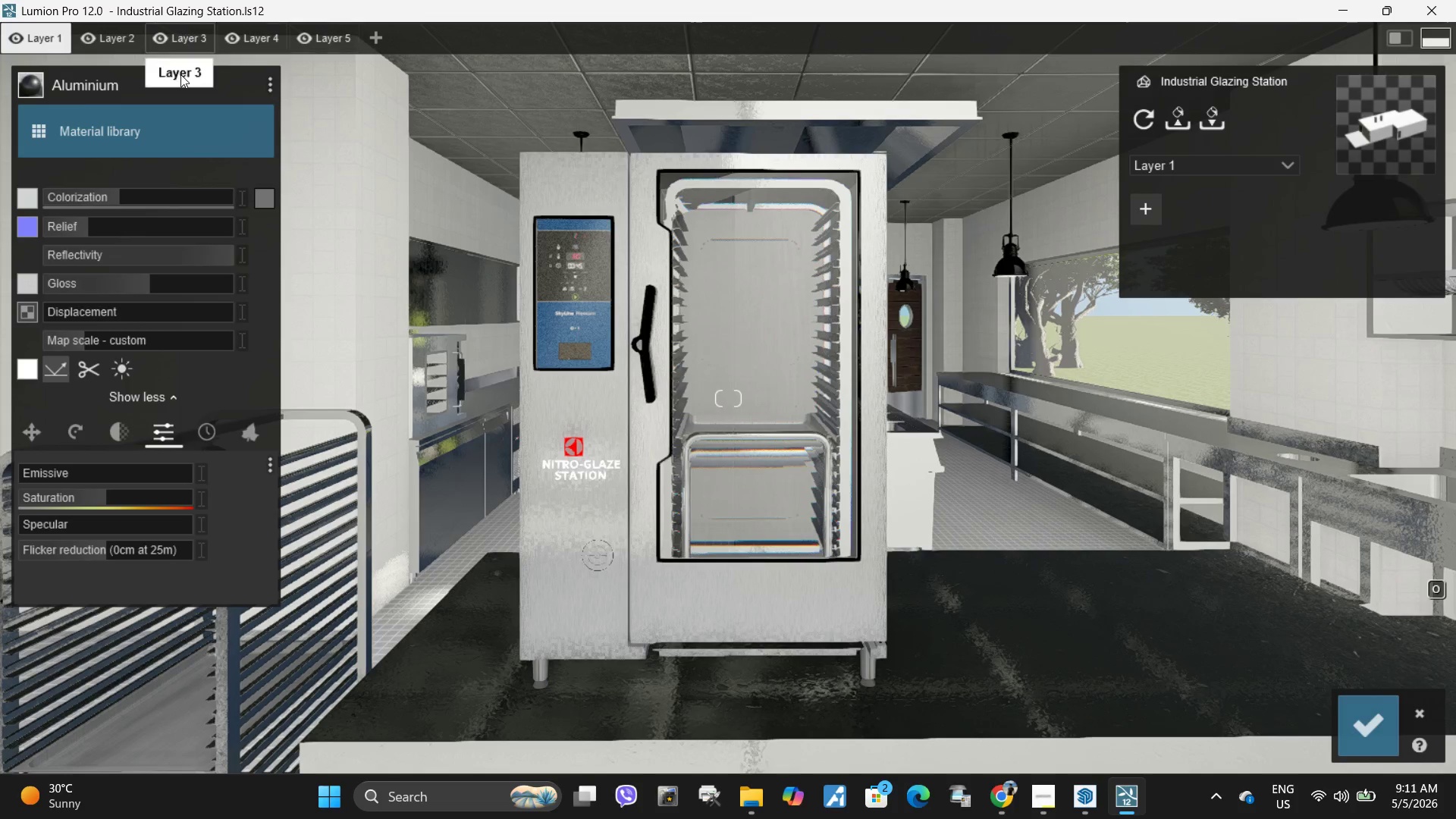 
left_click([274, 88])
 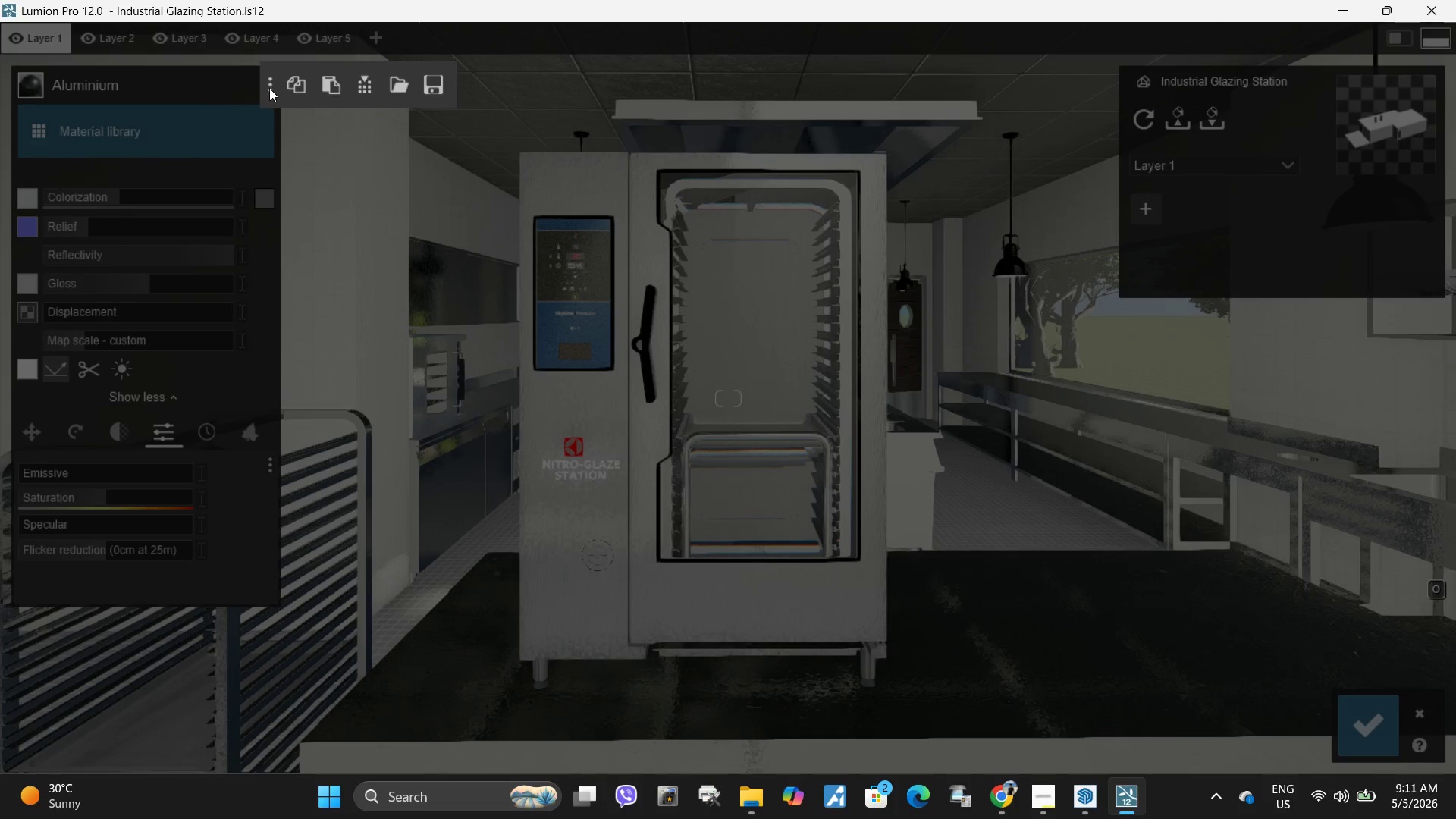 
double_click([199, 121])
 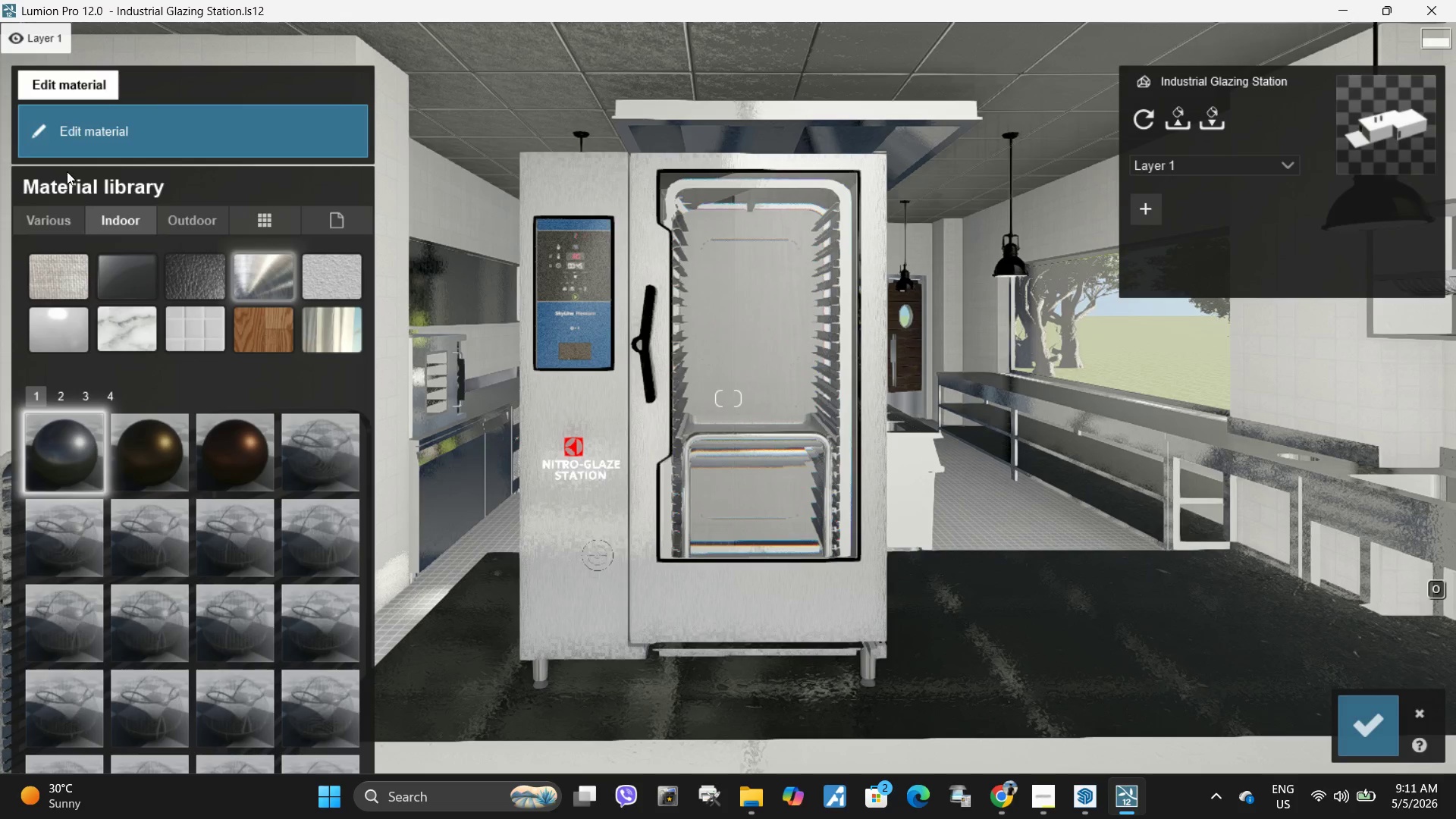 
left_click([51, 230])
 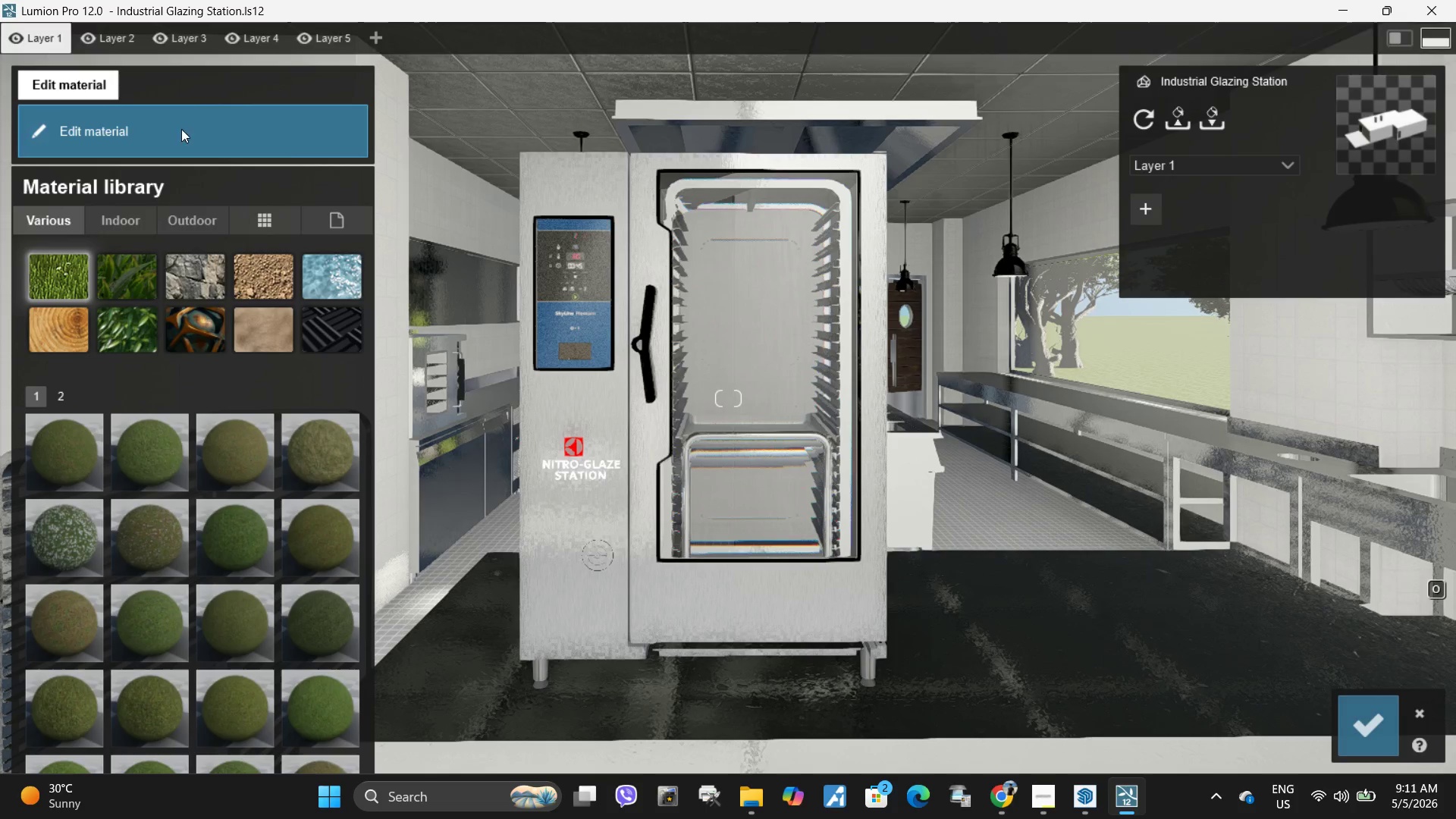 
left_click([121, 218])
 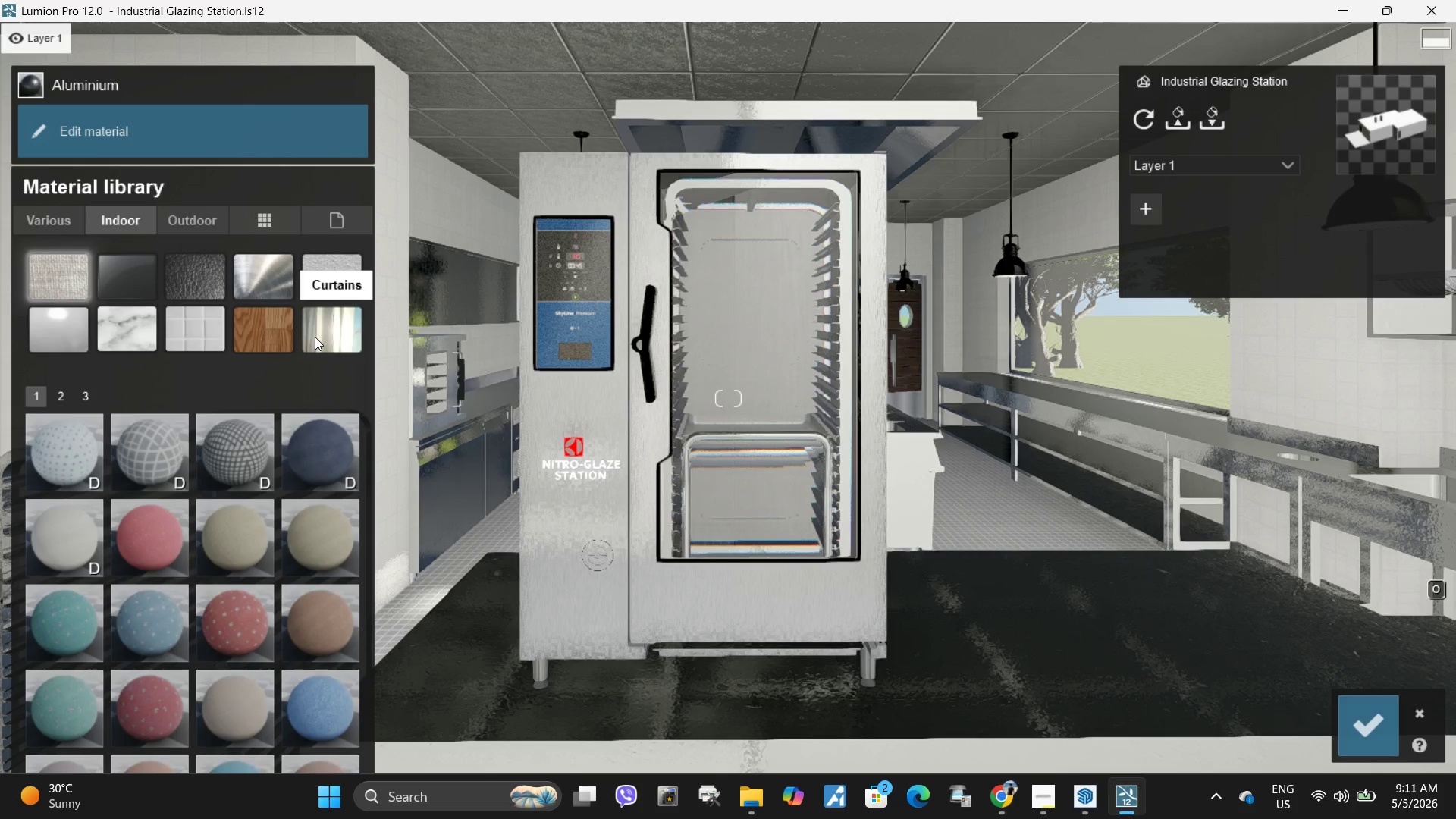 
left_click([262, 283])
 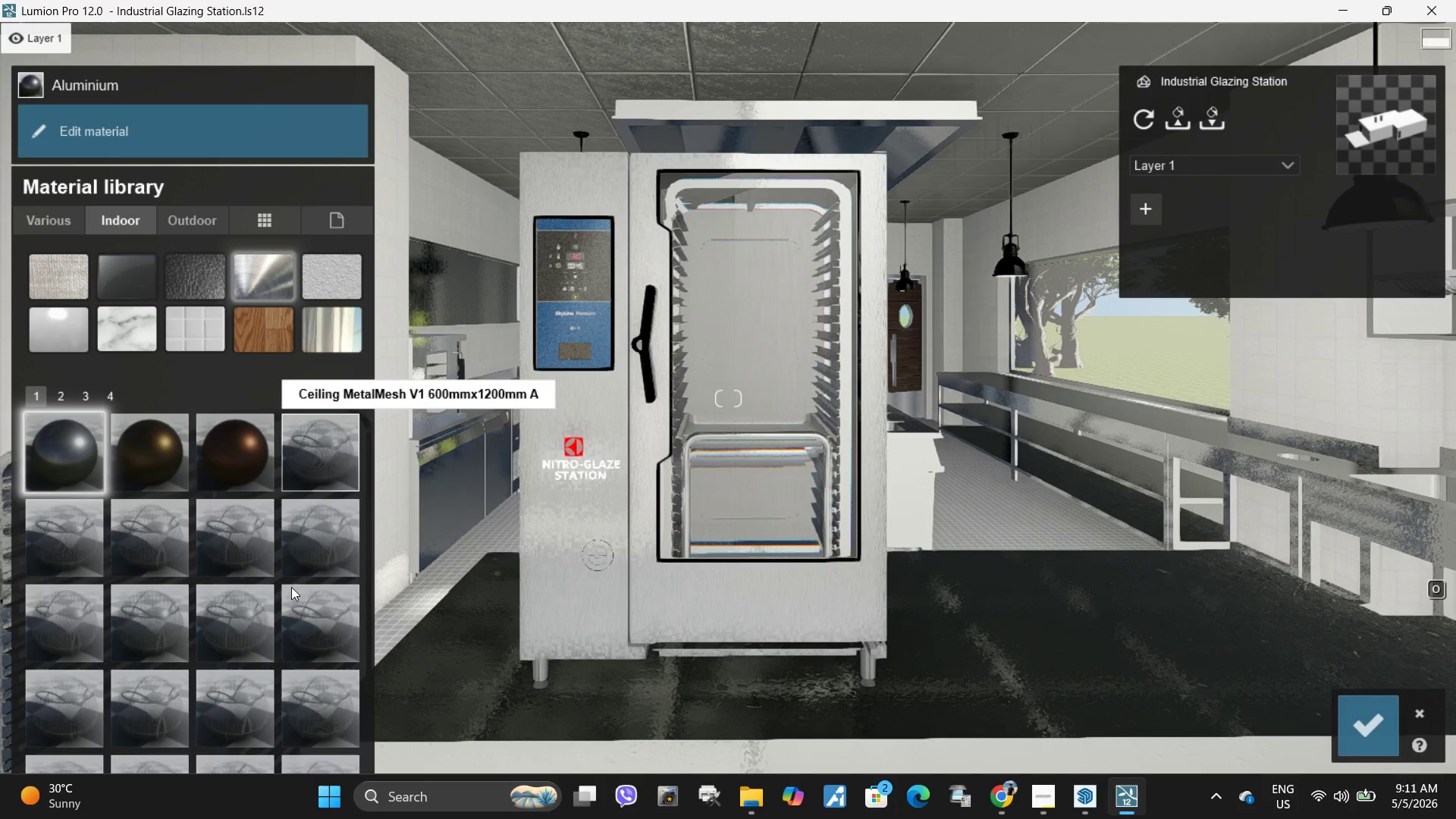 
left_click([89, 392])
 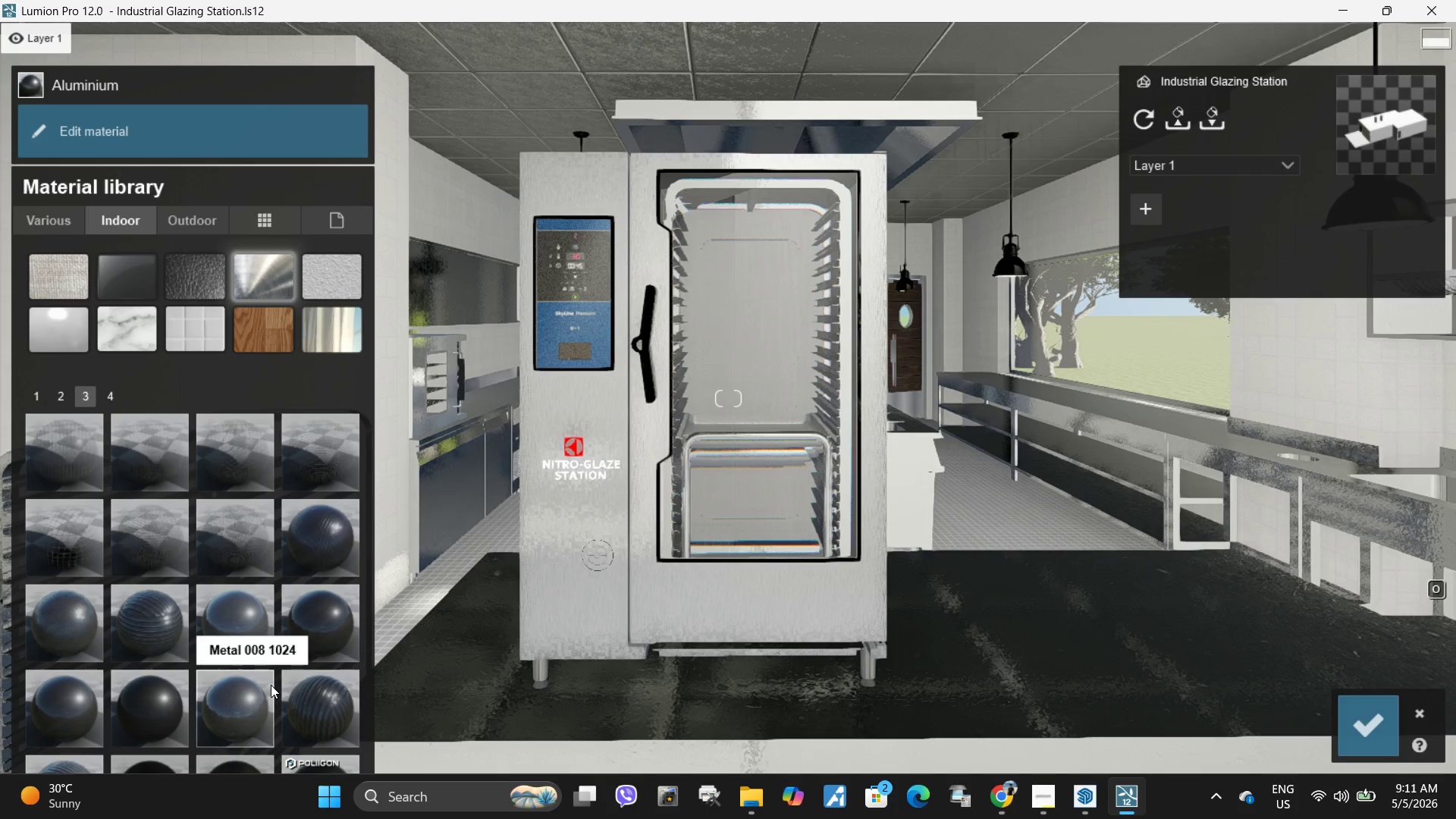 
left_click([112, 391])
 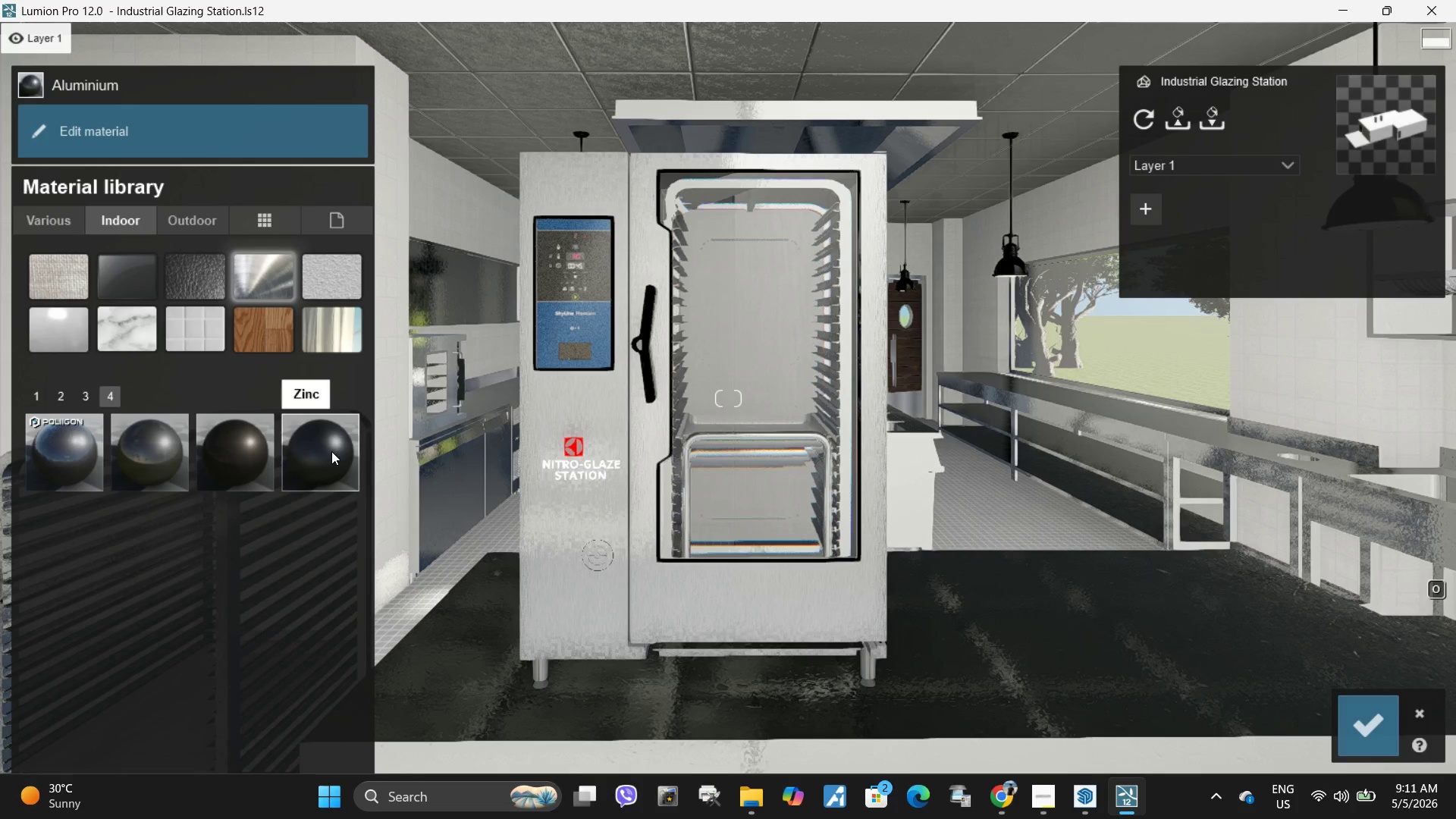 
left_click([141, 455])
 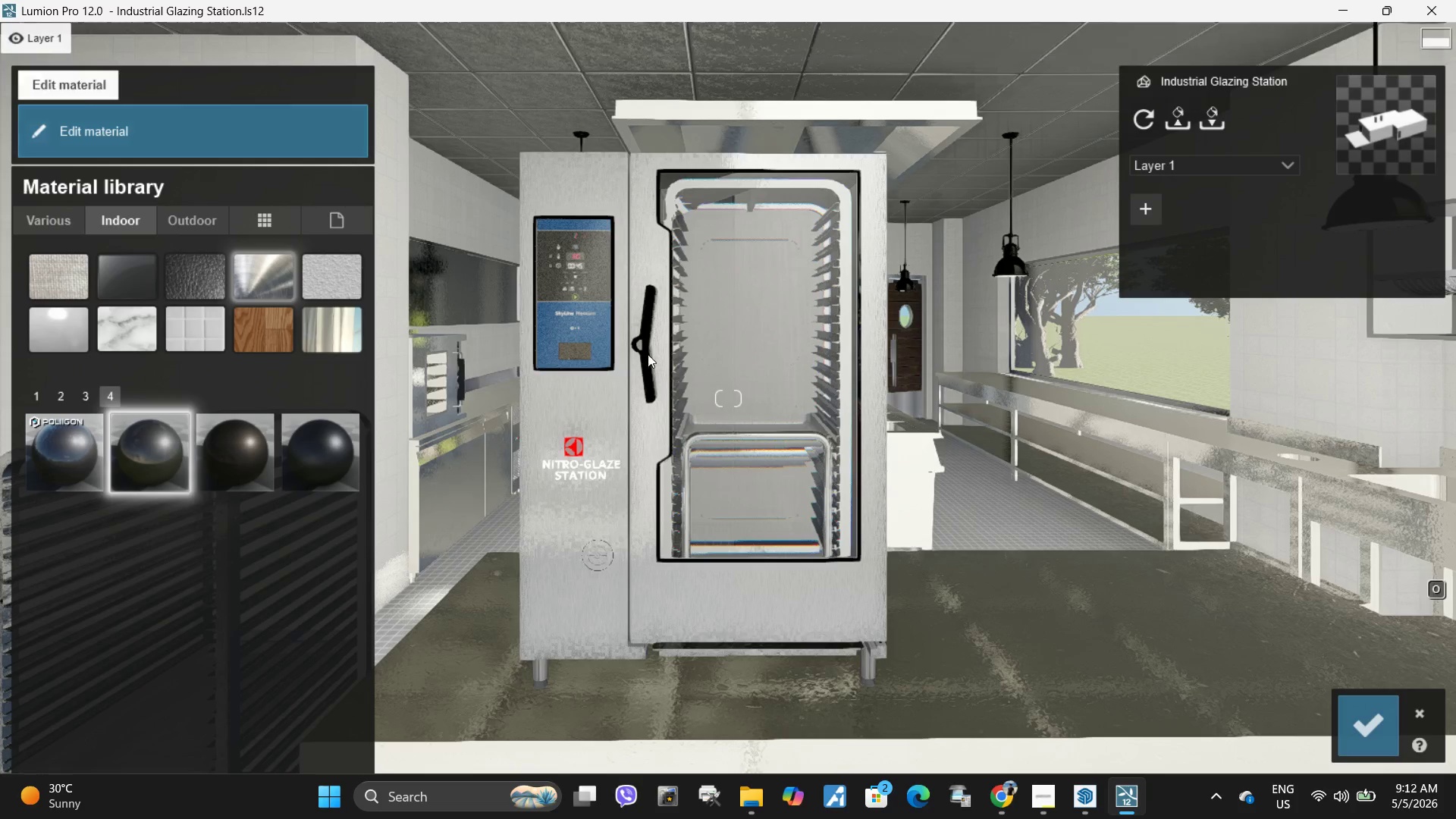 
left_click([1416, 707])
 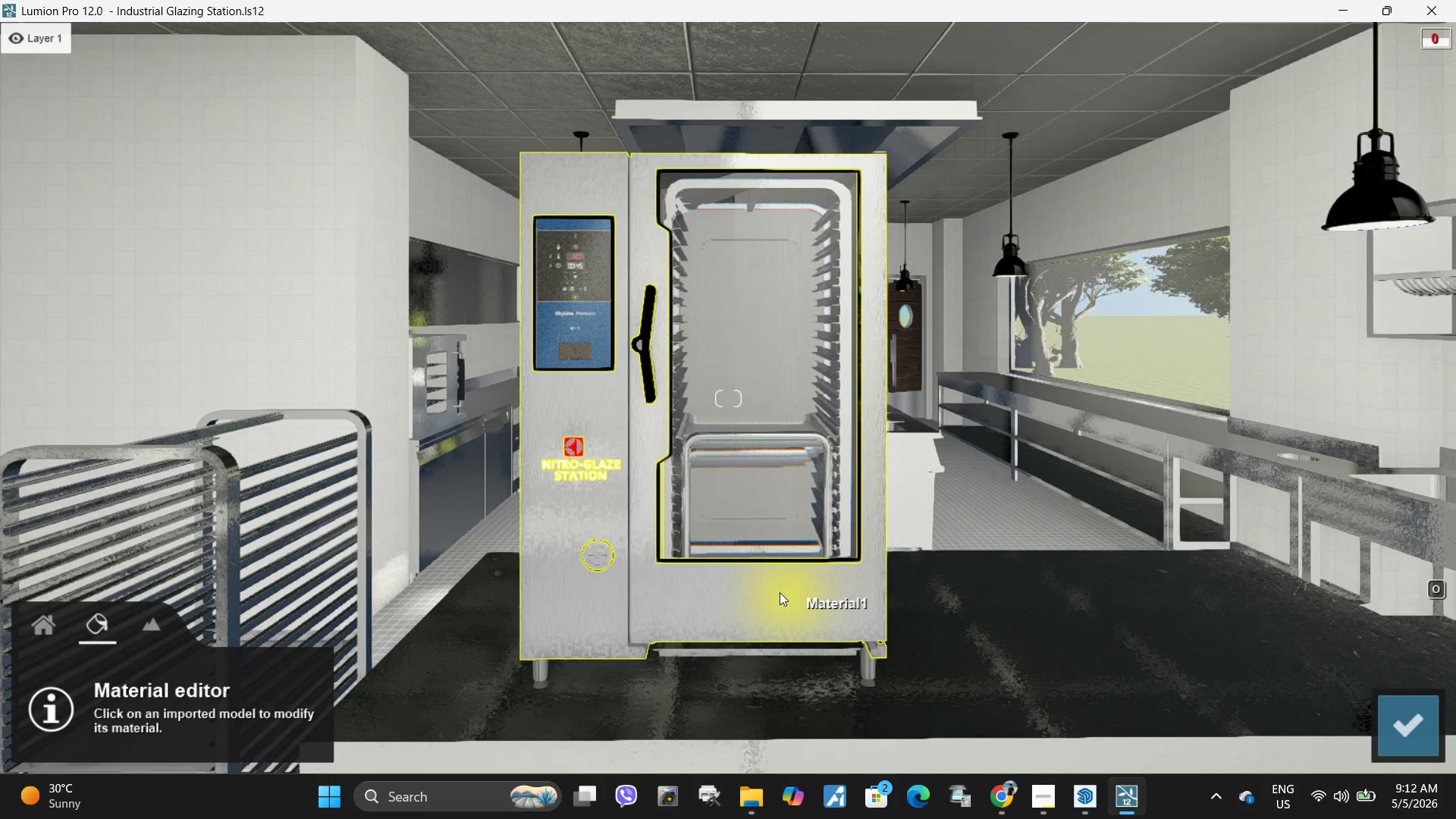 
left_click([232, 151])
 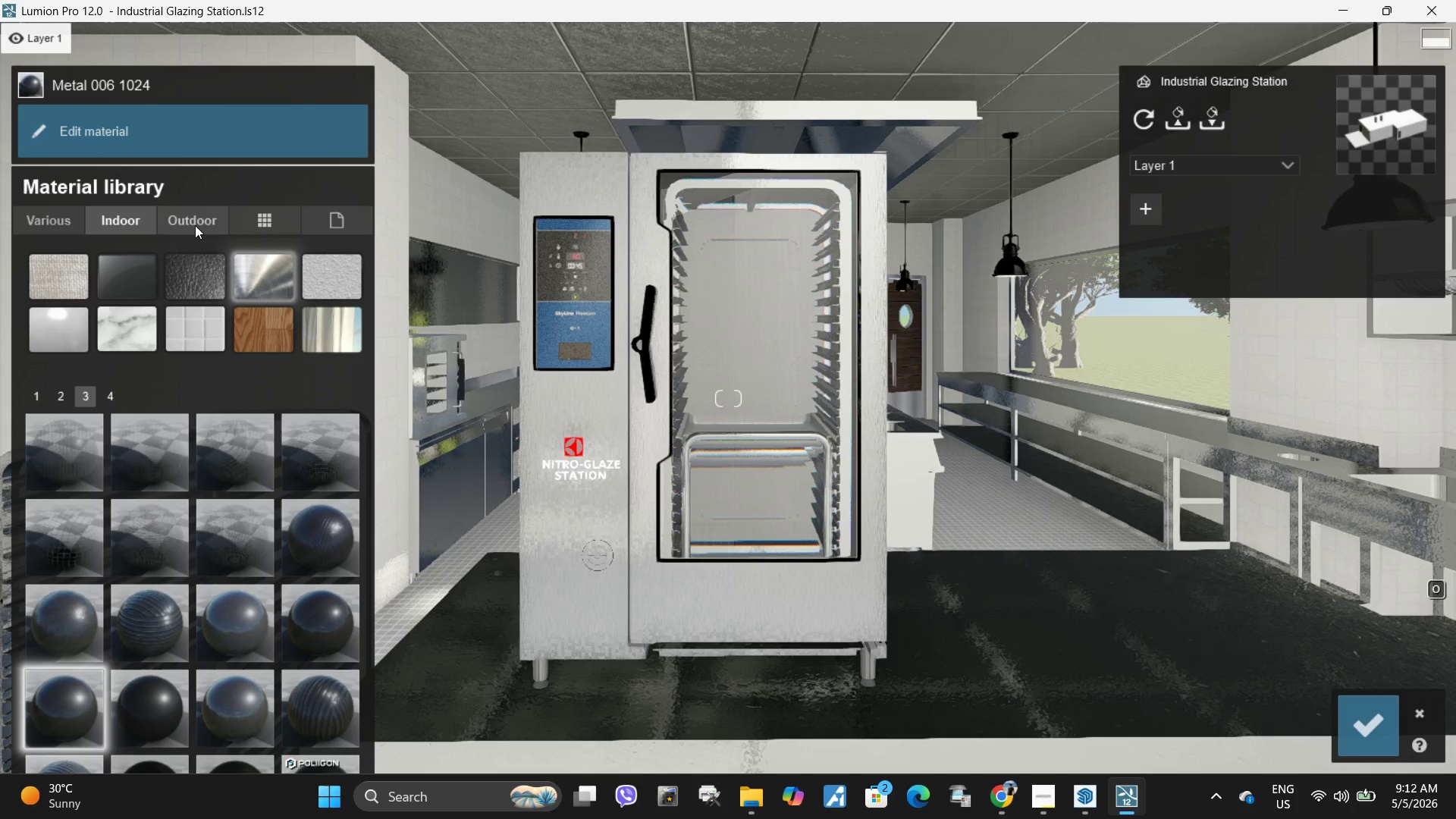 
double_click([255, 271])
 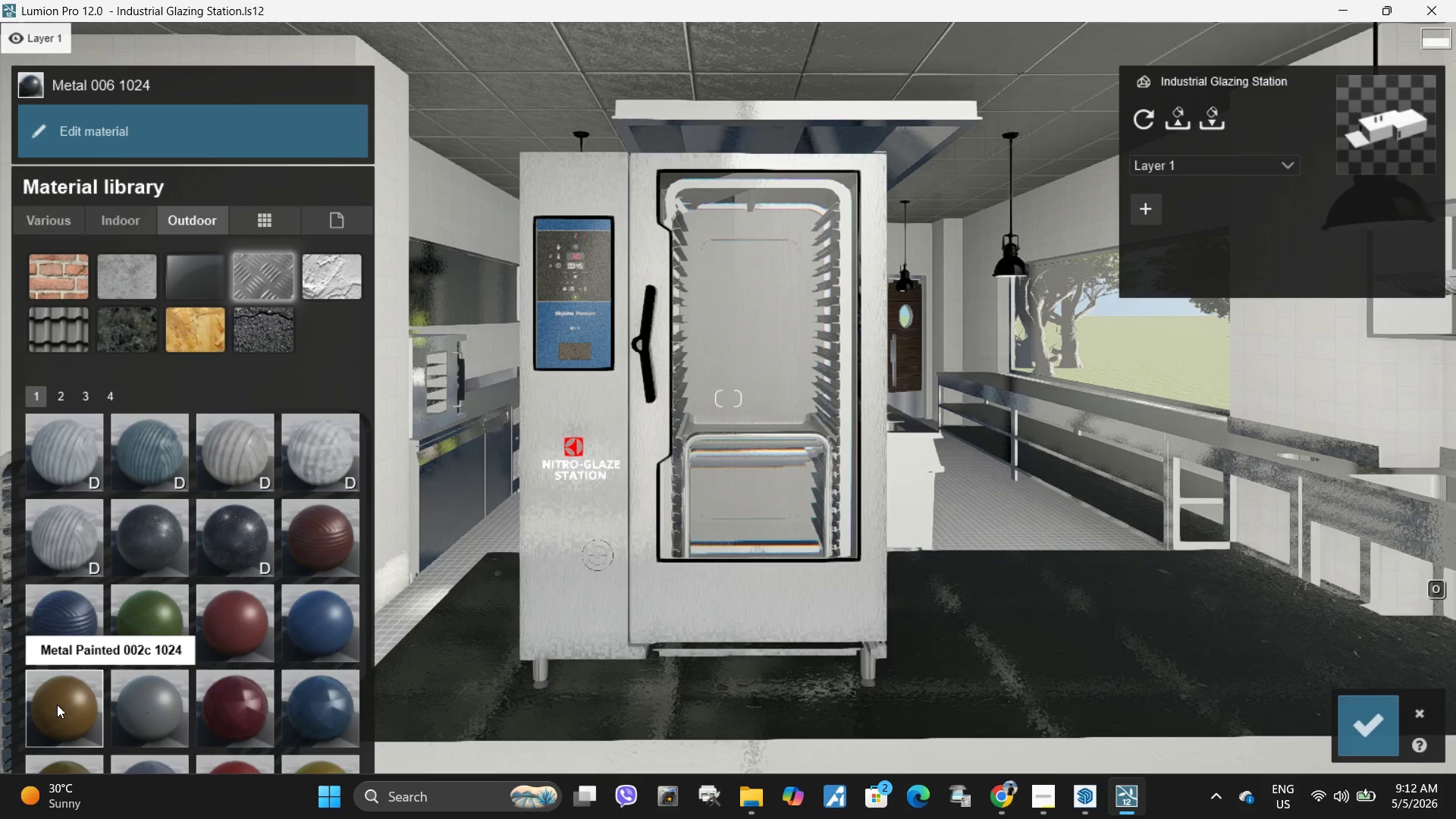 
double_click([61, 396])
 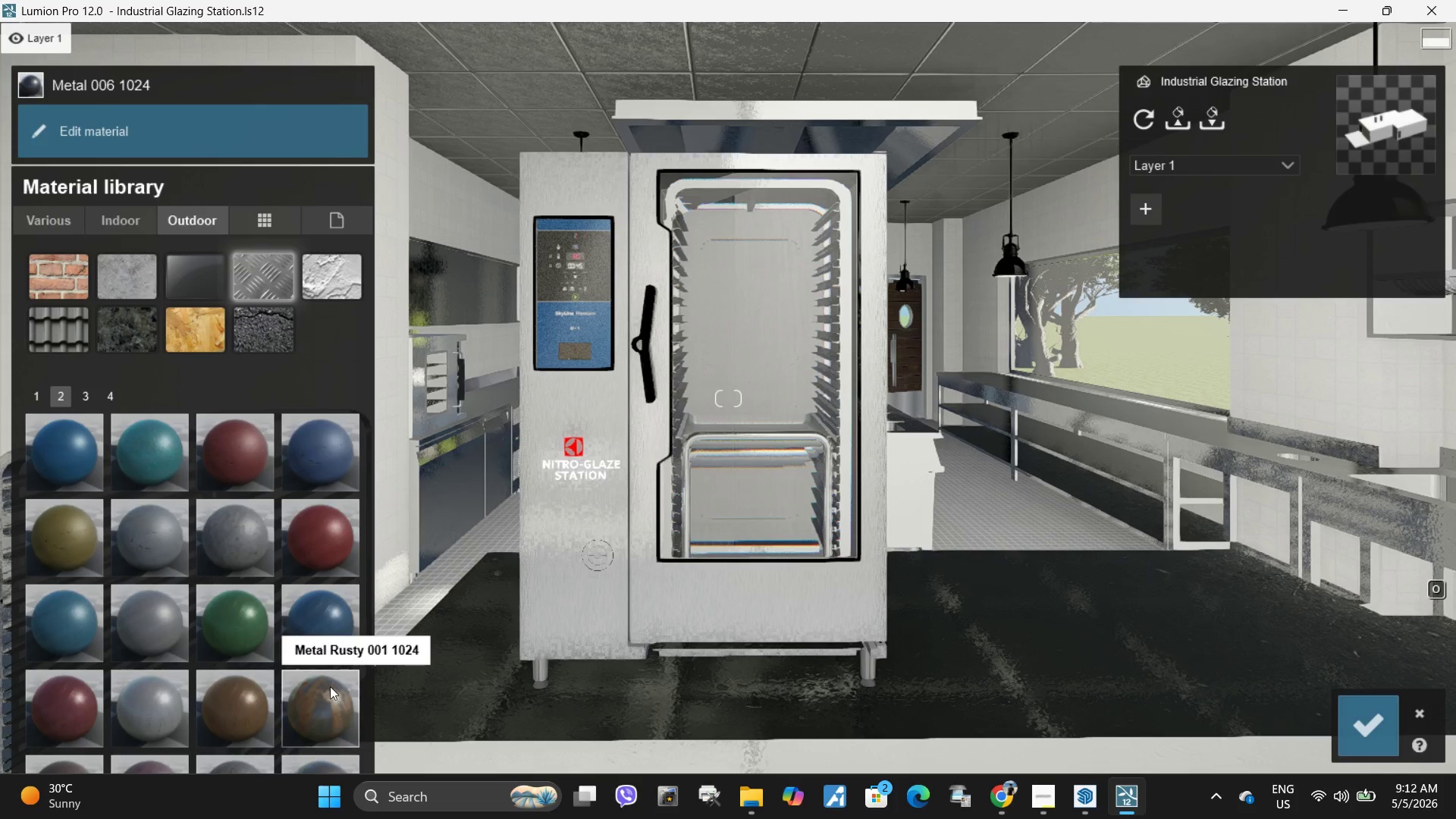 
left_click([90, 397])
 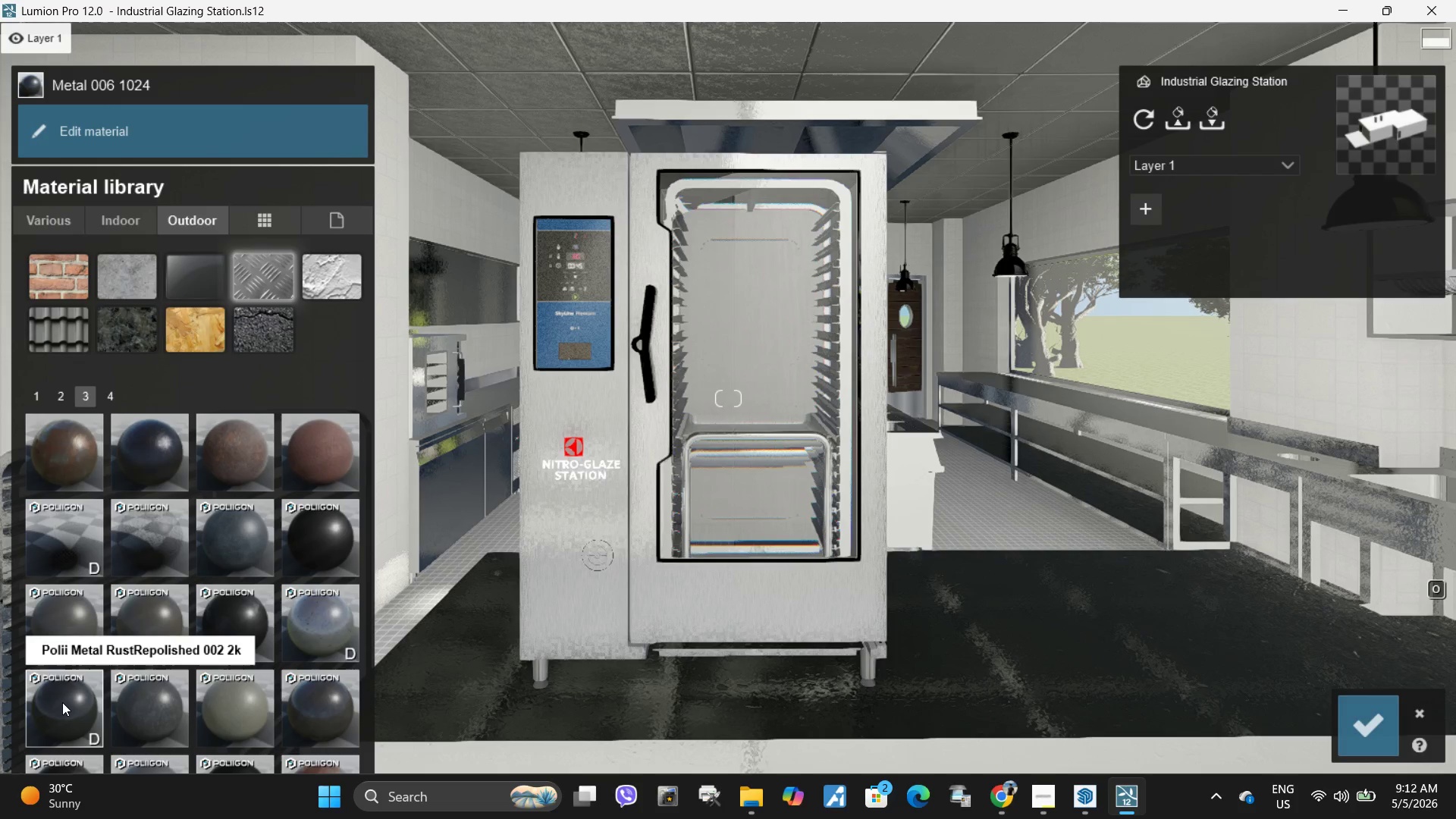 
left_click([70, 697])
 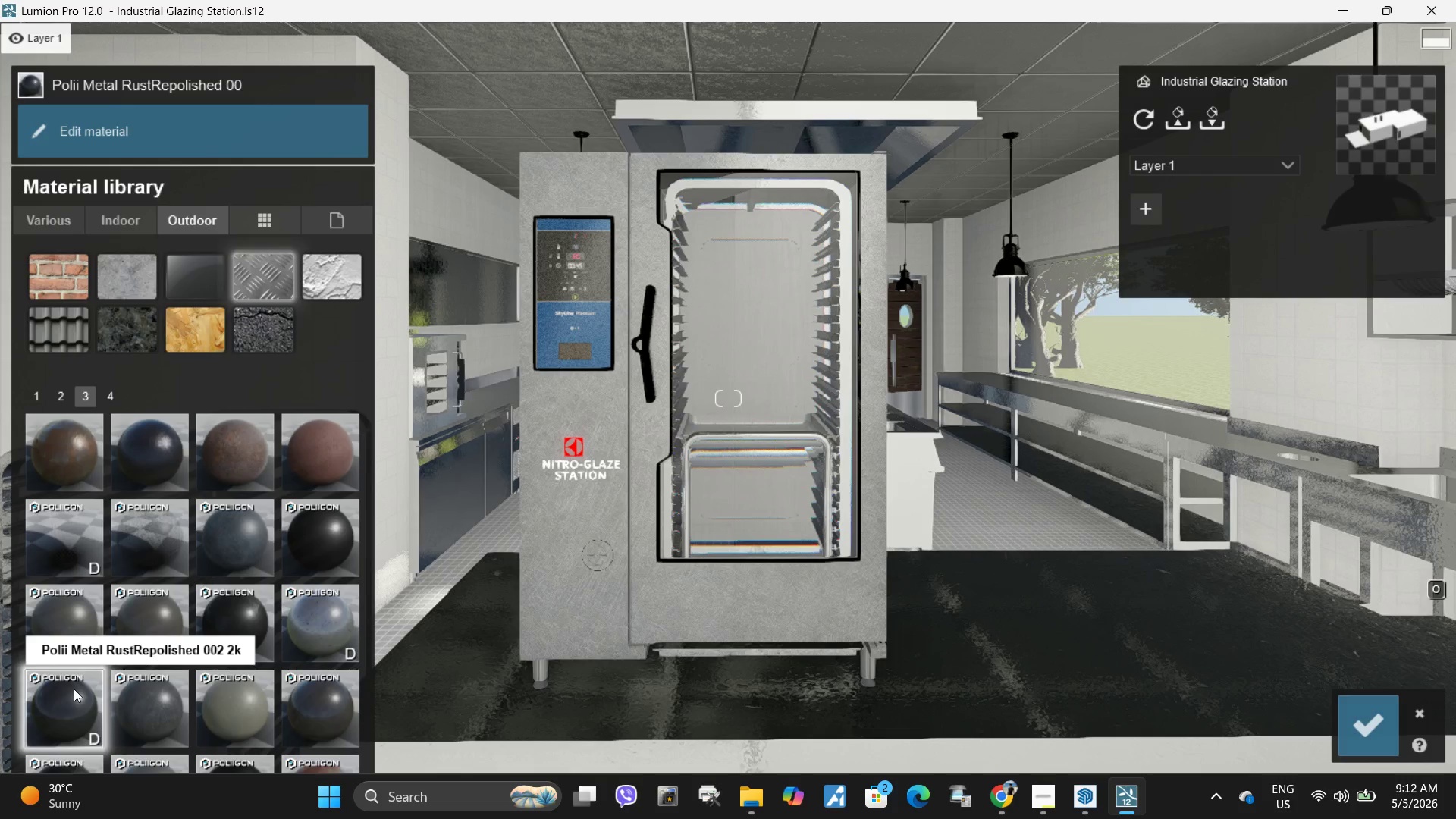 
wait(8.77)
 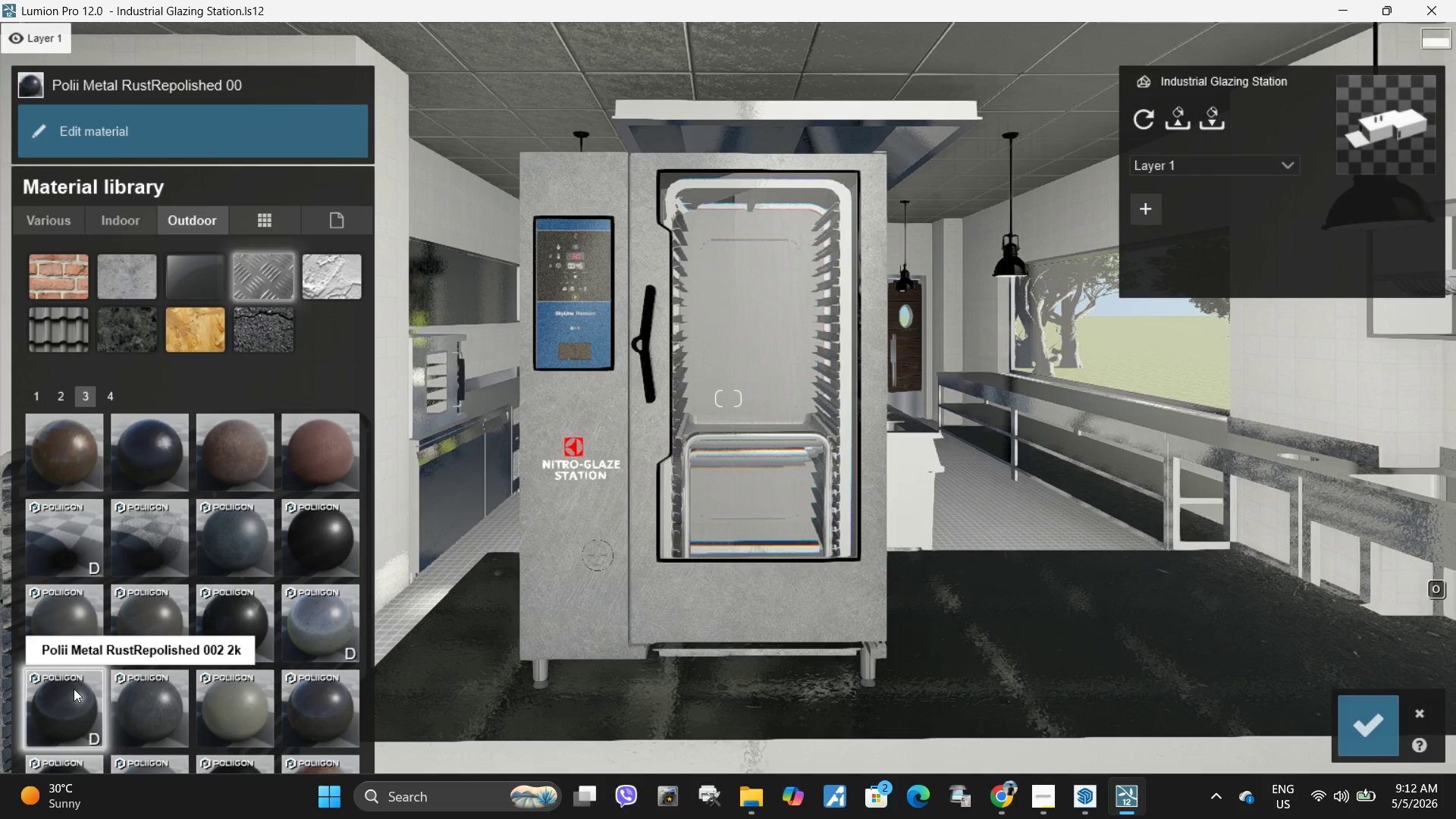 
double_click([99, 394])
 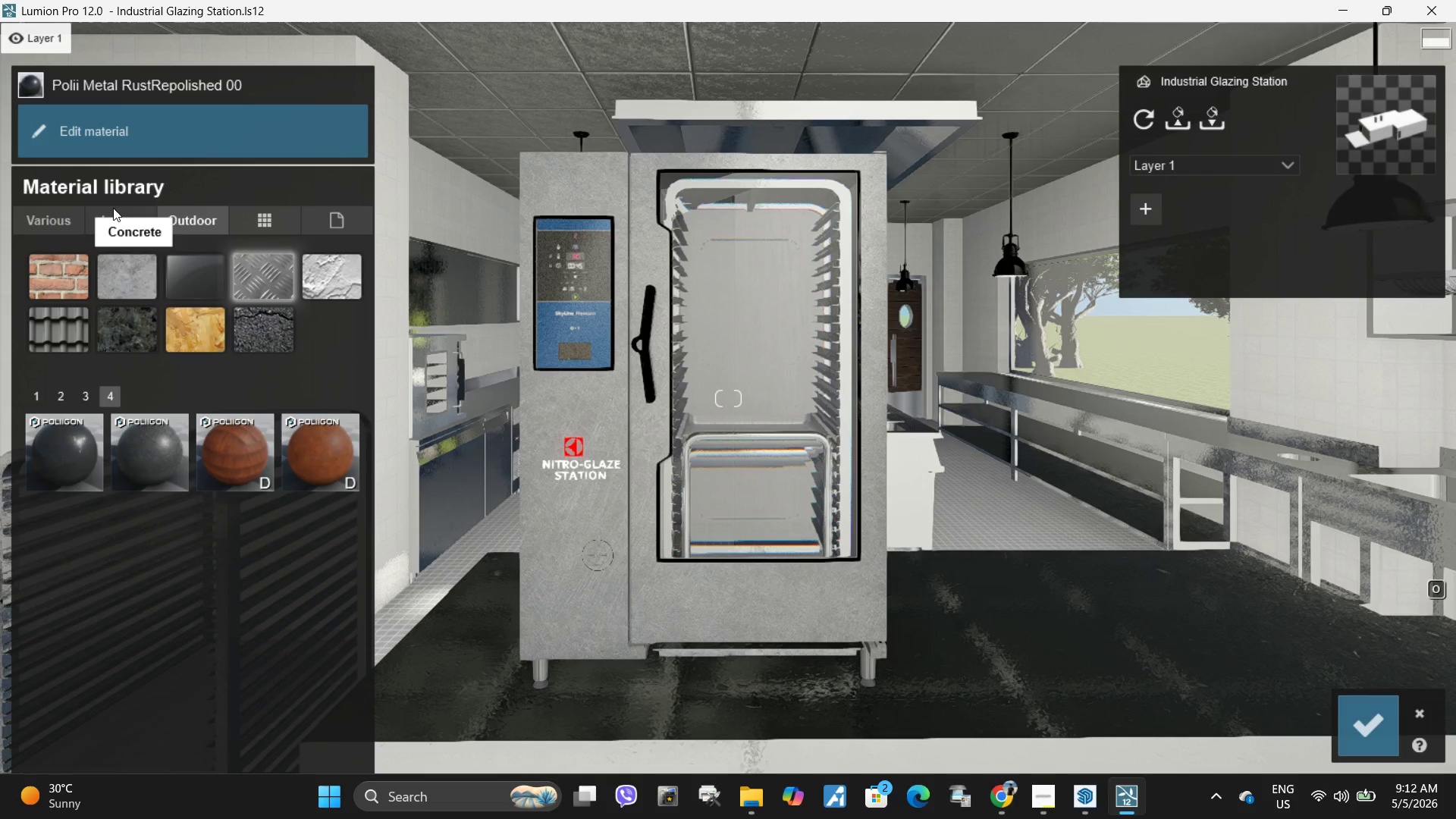 
triple_click([112, 198])
 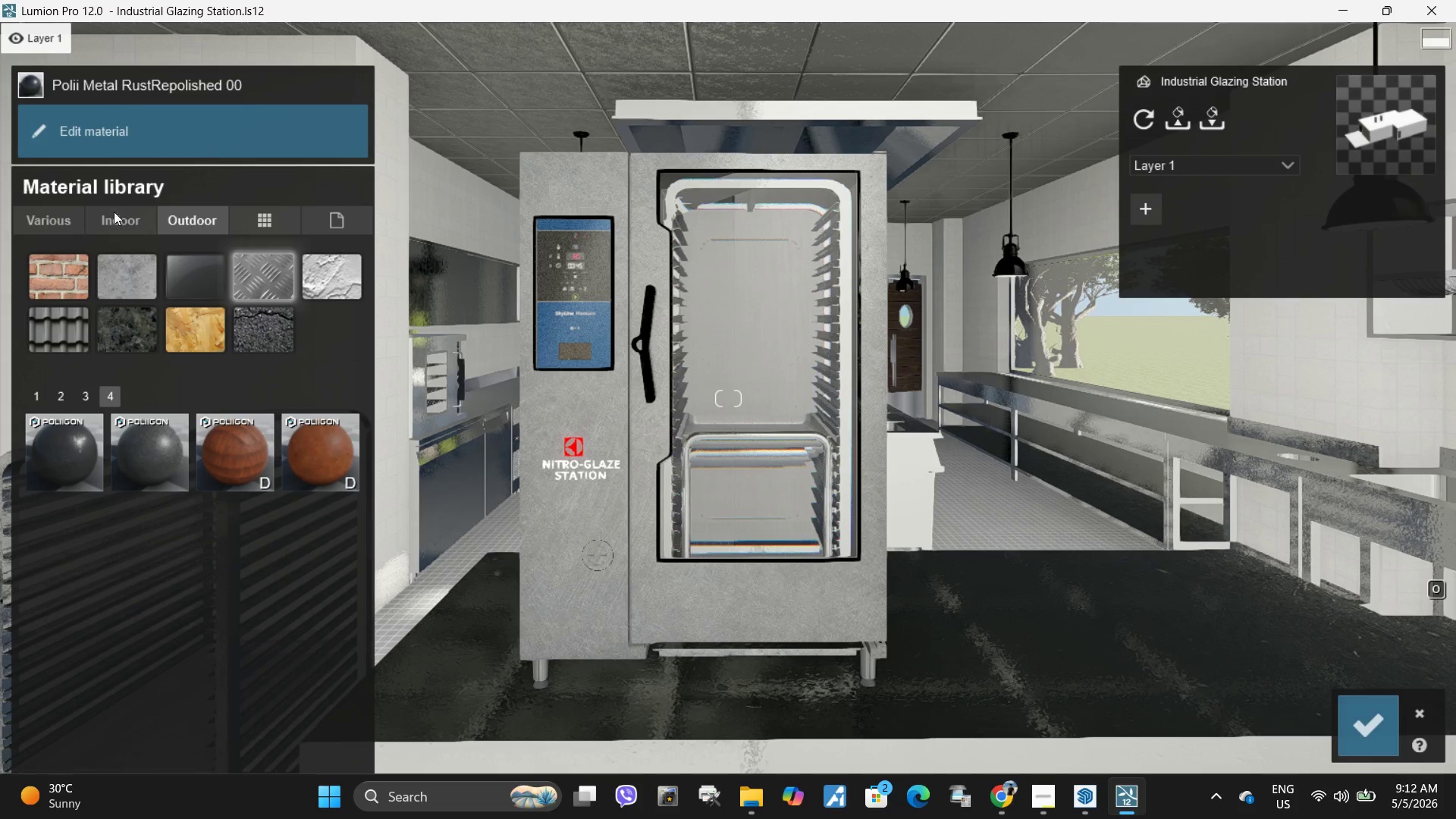 
triple_click([115, 216])
 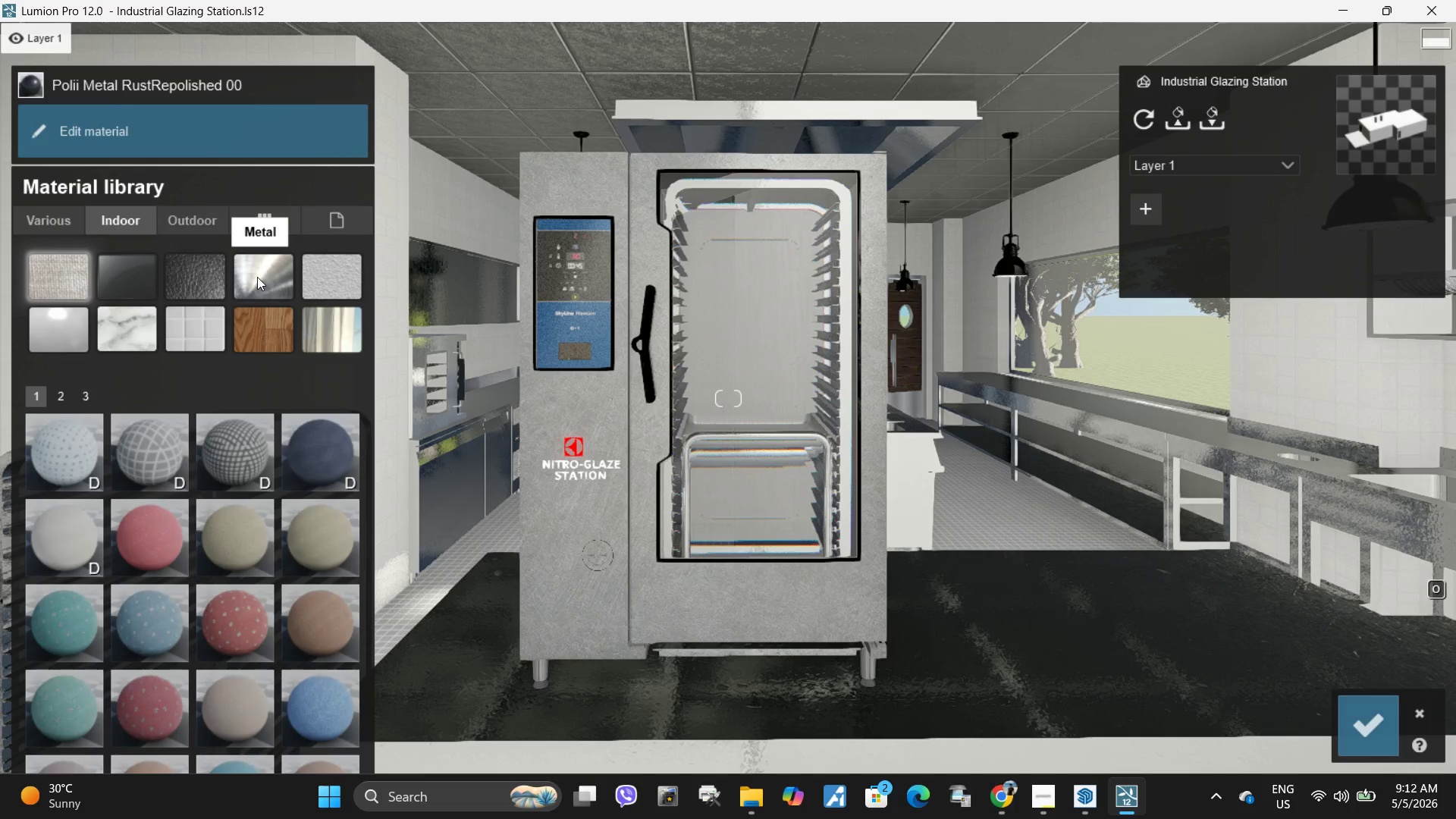 
left_click([258, 276])
 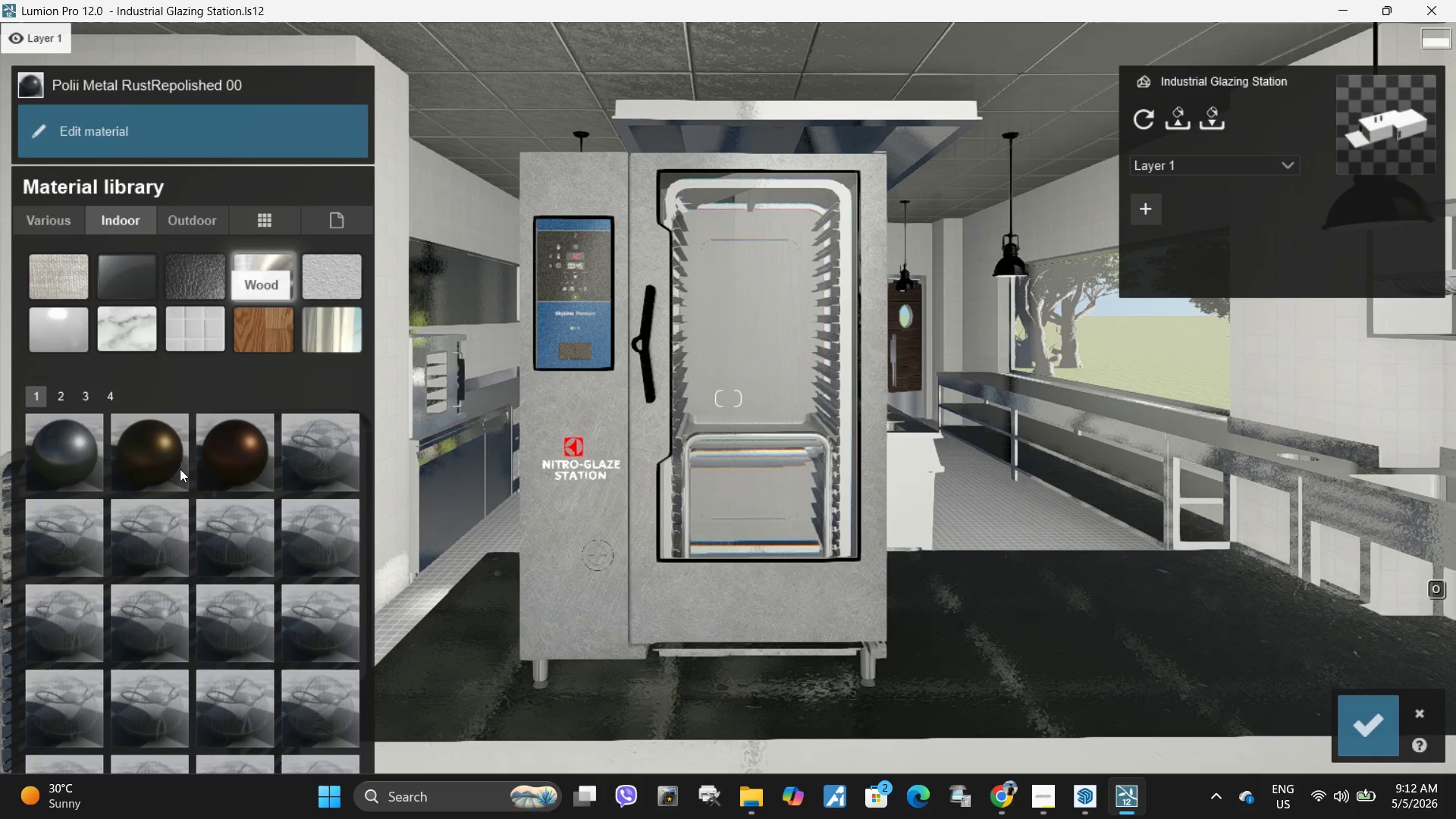 
left_click([148, 465])
 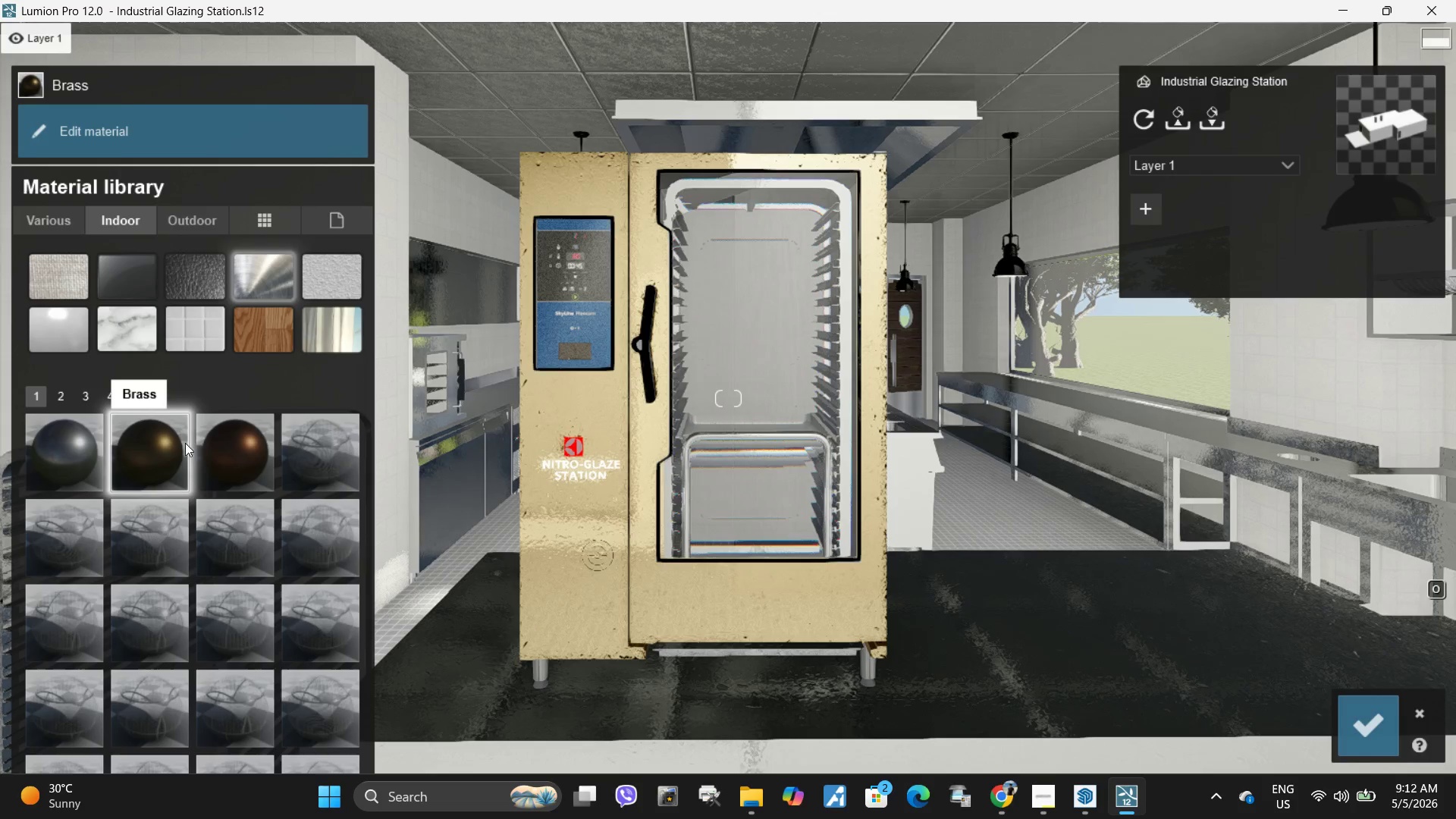 
left_click([220, 442])
 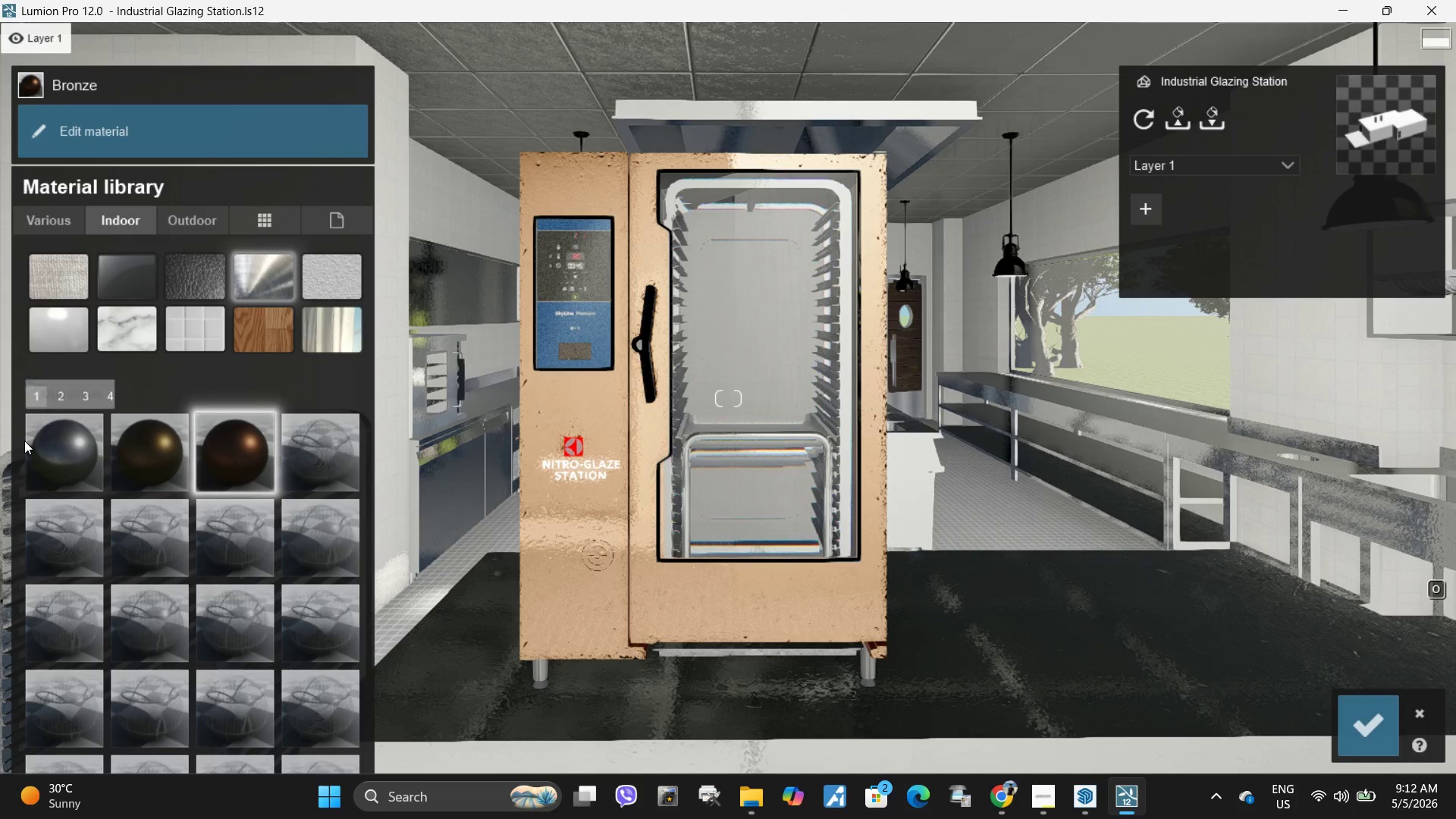 
double_click([53, 444])
 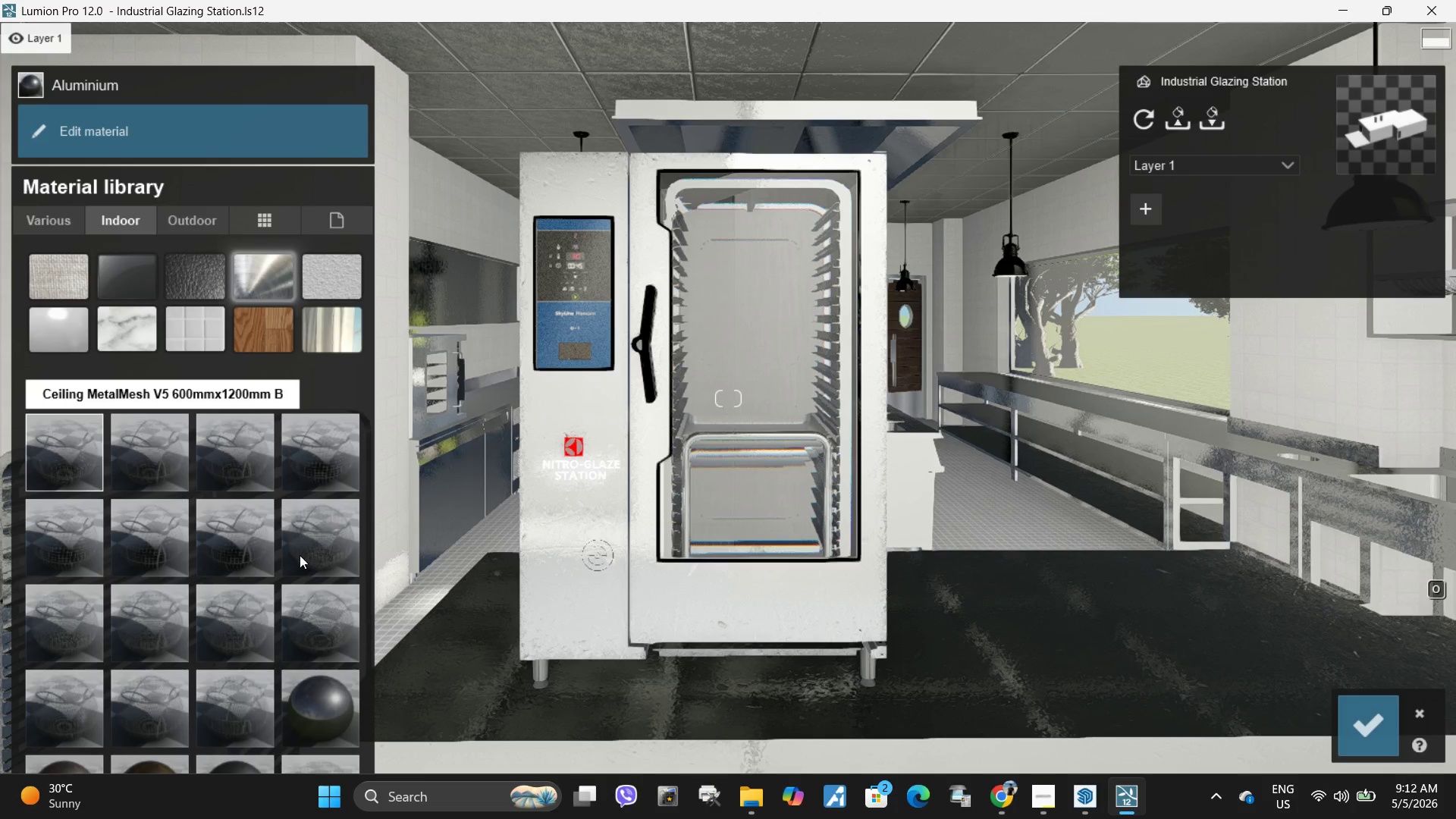 
left_click([318, 702])
 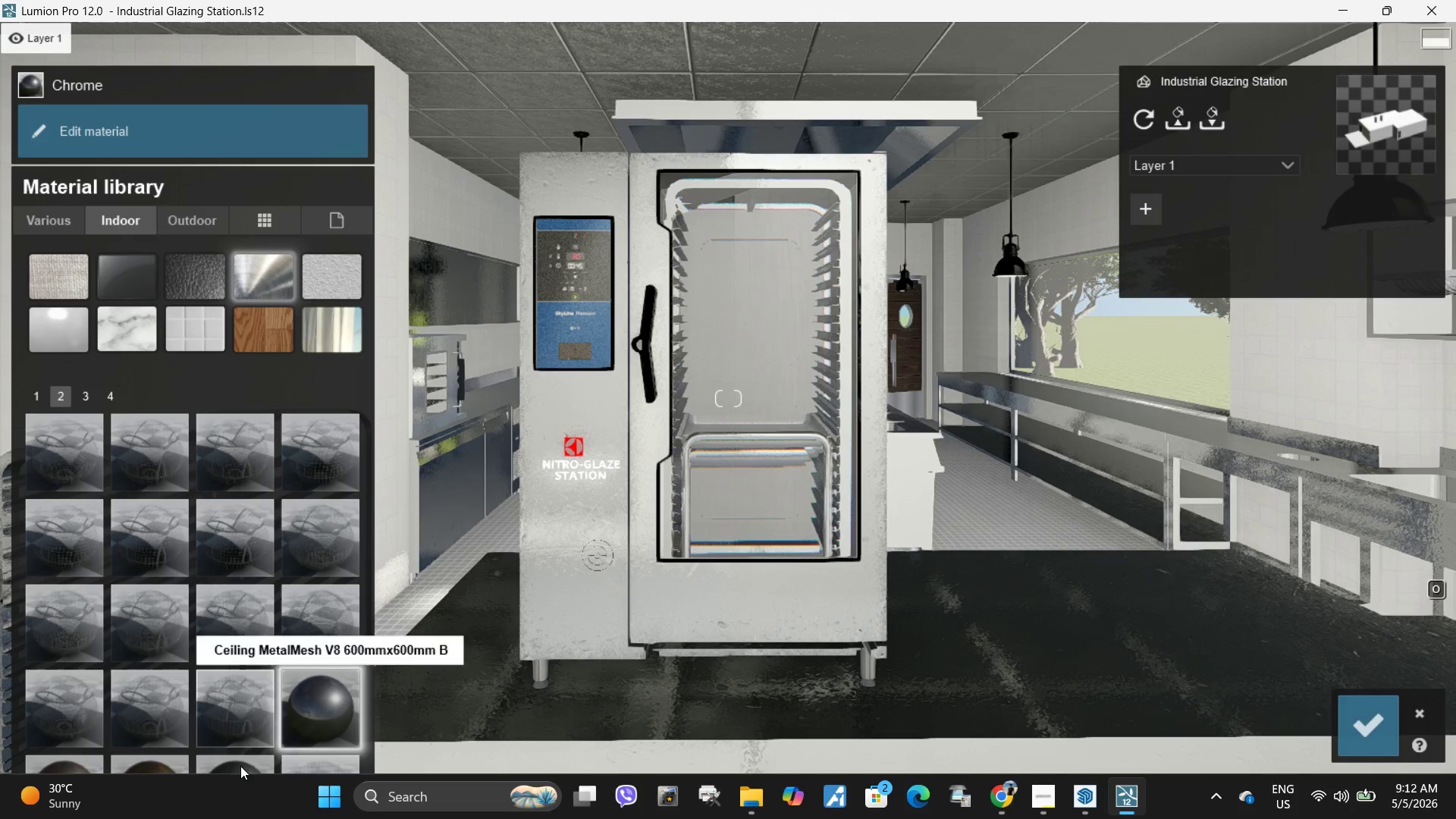 
left_click([251, 765])
 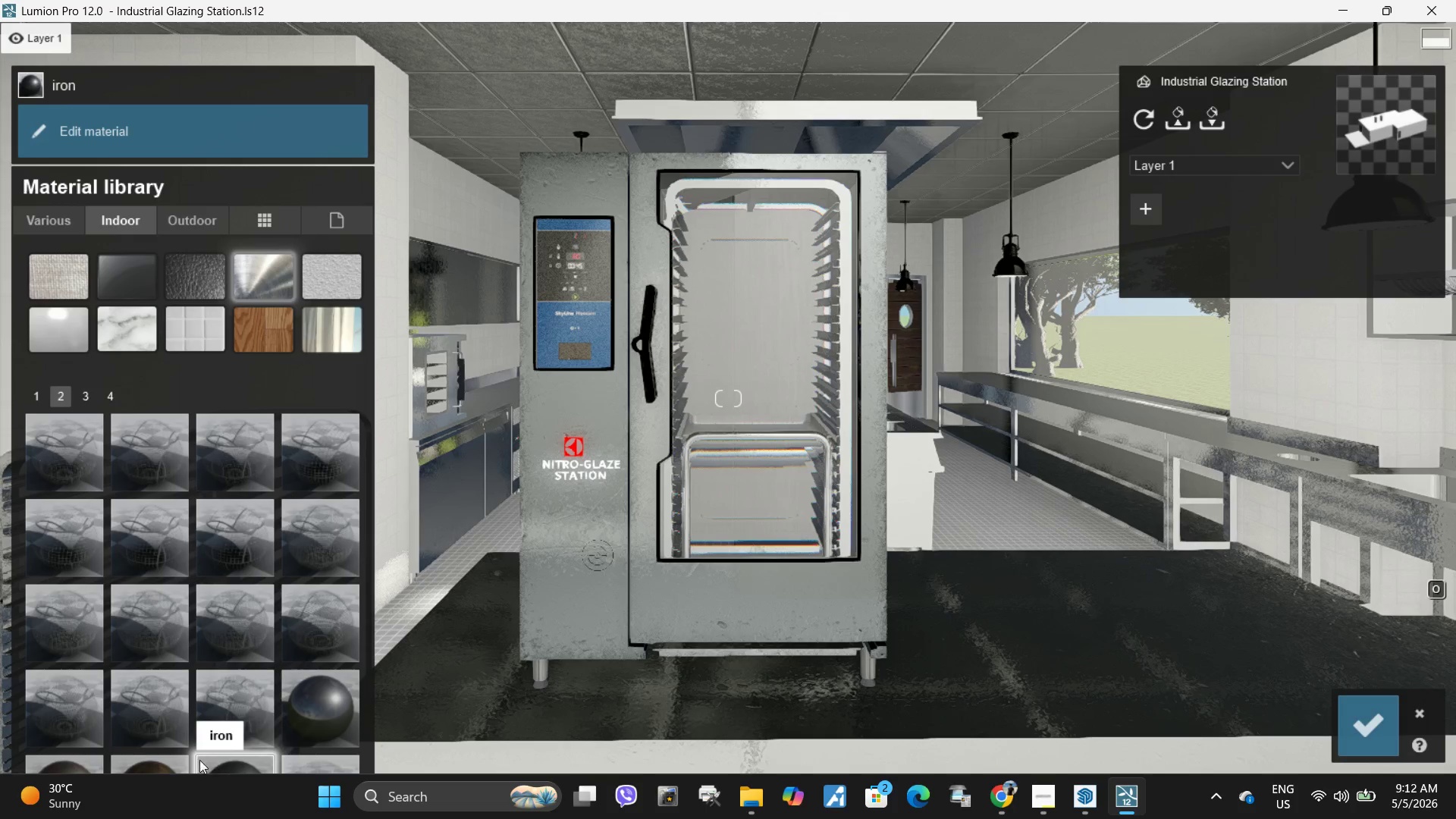 
left_click([174, 761])
 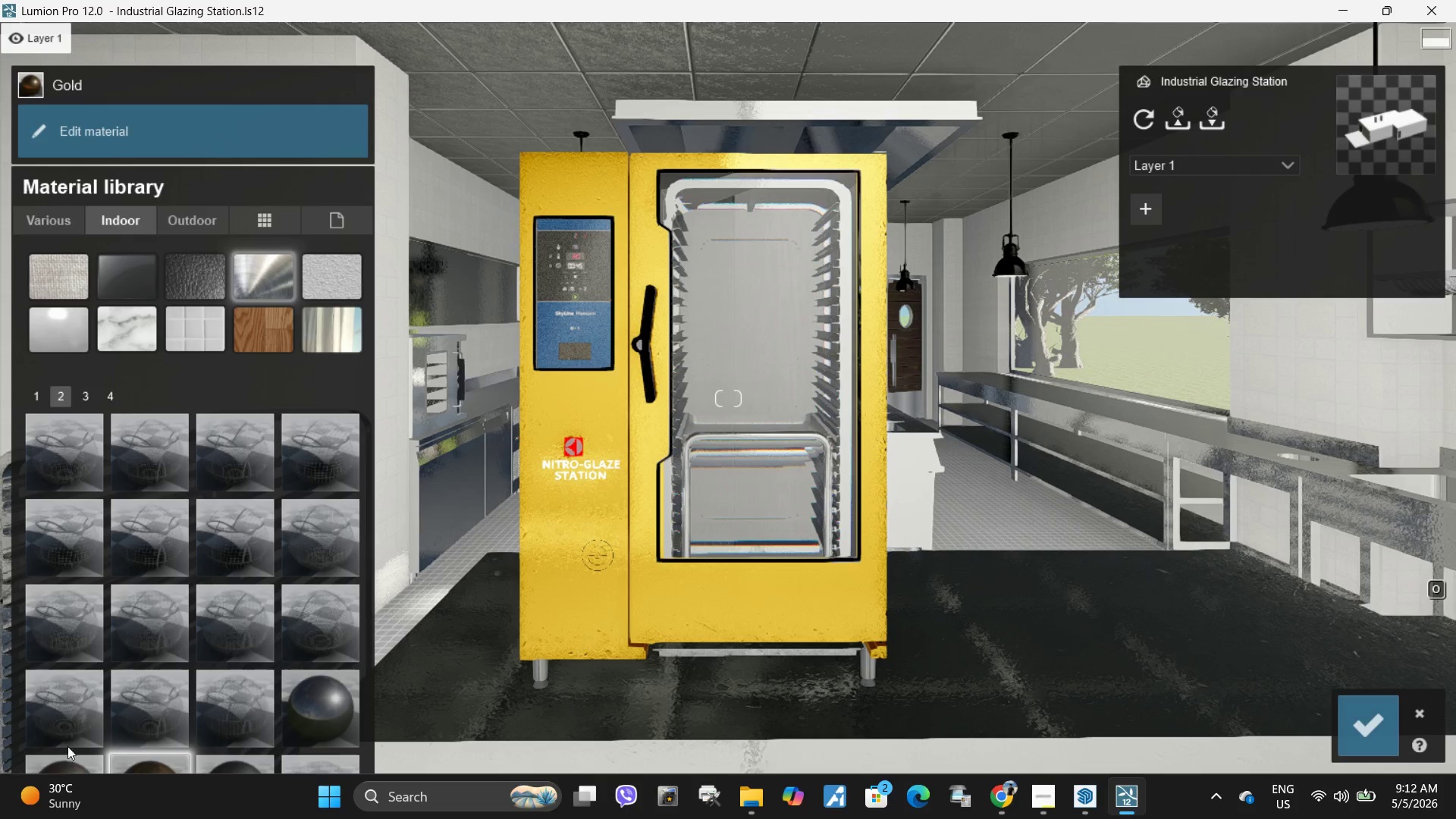 
left_click([72, 755])
 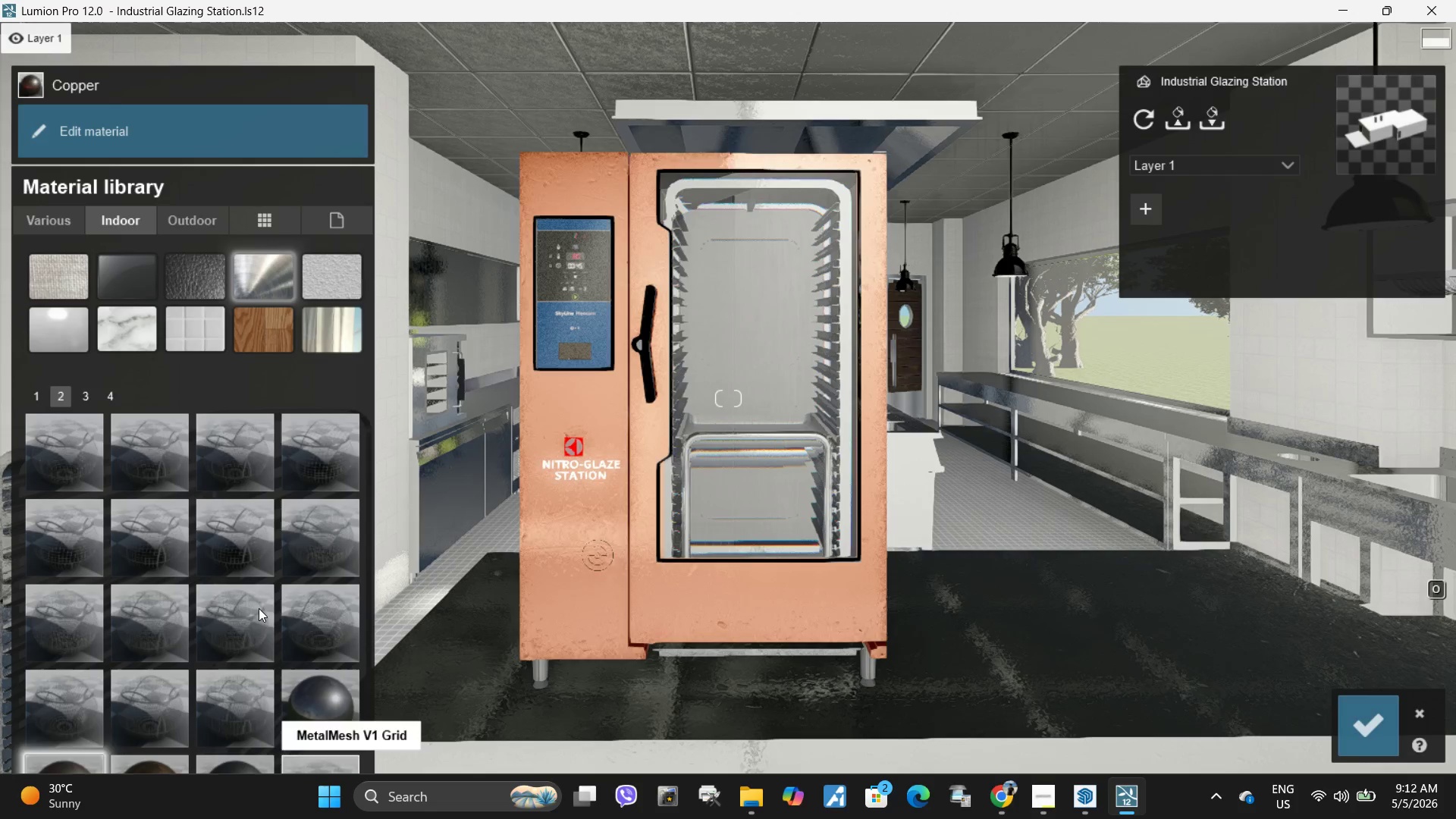 
left_click([84, 391])
 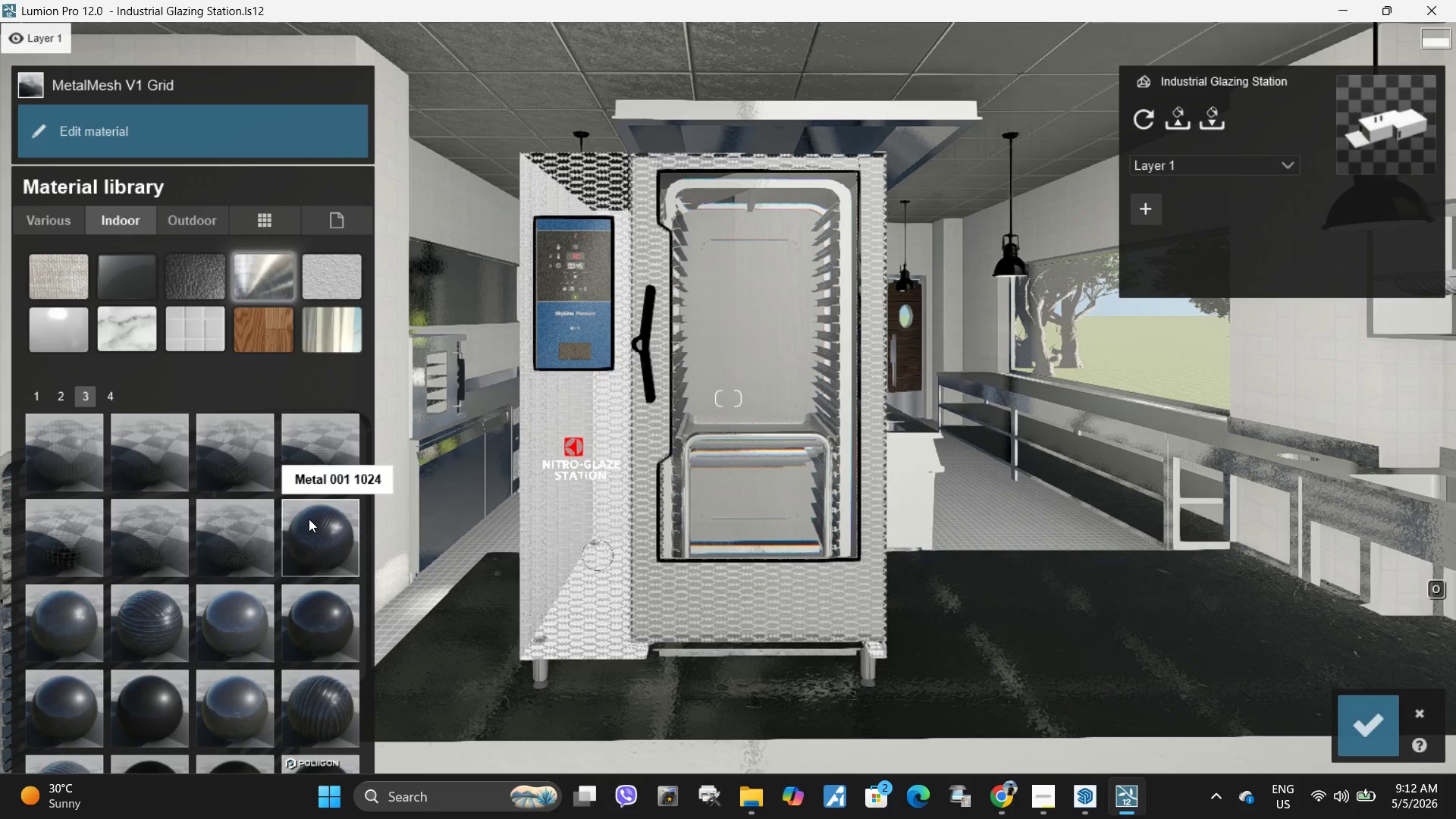 
left_click([317, 541])
 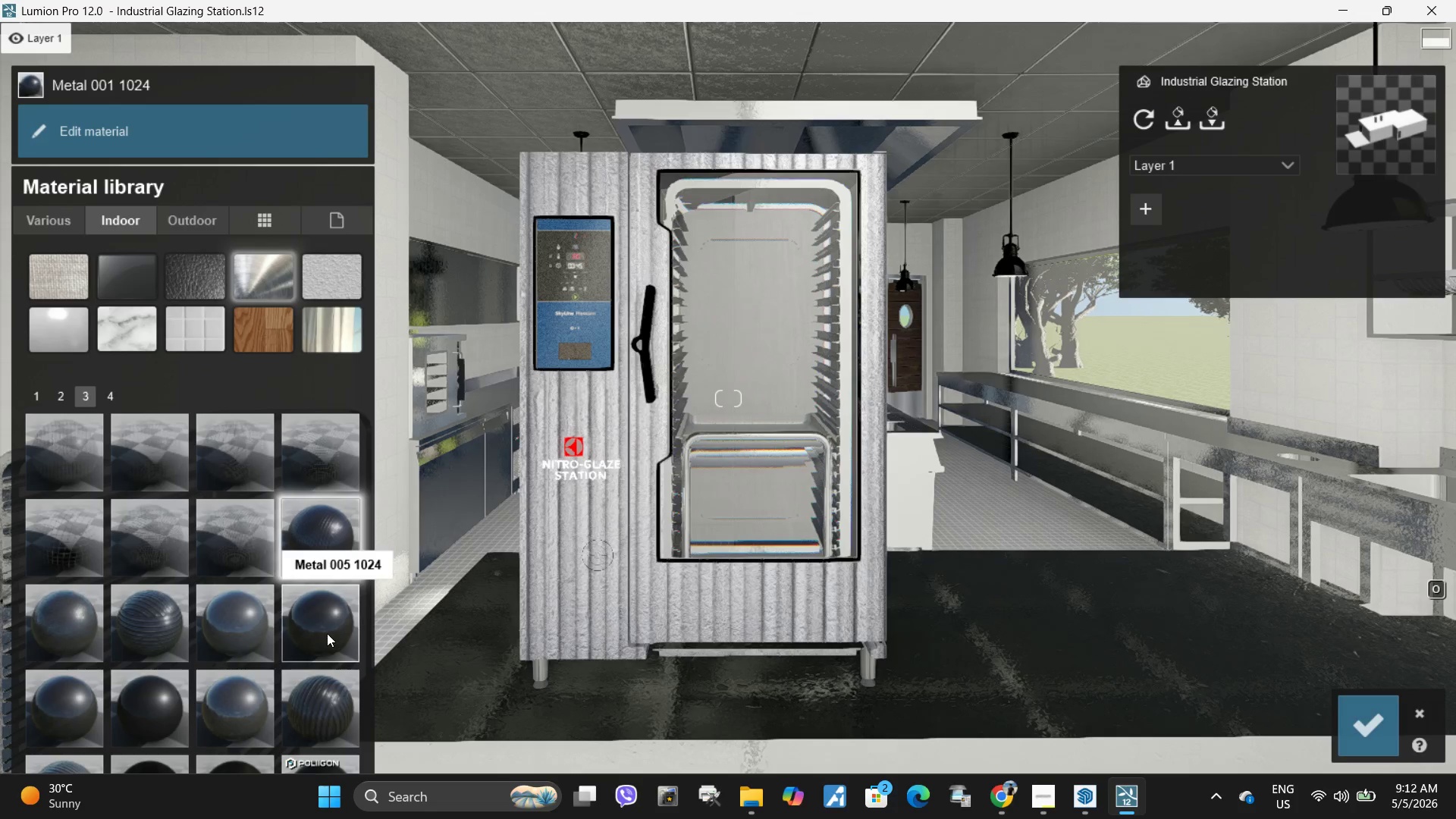 
left_click([326, 629])
 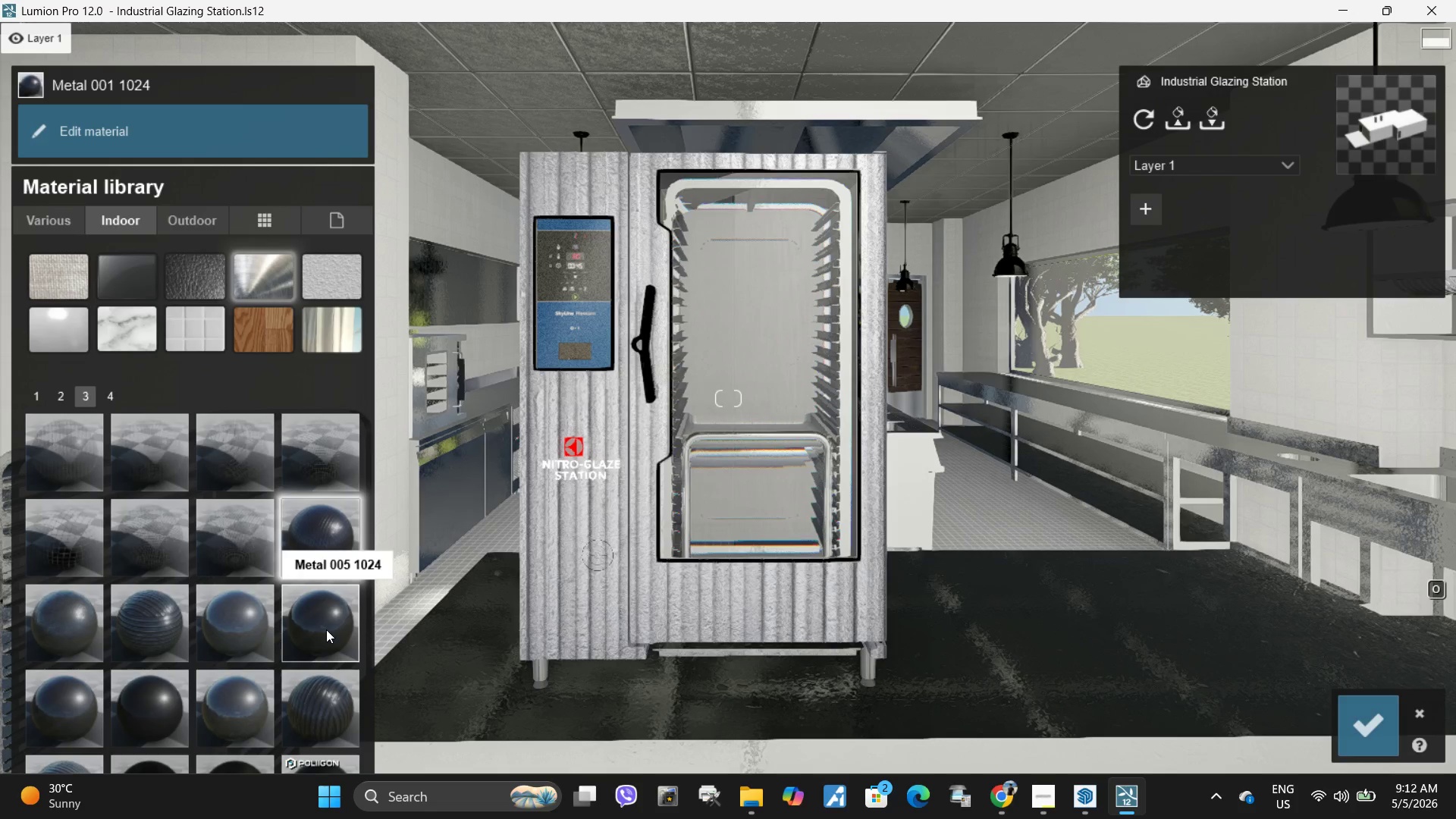 
mouse_move([234, 616])
 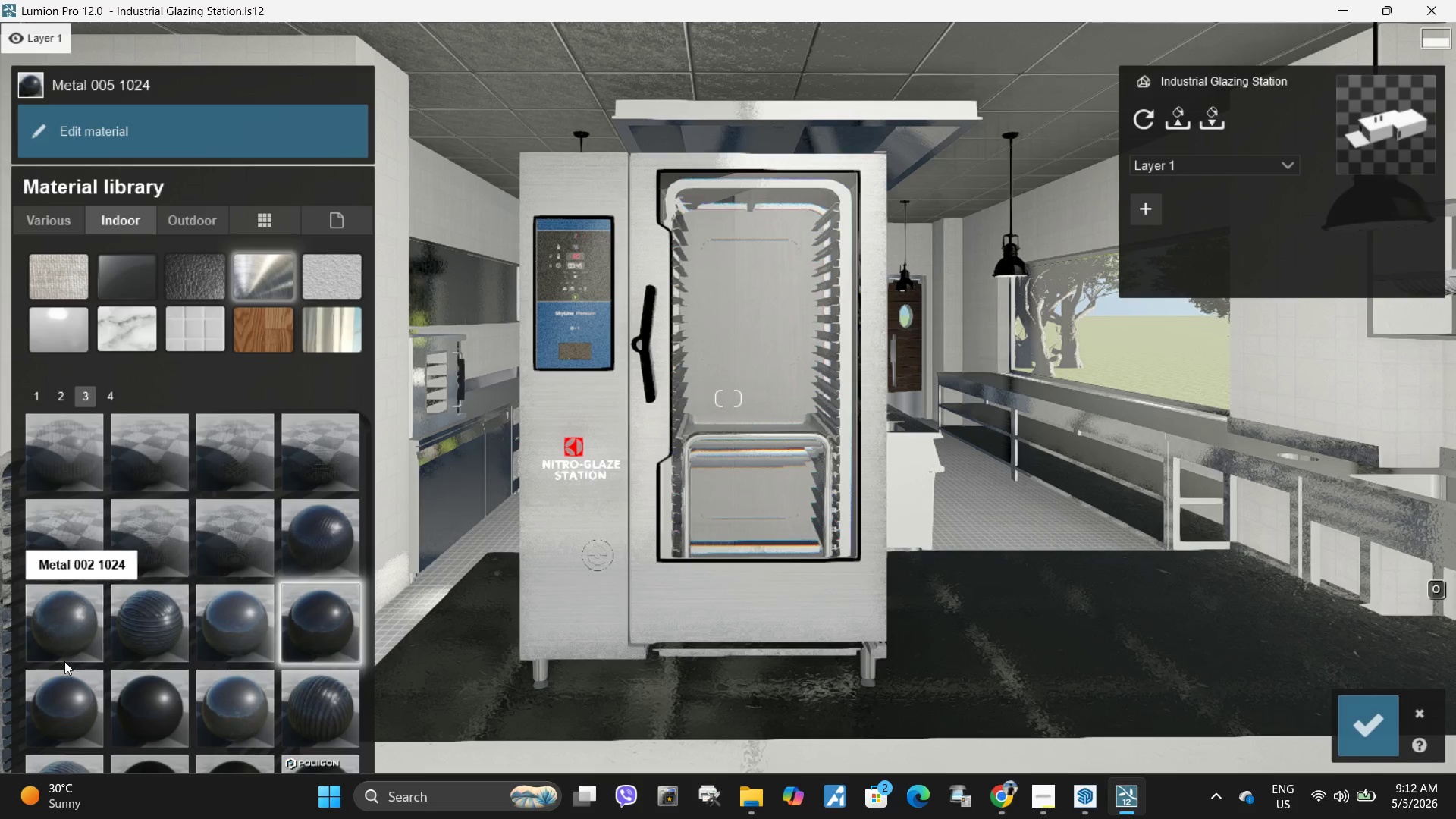 
left_click([74, 705])
 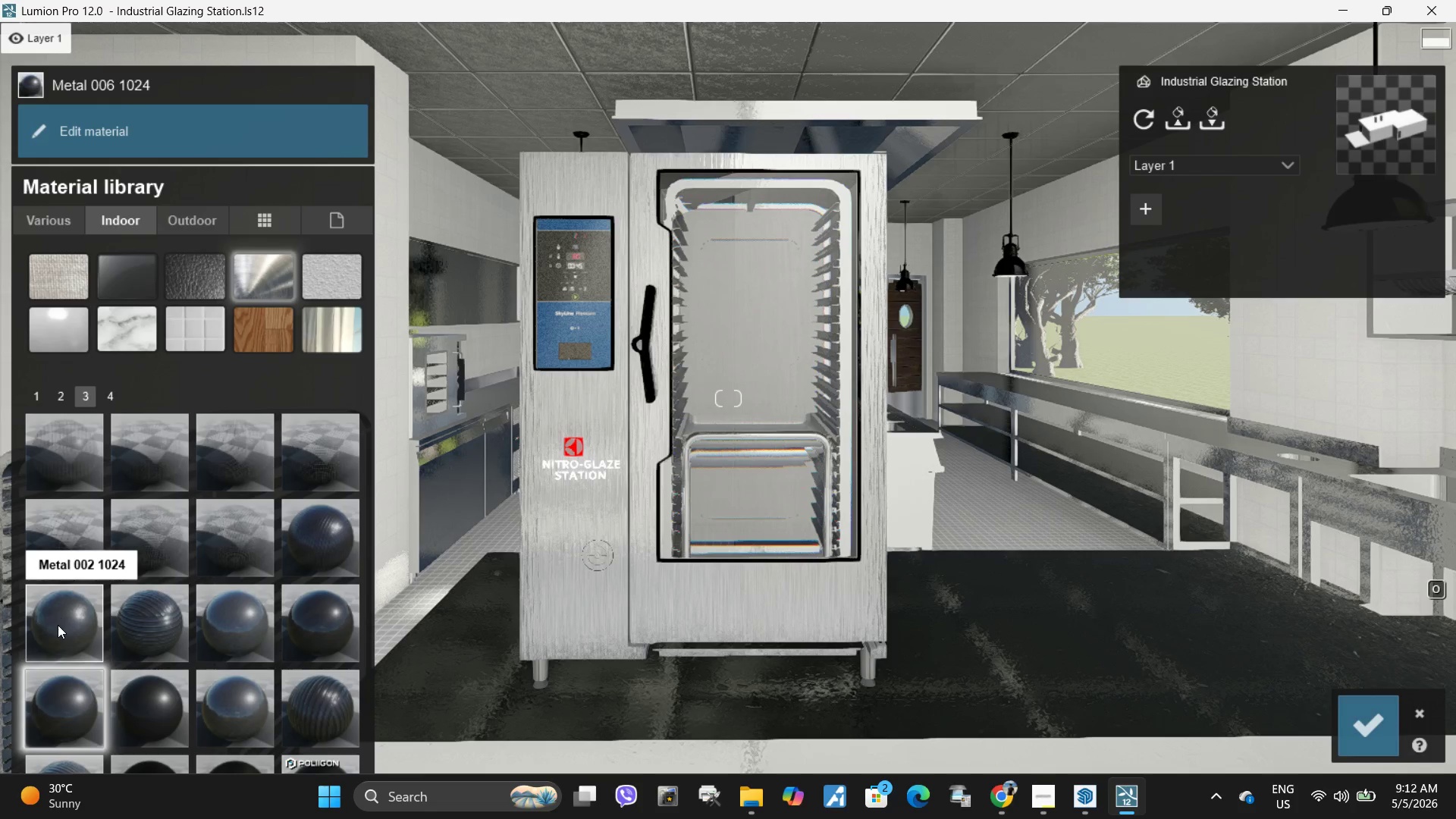 
left_click([60, 629])
 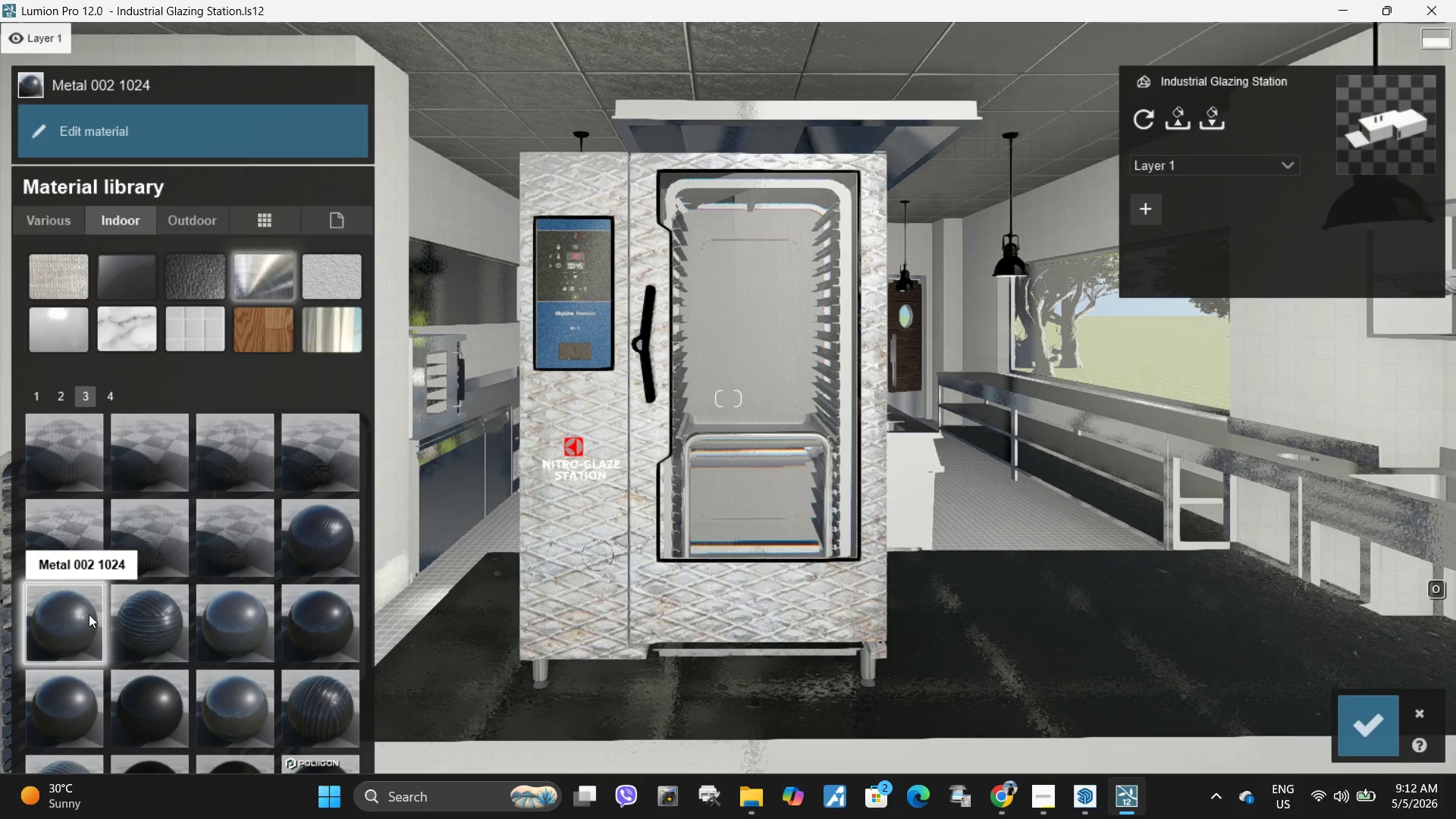 
left_click([178, 629])
 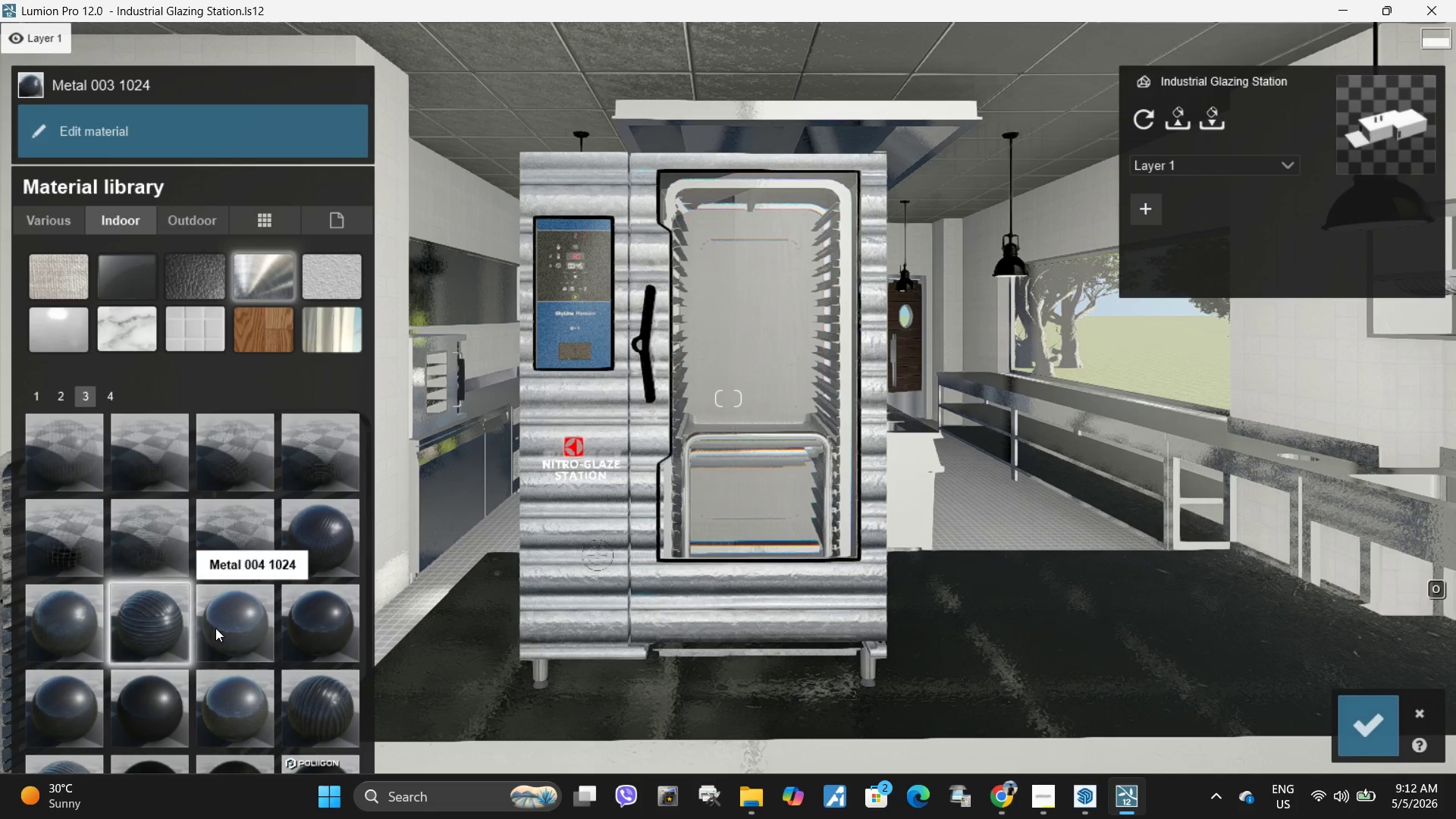 
left_click([253, 622])
 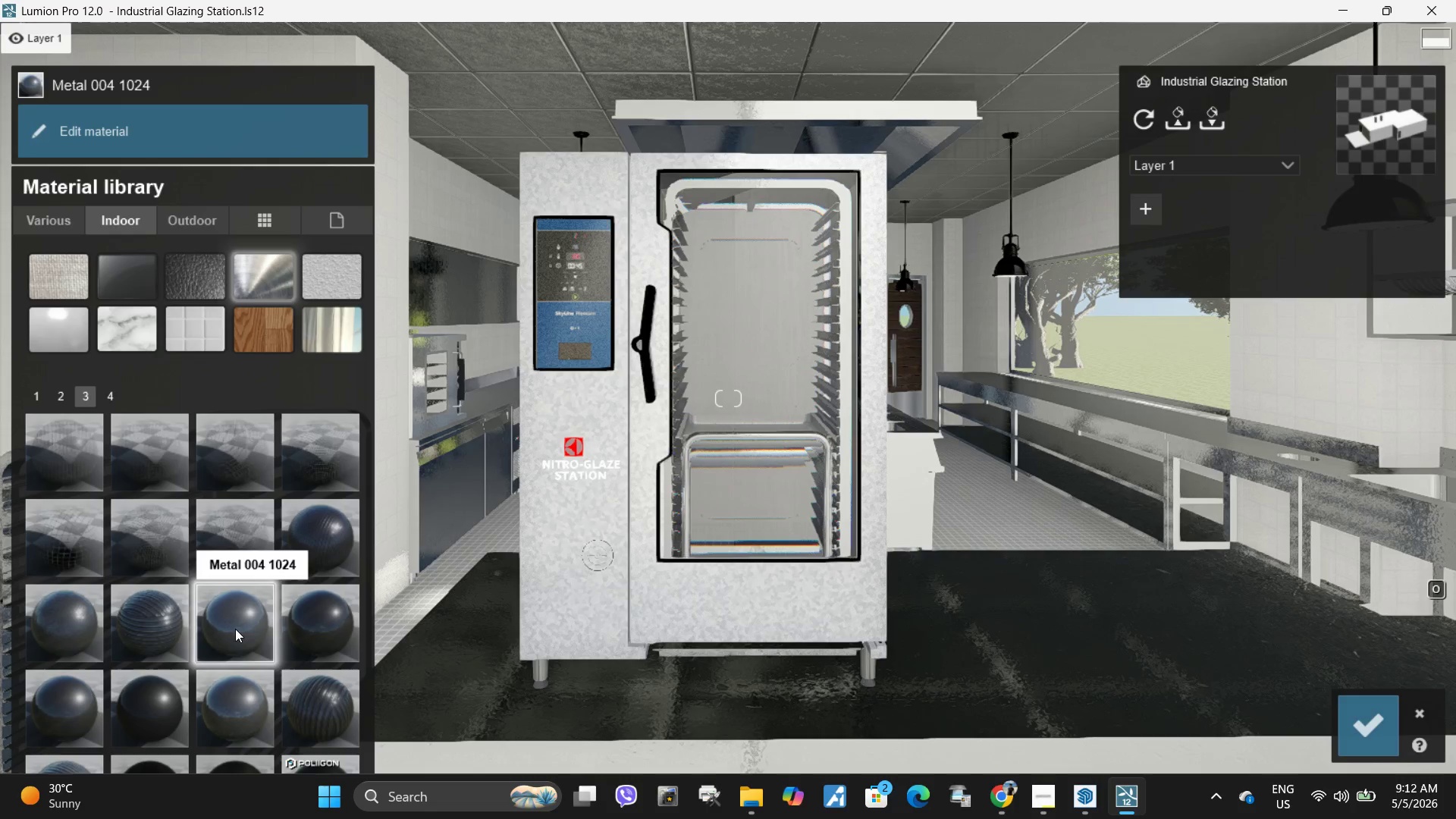 
left_click([235, 707])
 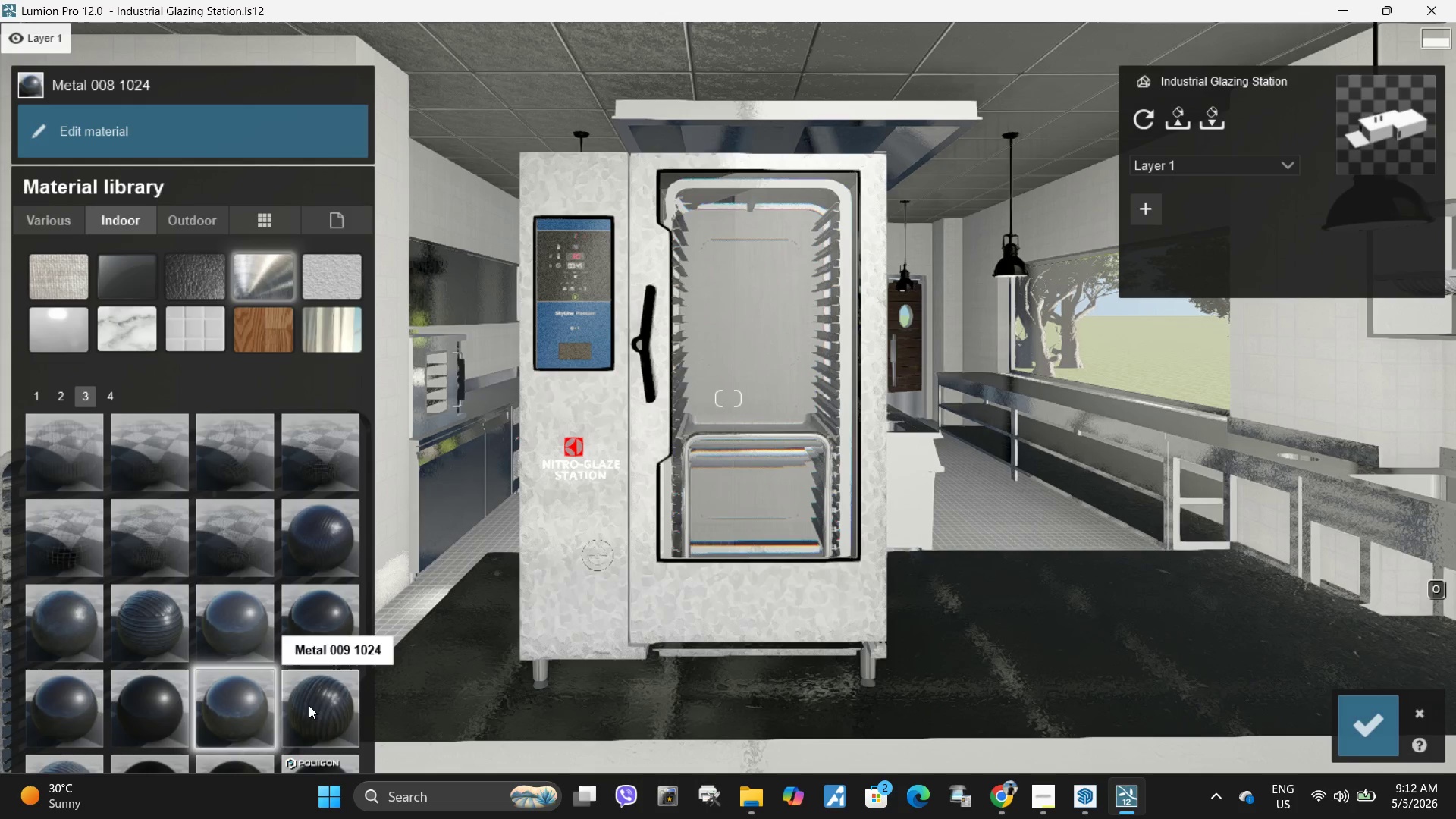 
left_click([312, 705])
 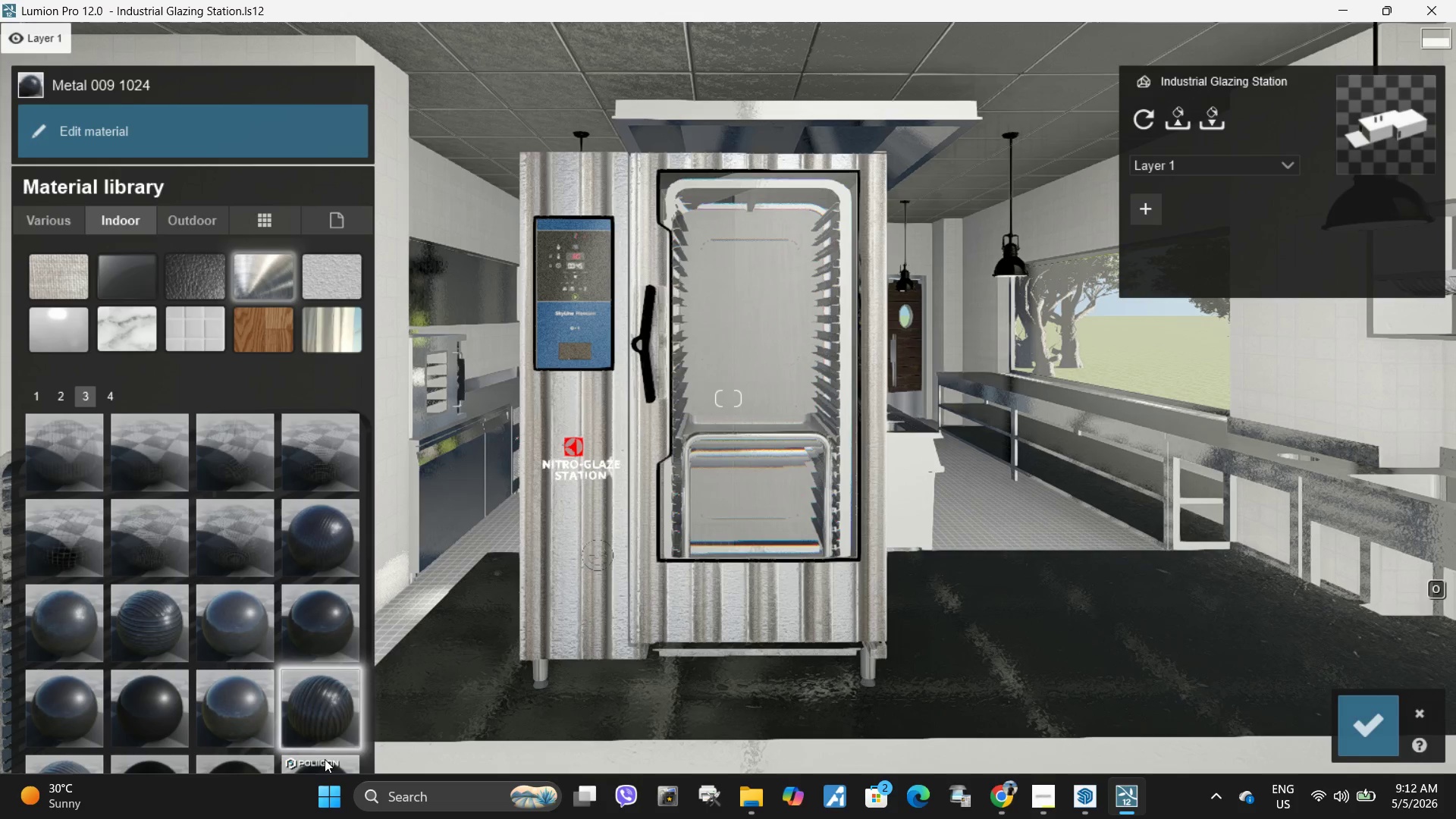 
left_click([325, 764])
 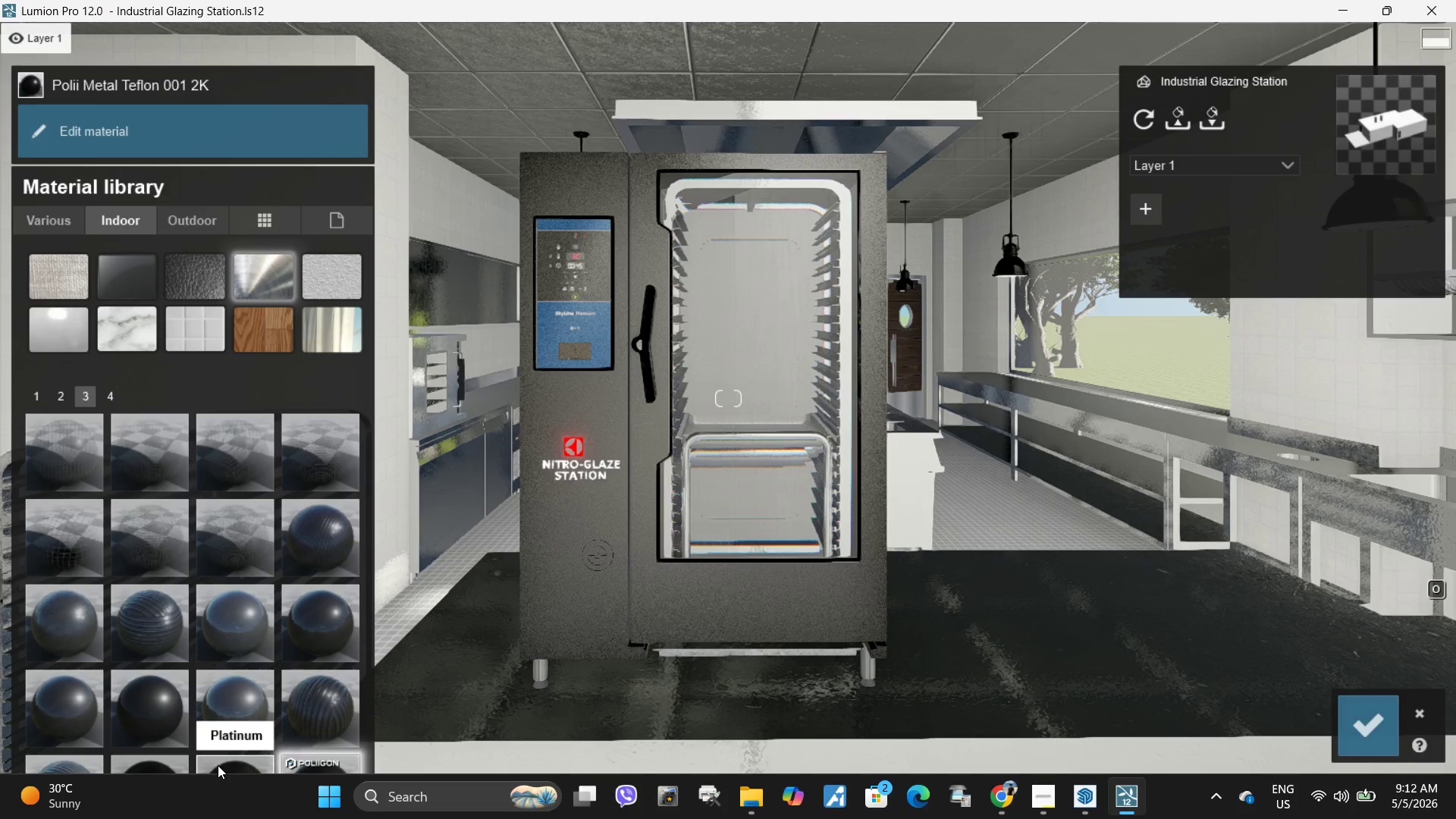 
left_click([220, 764])
 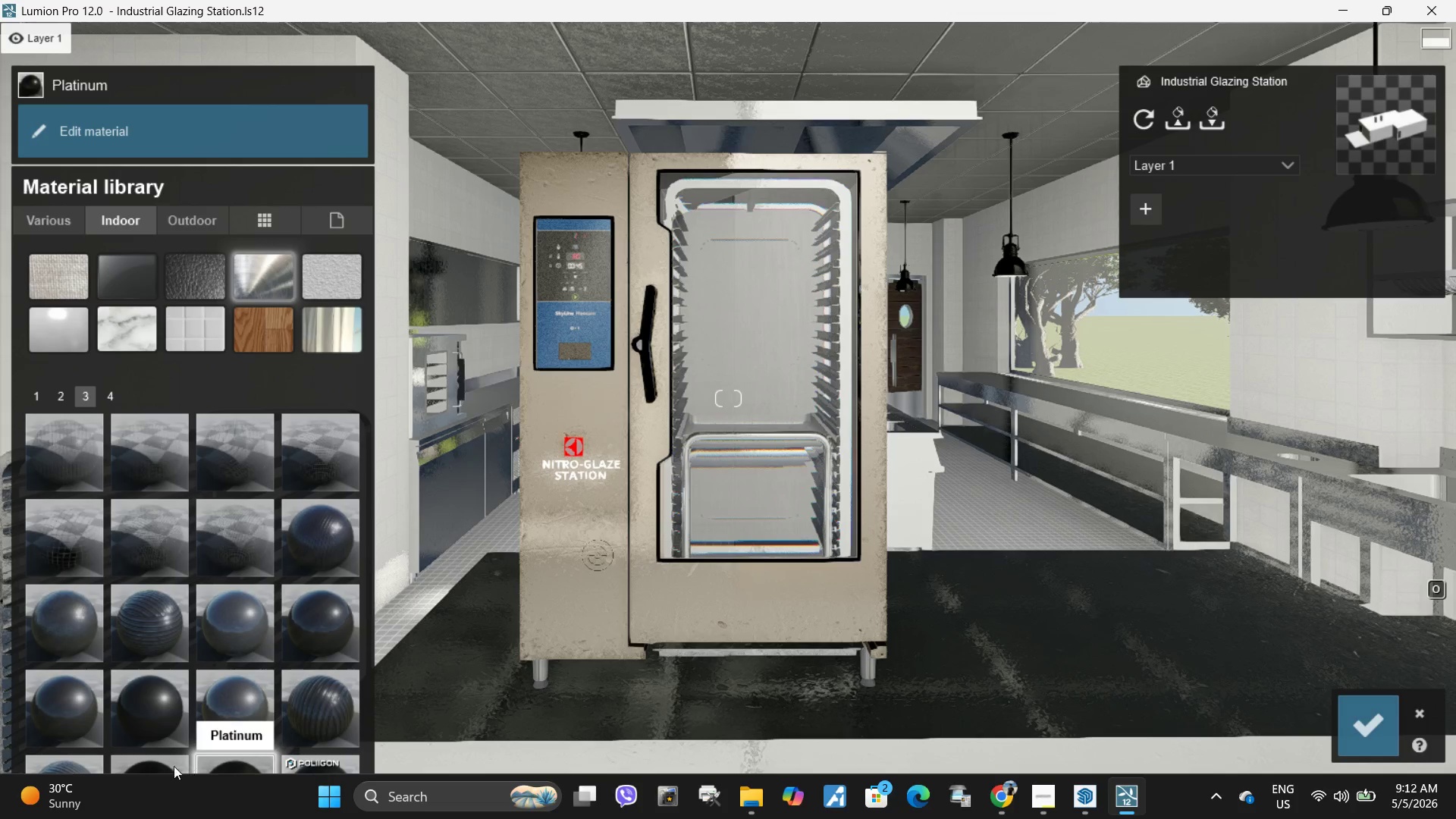 
left_click([165, 767])
 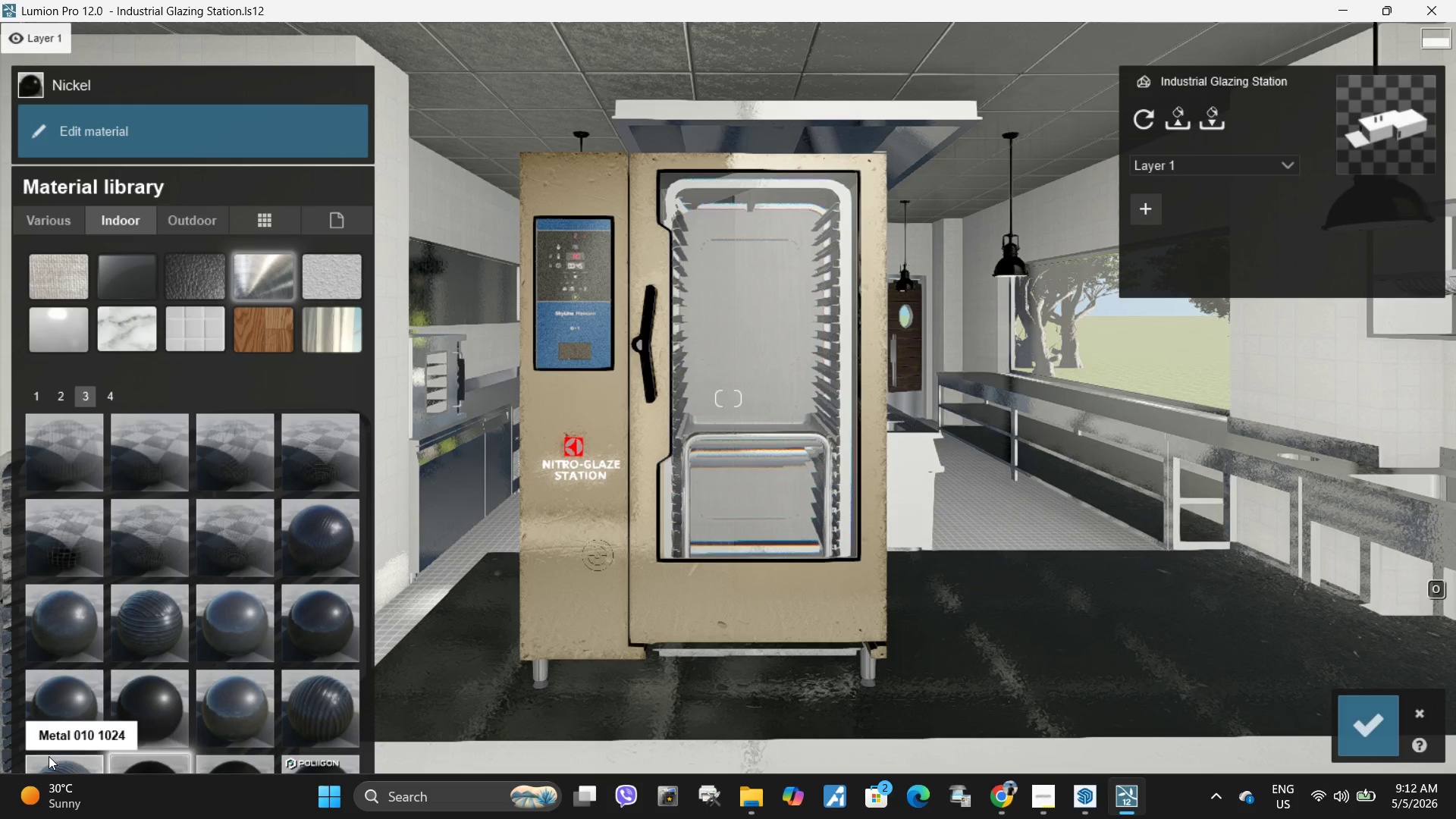 
left_click([49, 756])
 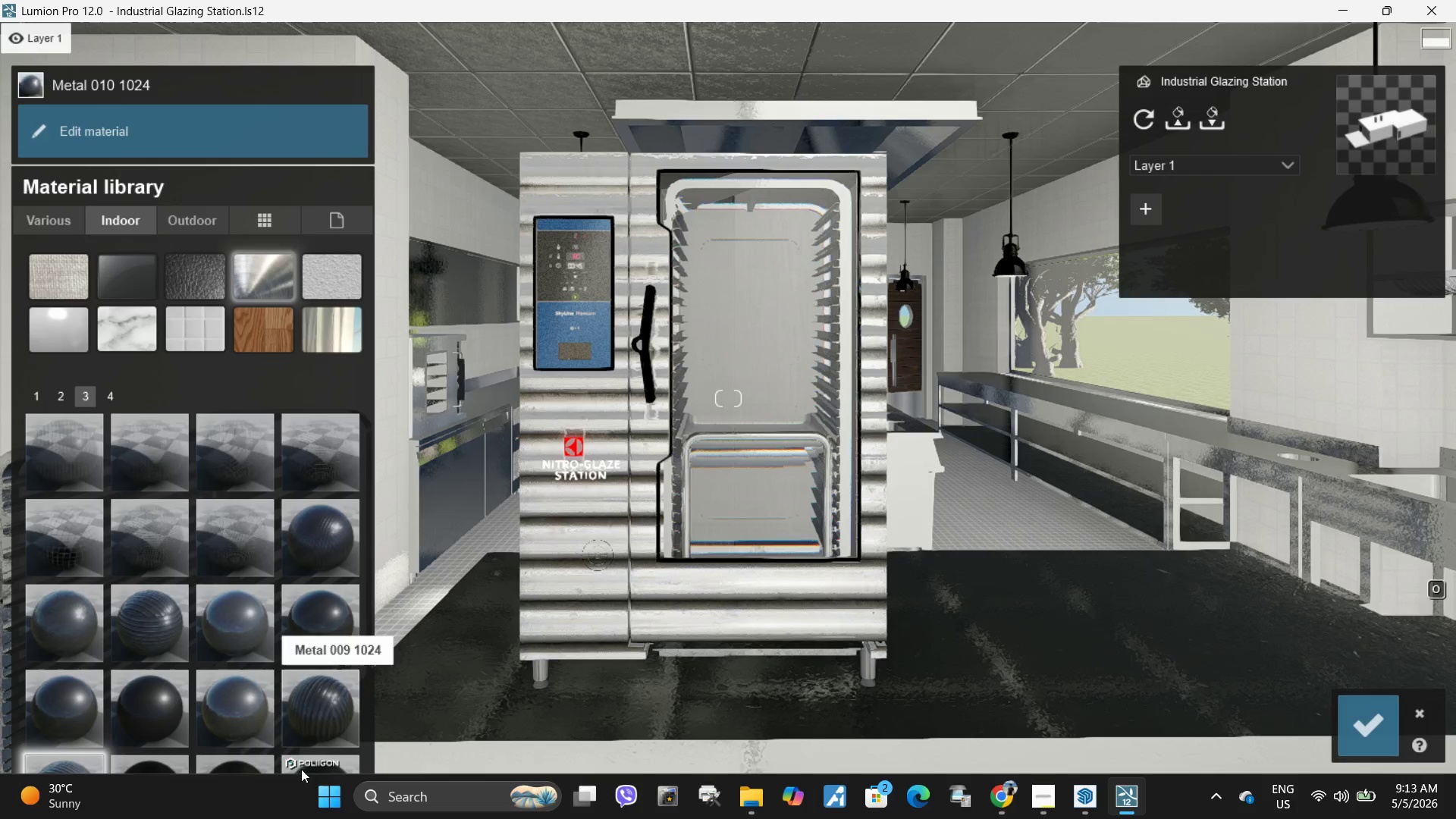 
left_click([298, 770])
 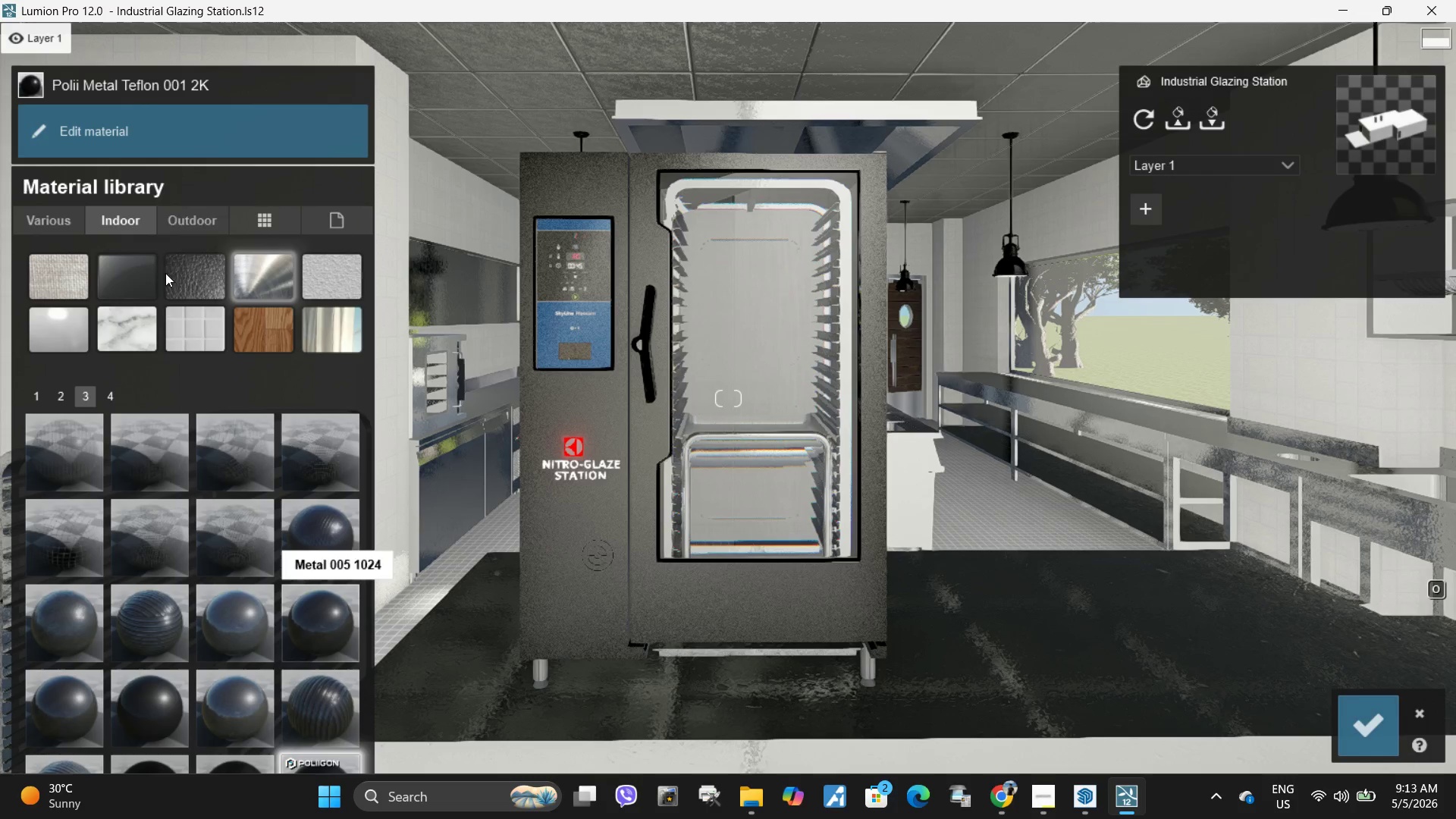 
left_click([108, 394])
 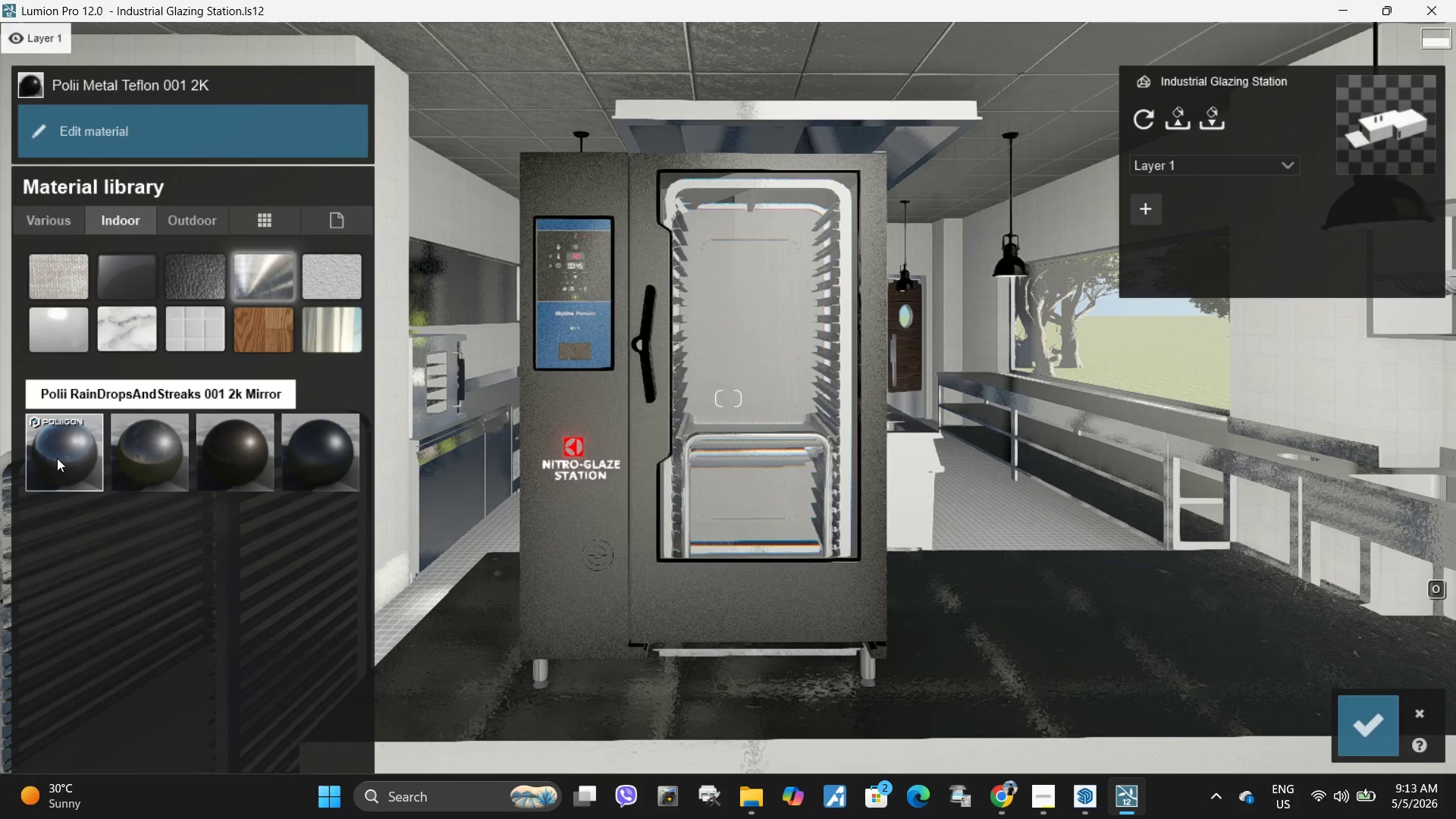 
left_click([142, 460])
 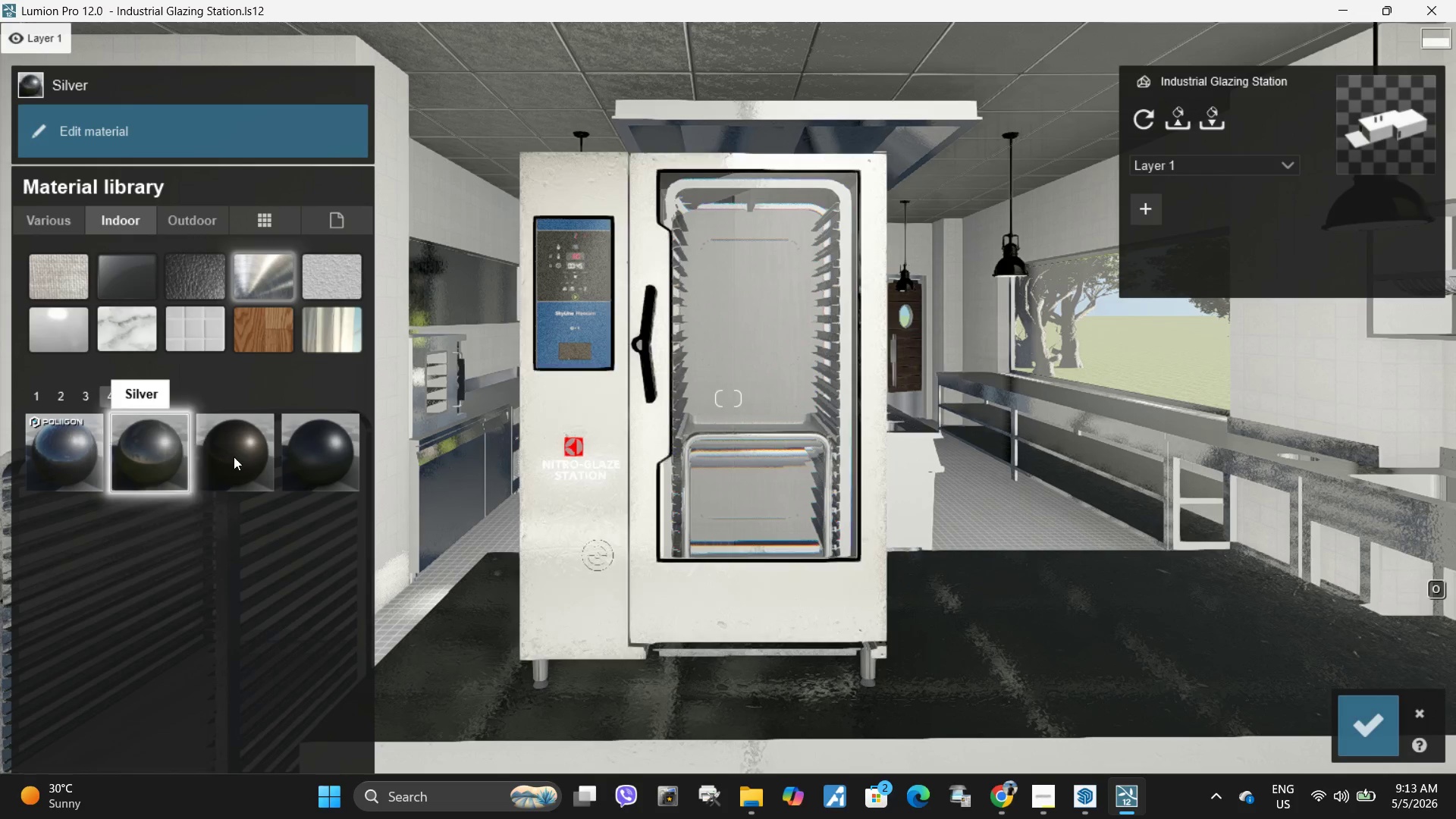 
left_click([238, 450])
 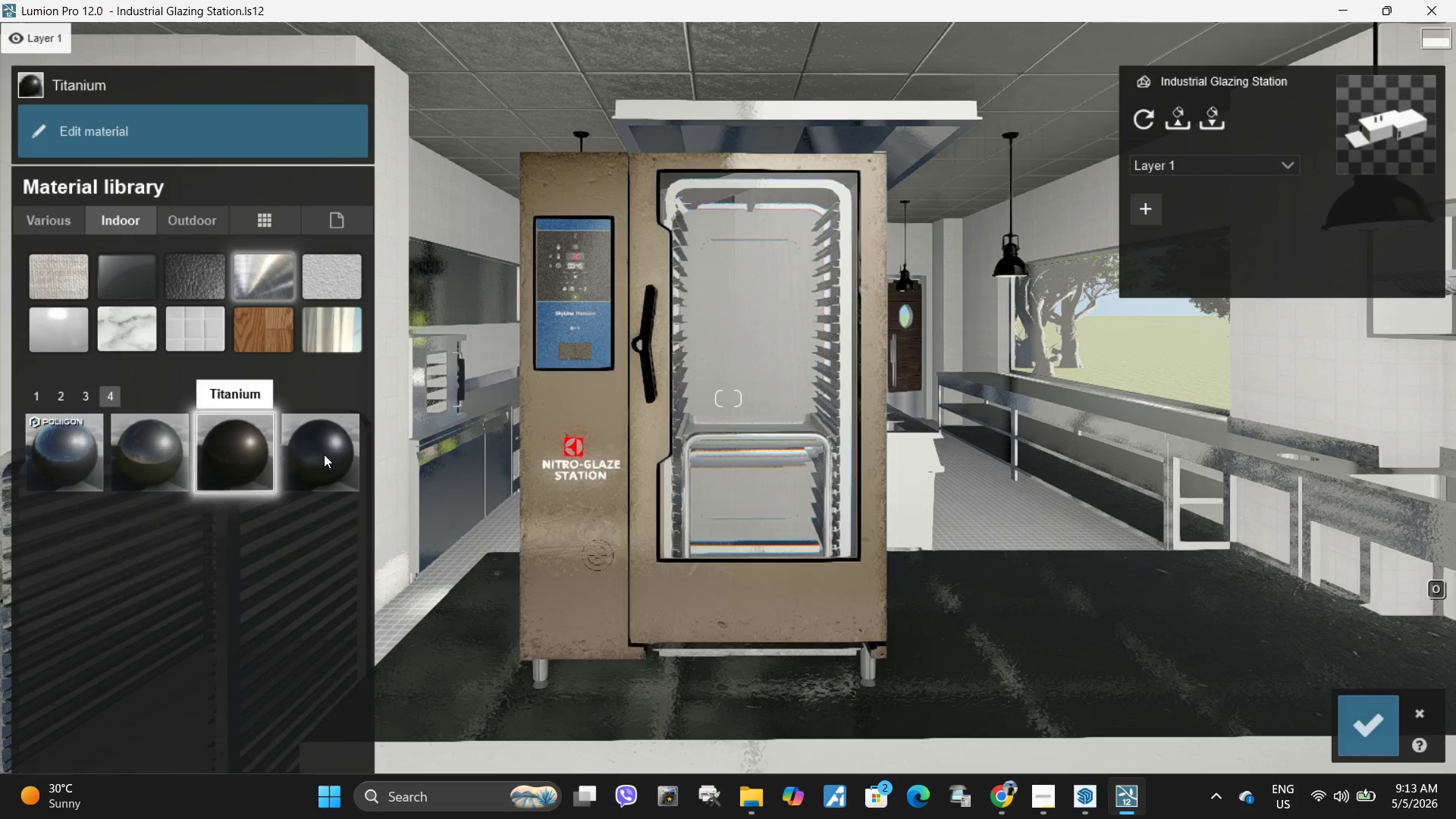 
left_click([290, 452])
 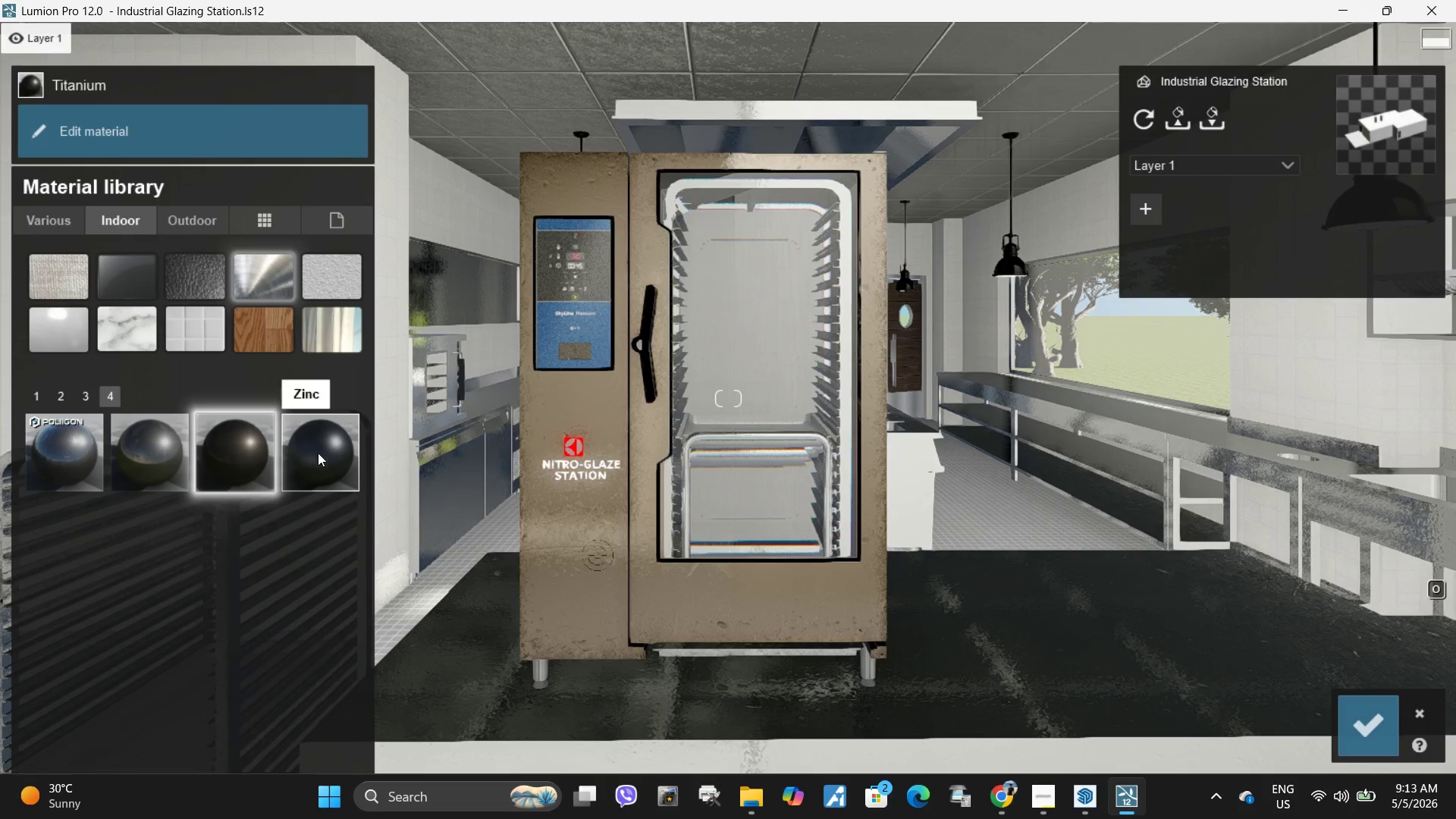 
left_click([336, 457])
 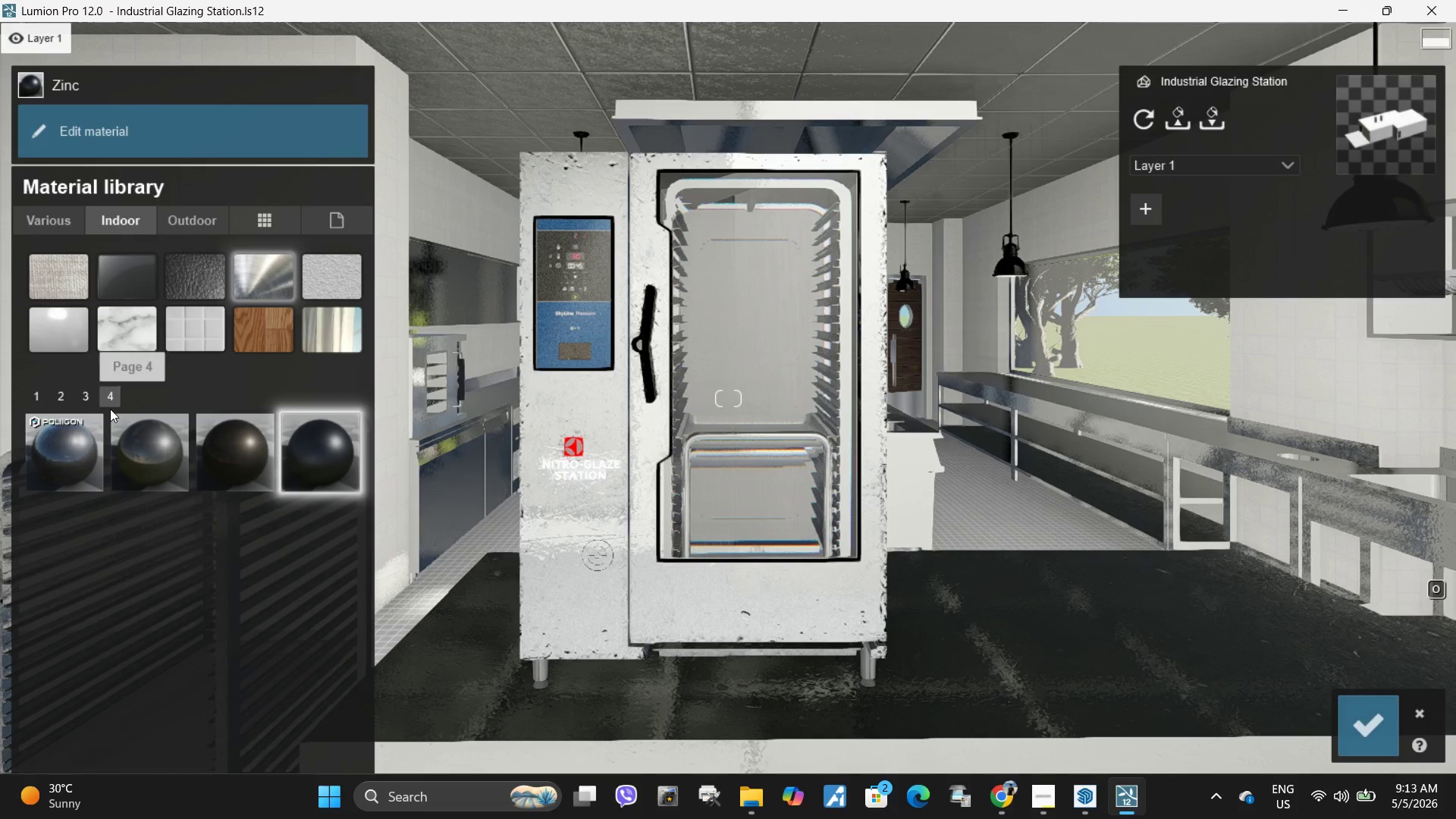 
left_click([84, 397])
 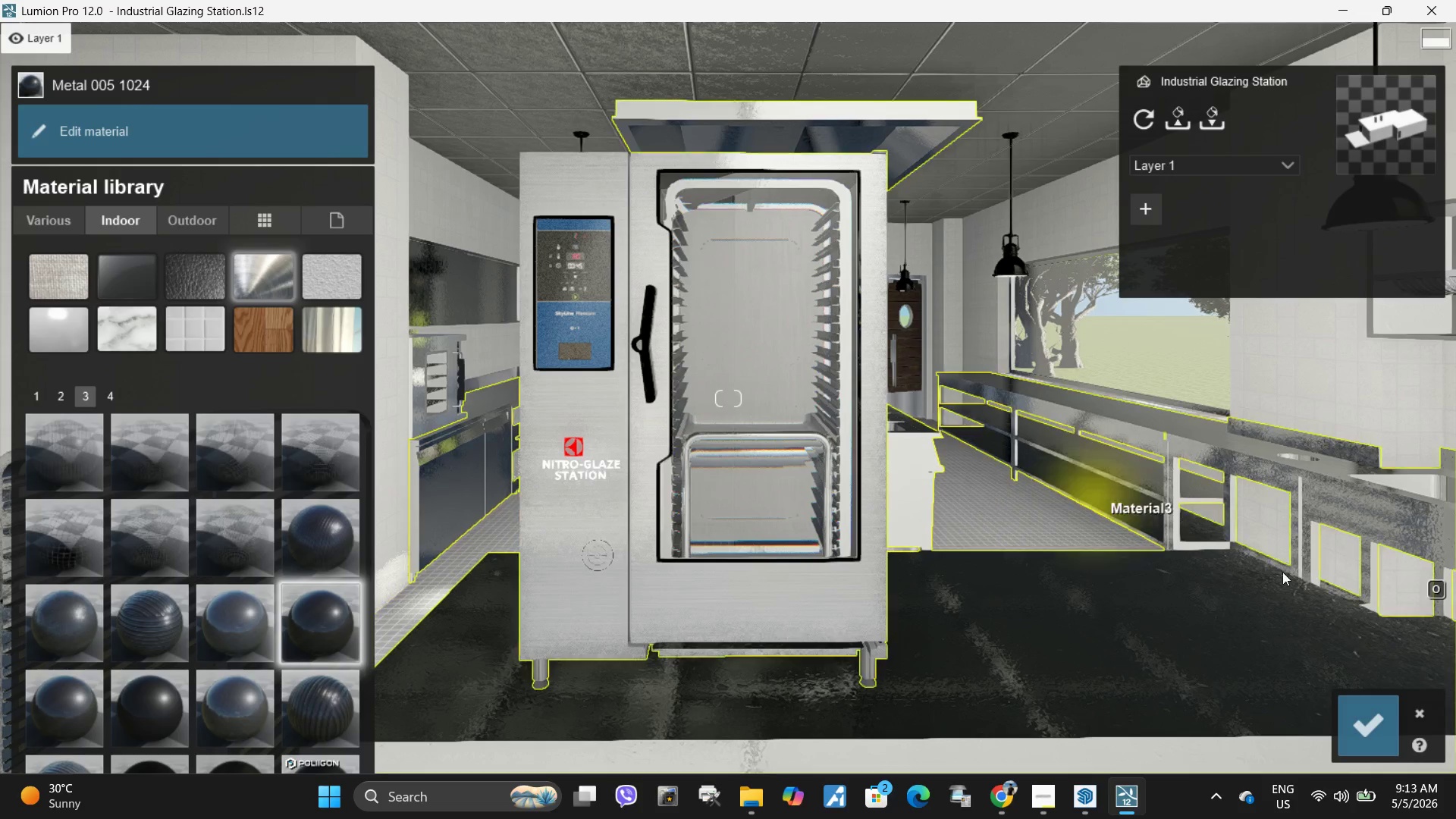 
left_click([1423, 704])
 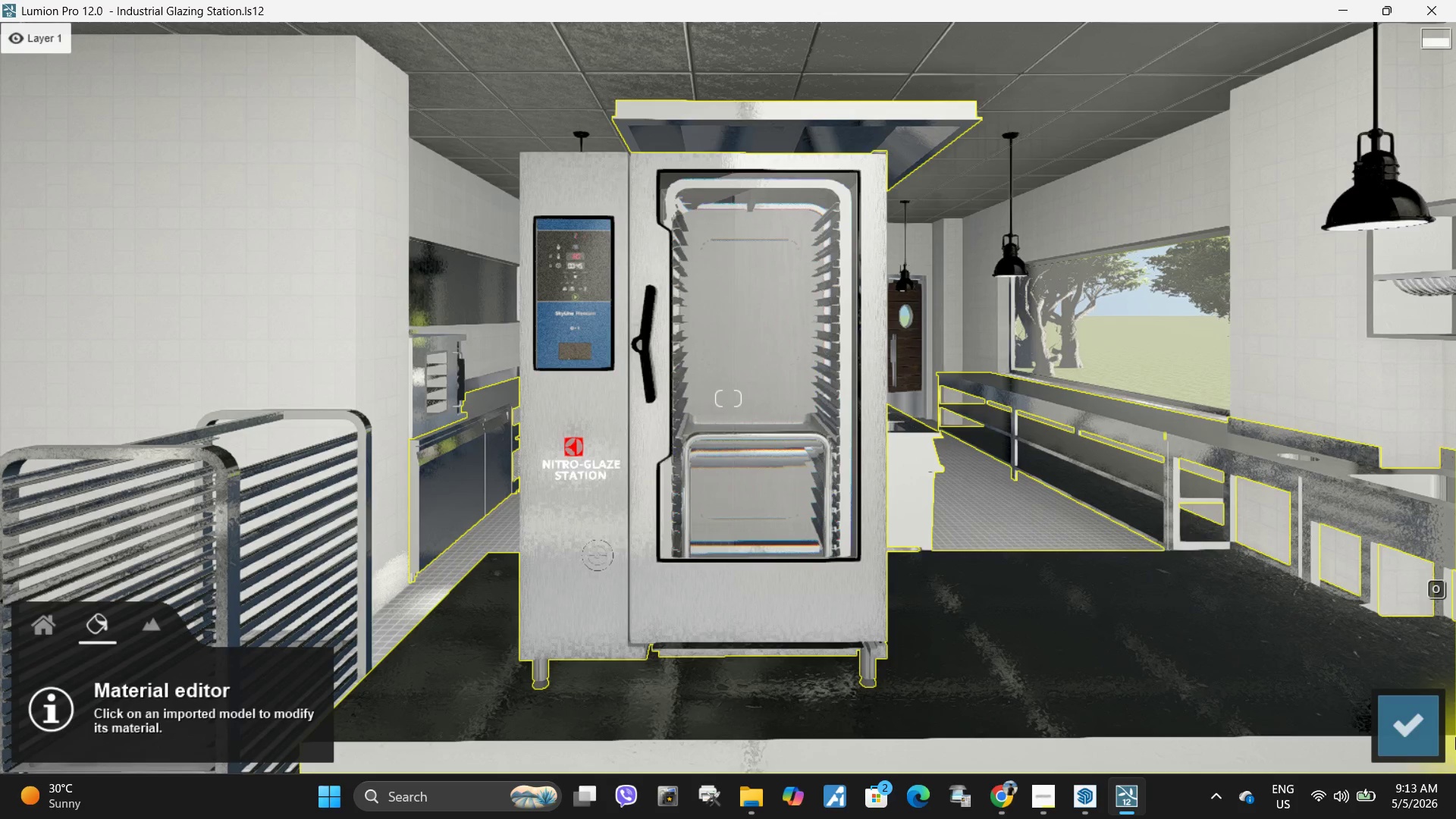 
left_click([781, 598])
 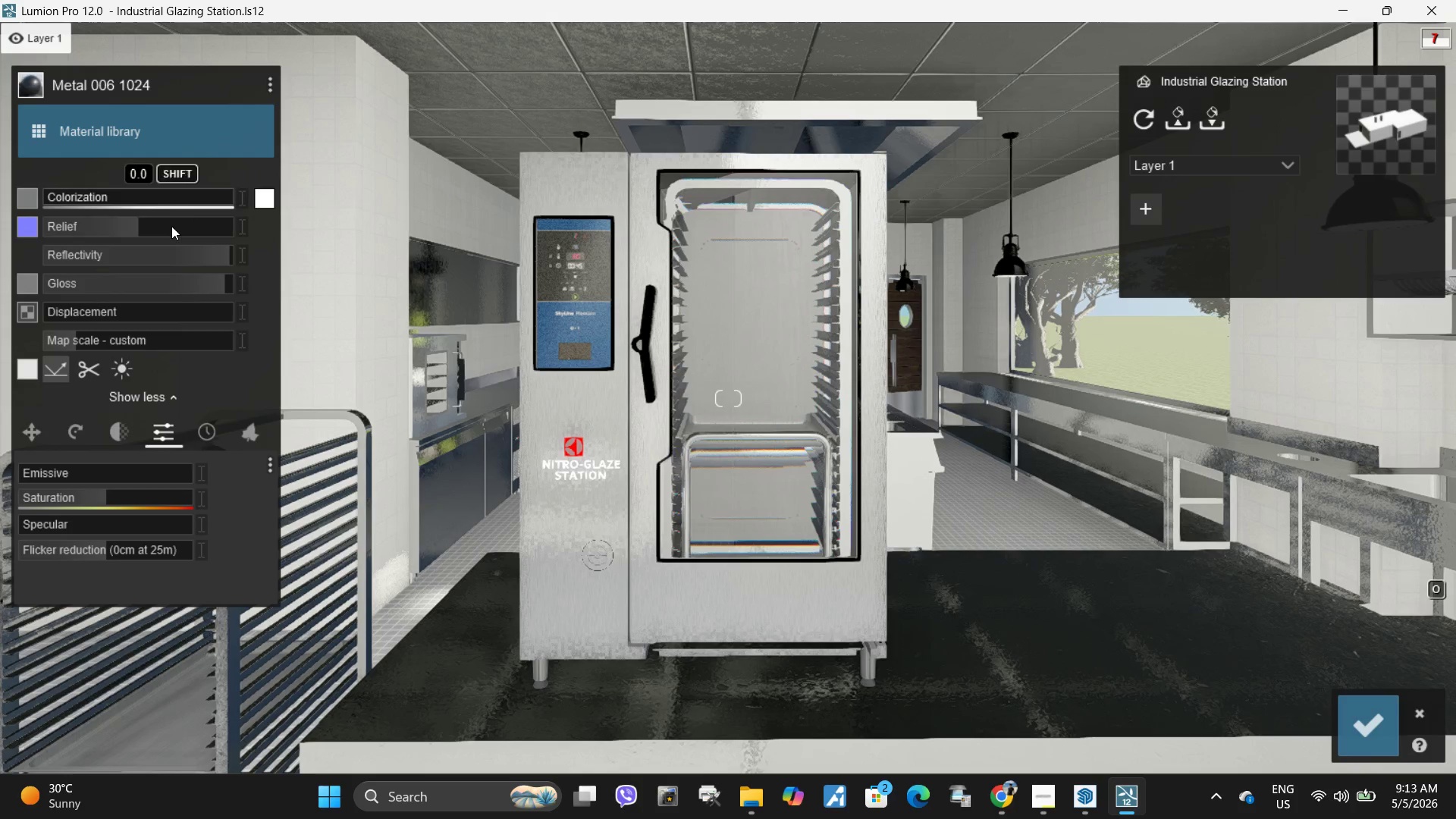 
left_click_drag(start_coordinate=[213, 255], to_coordinate=[883, 264])
 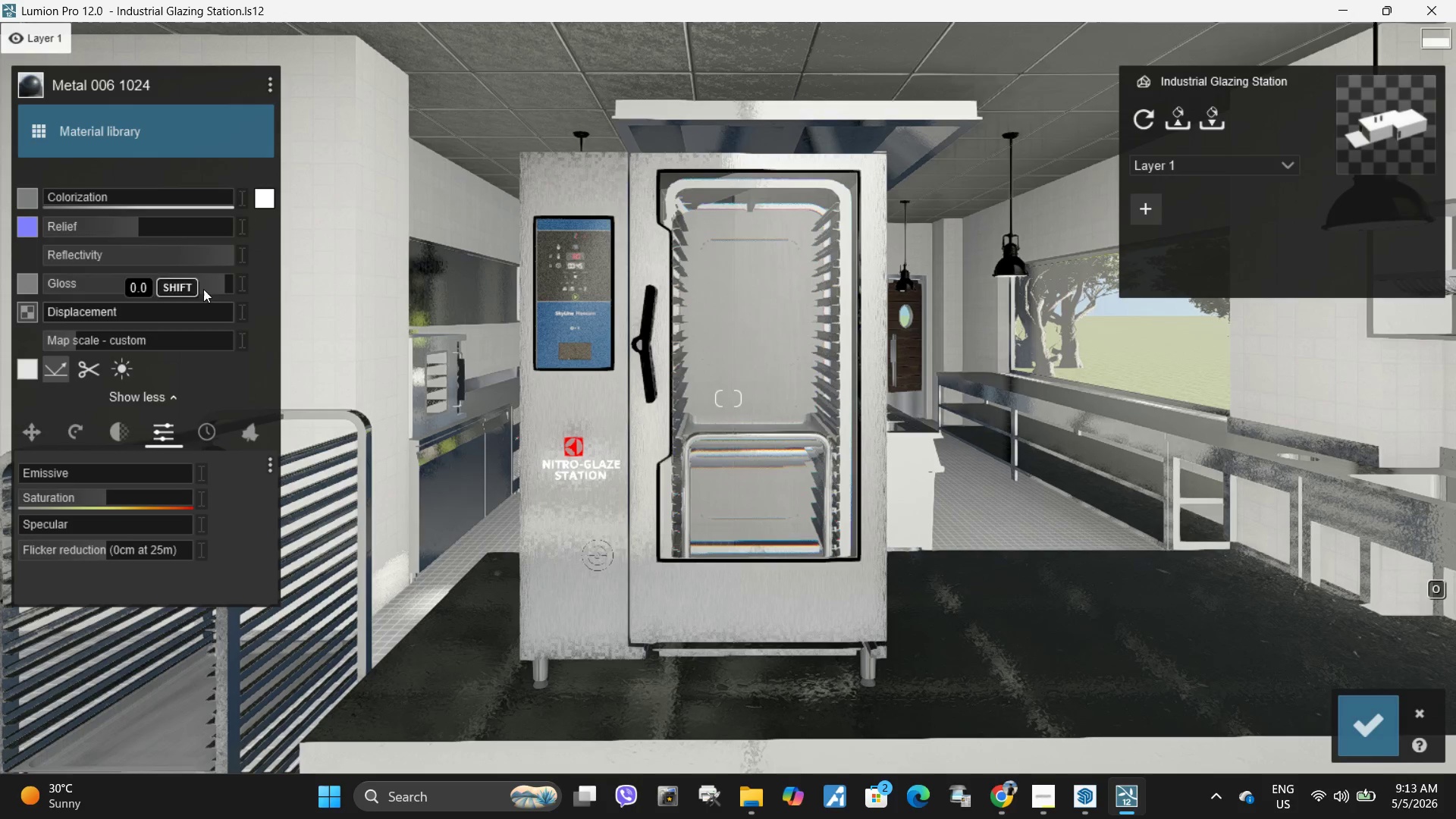 
left_click_drag(start_coordinate=[217, 278], to_coordinate=[389, 277])
 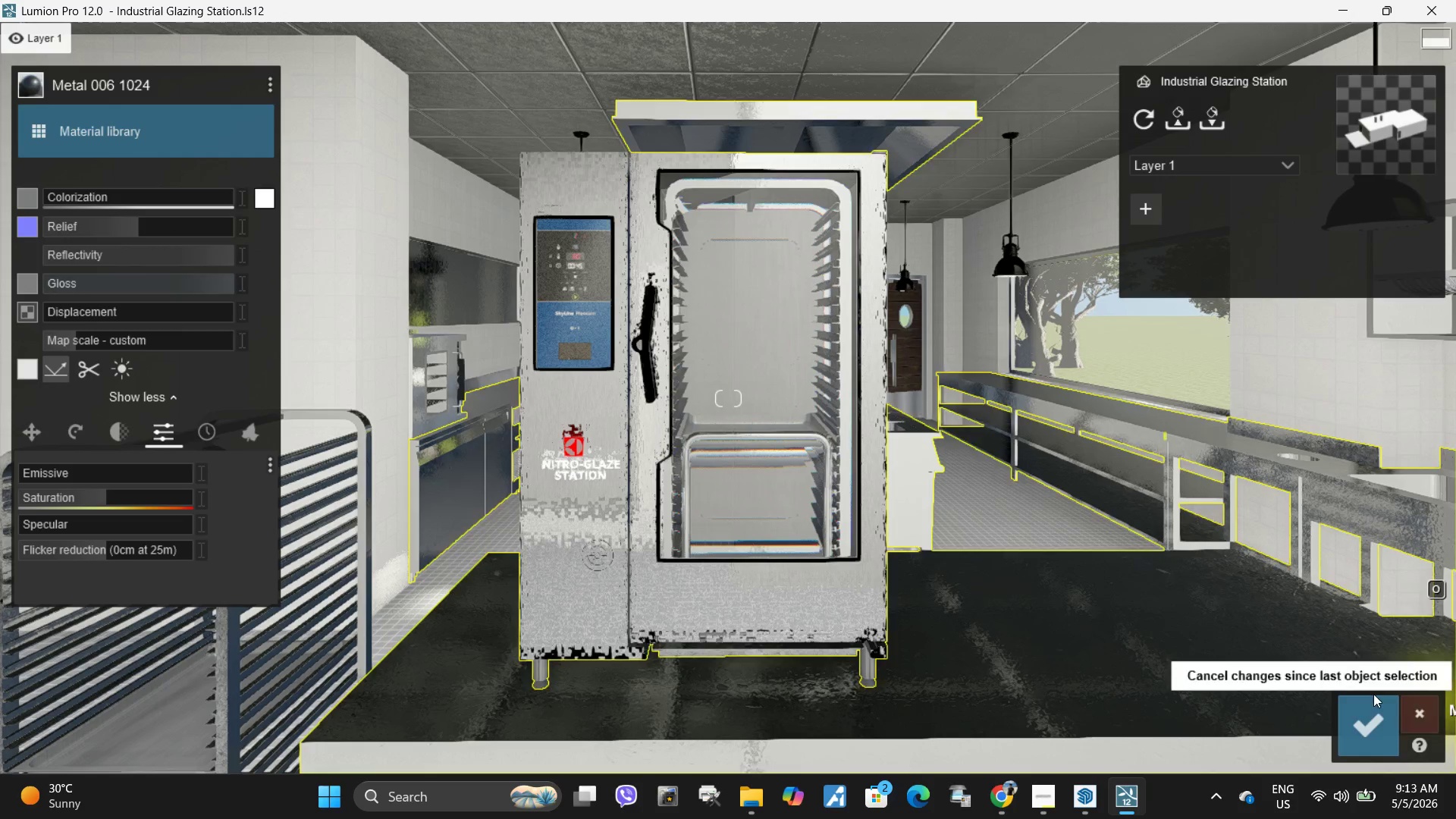 
left_click([1364, 723])
 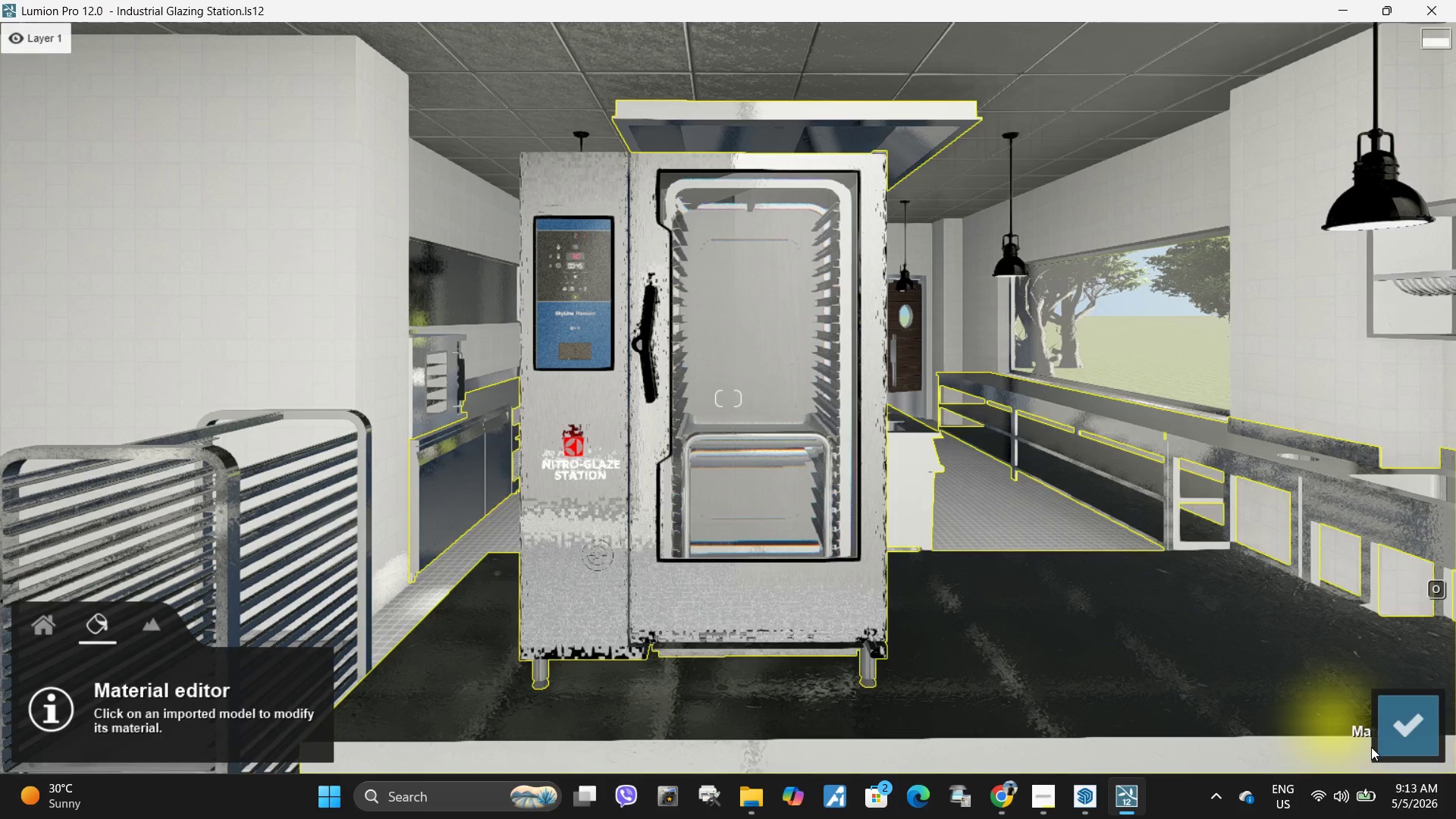 
left_click([1427, 736])
 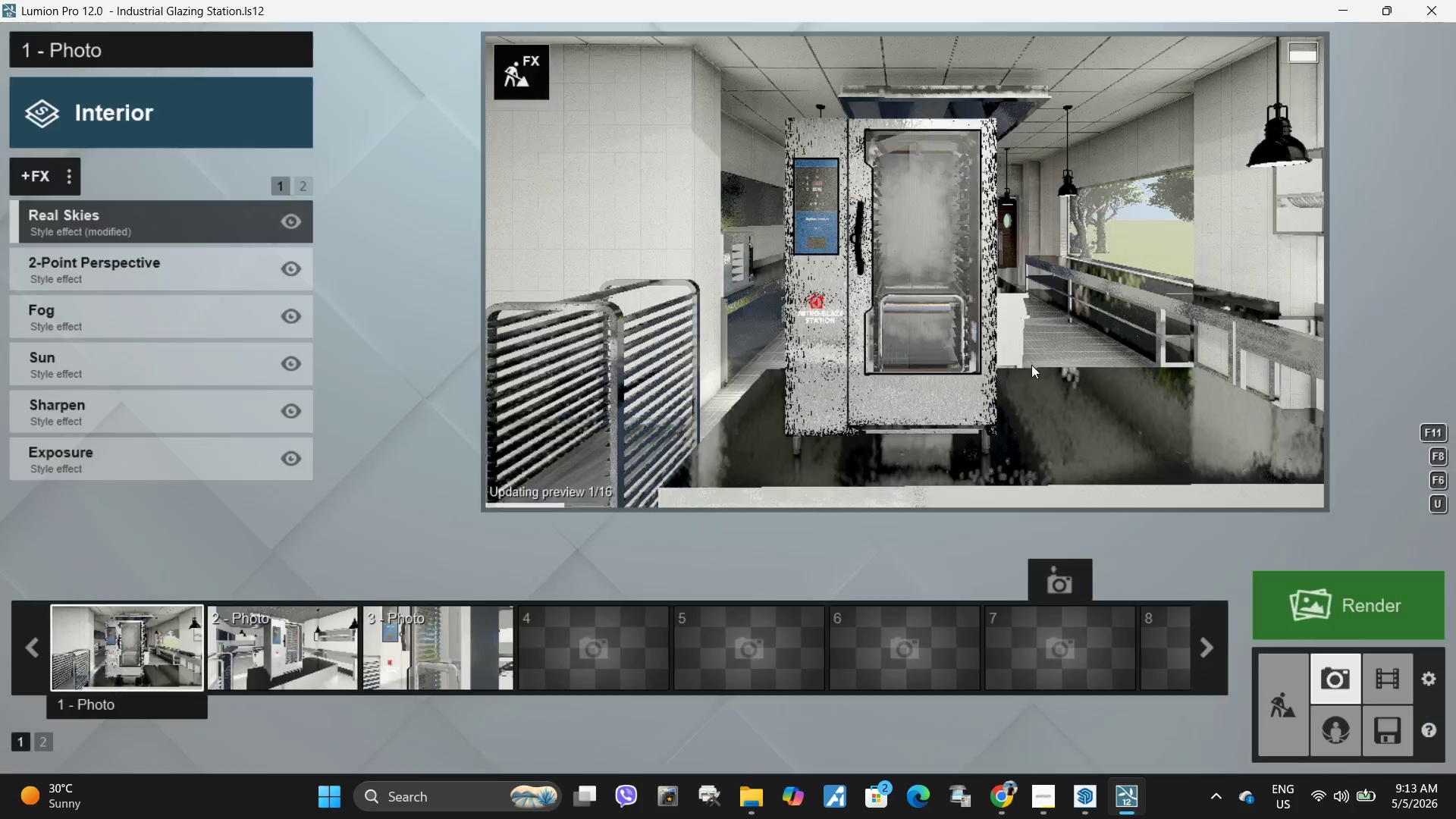 
left_click([1068, 309])
 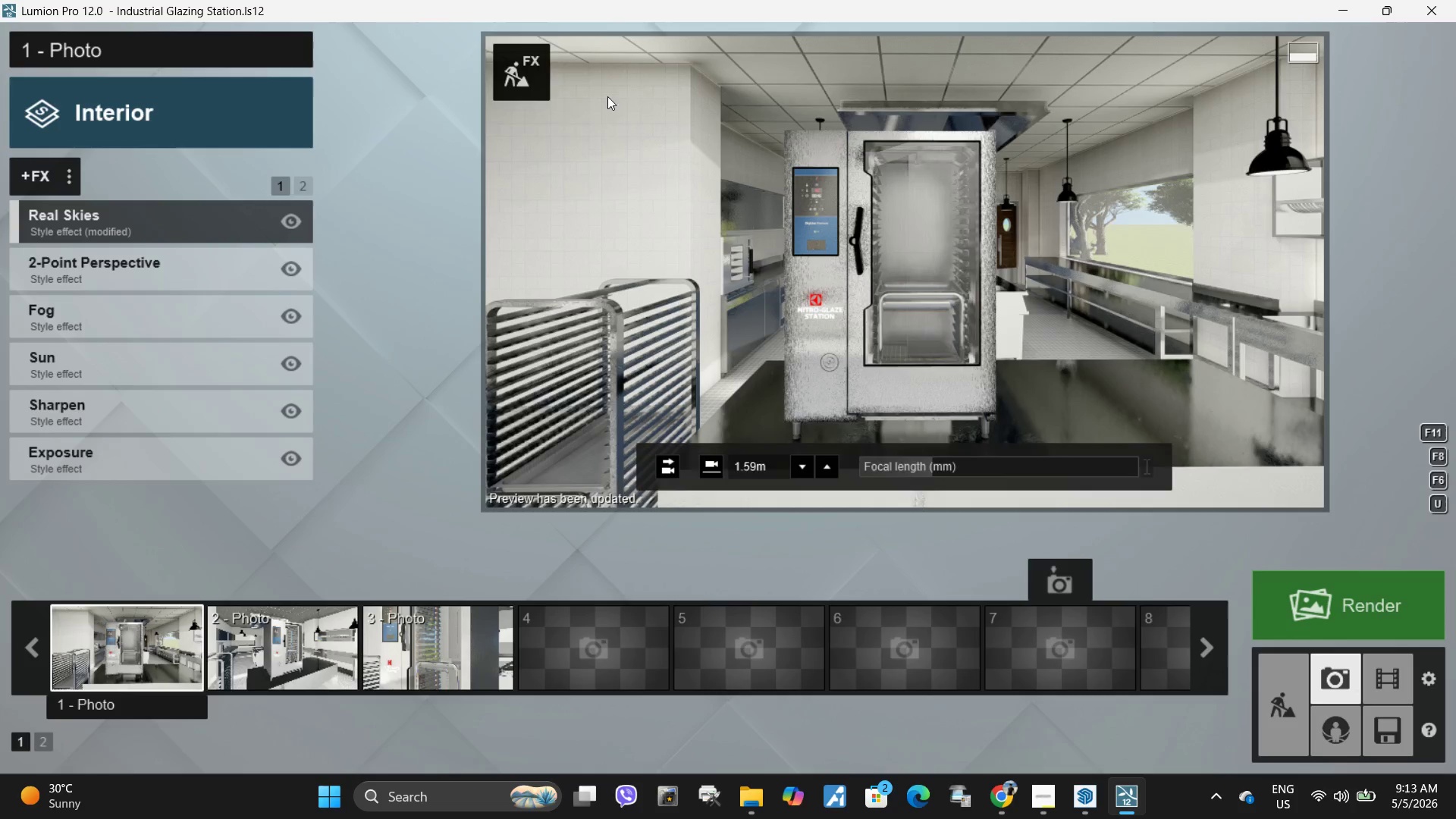 
left_click([533, 77])
 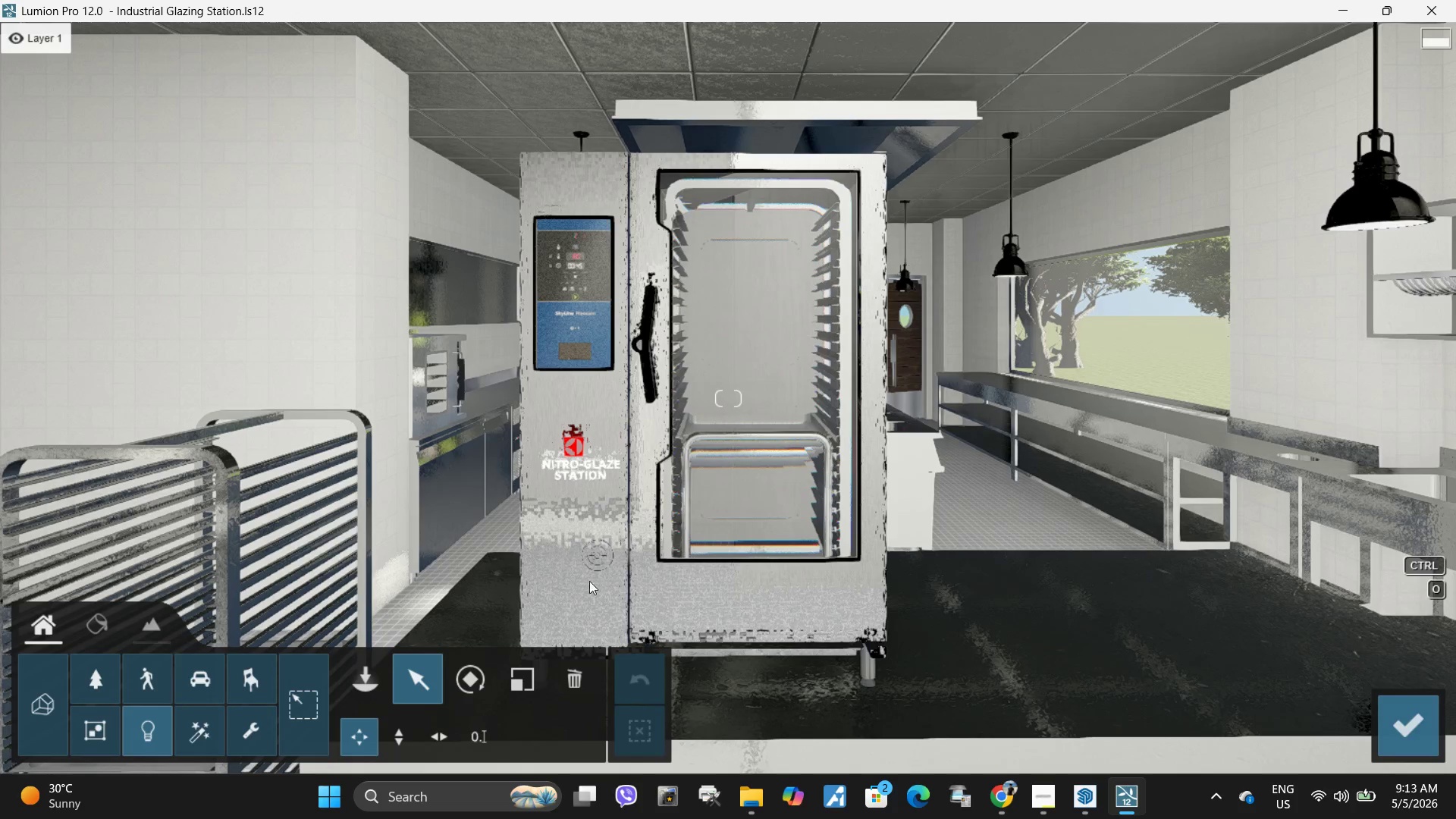 
left_click([100, 628])
 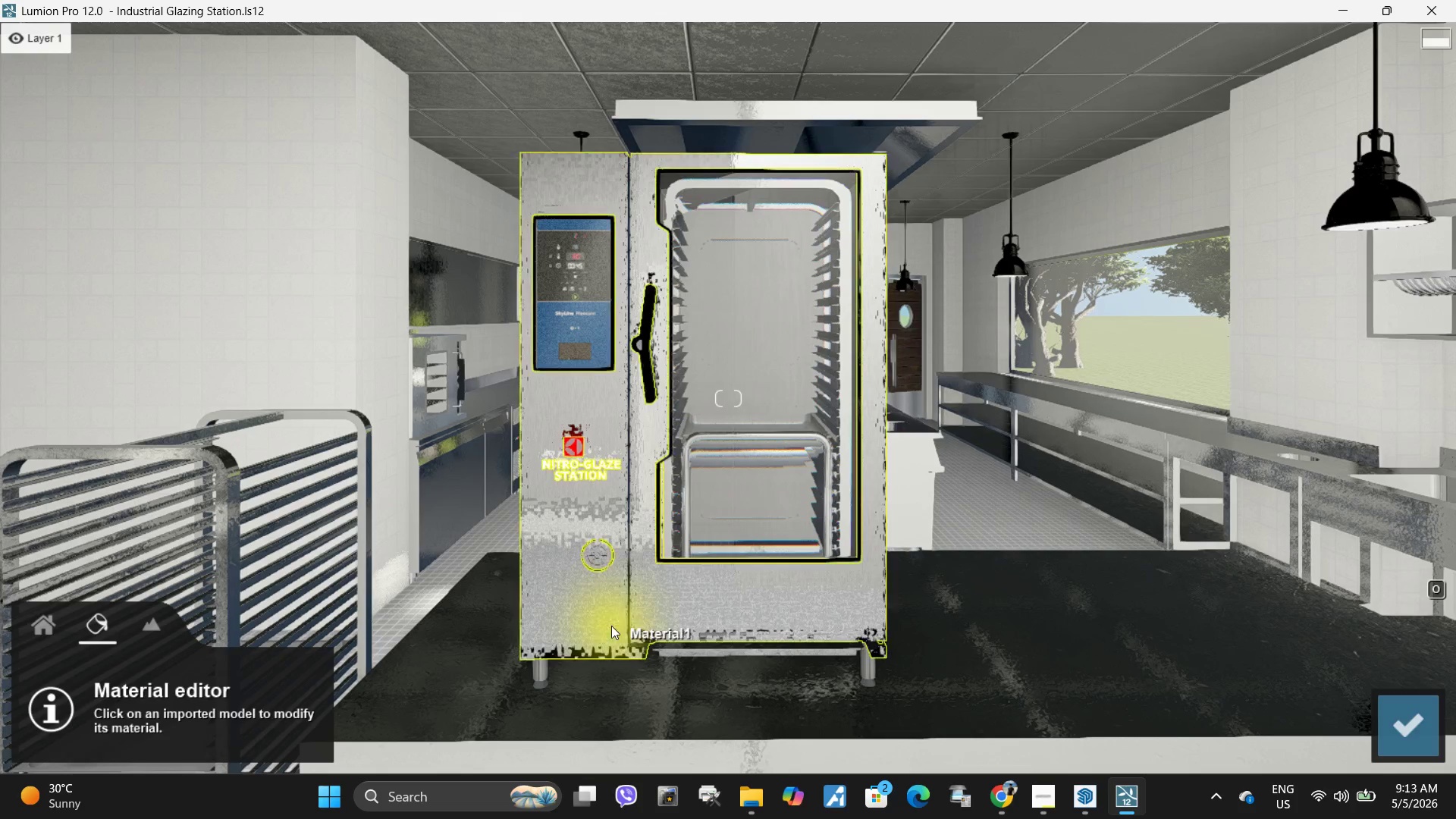 
left_click([625, 595])
 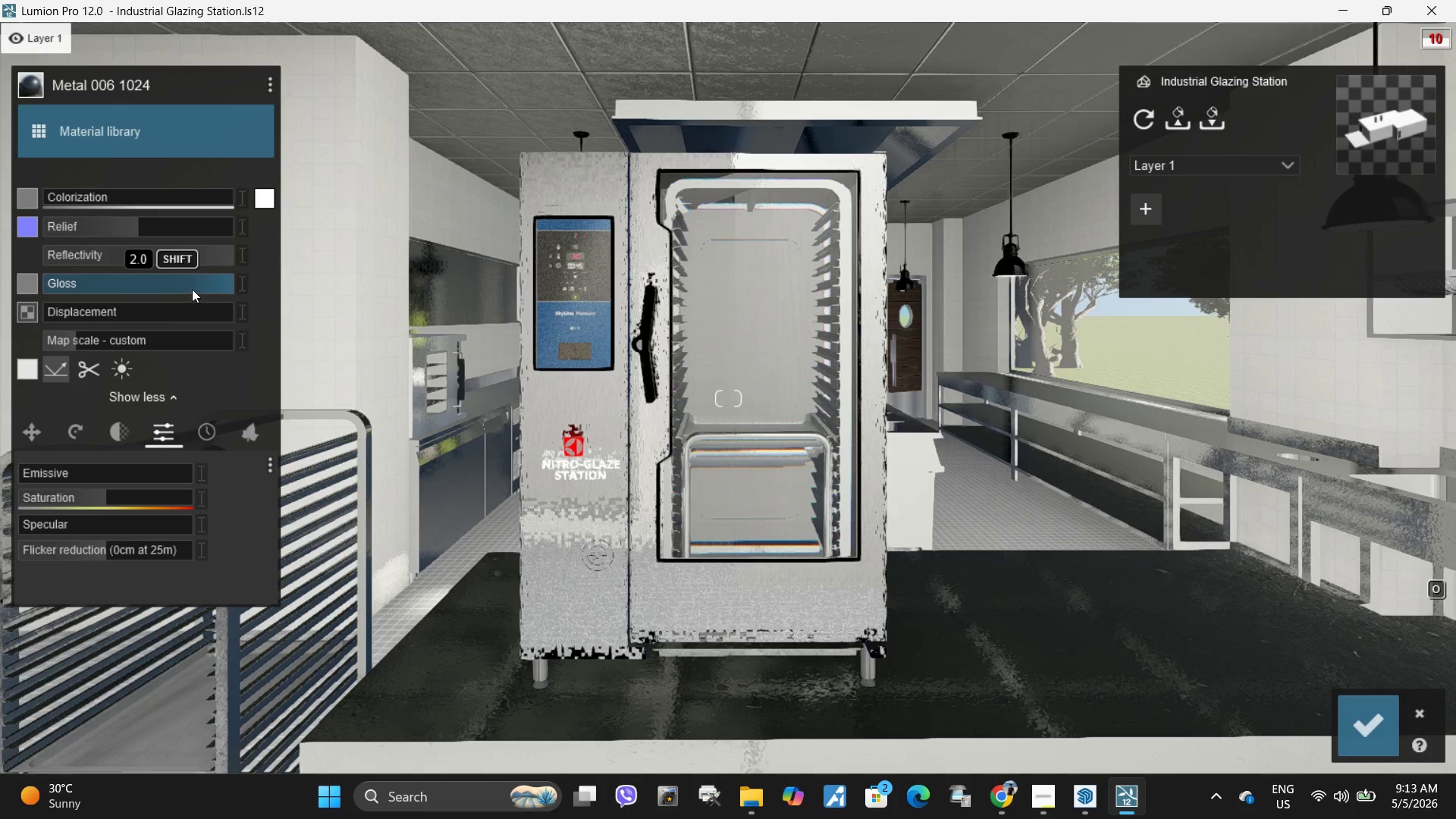 
hold_key(key=ShiftLeft, duration=2.45)
left_click_drag(start_coordinate=[202, 284], to_coordinate=[0, 289])
 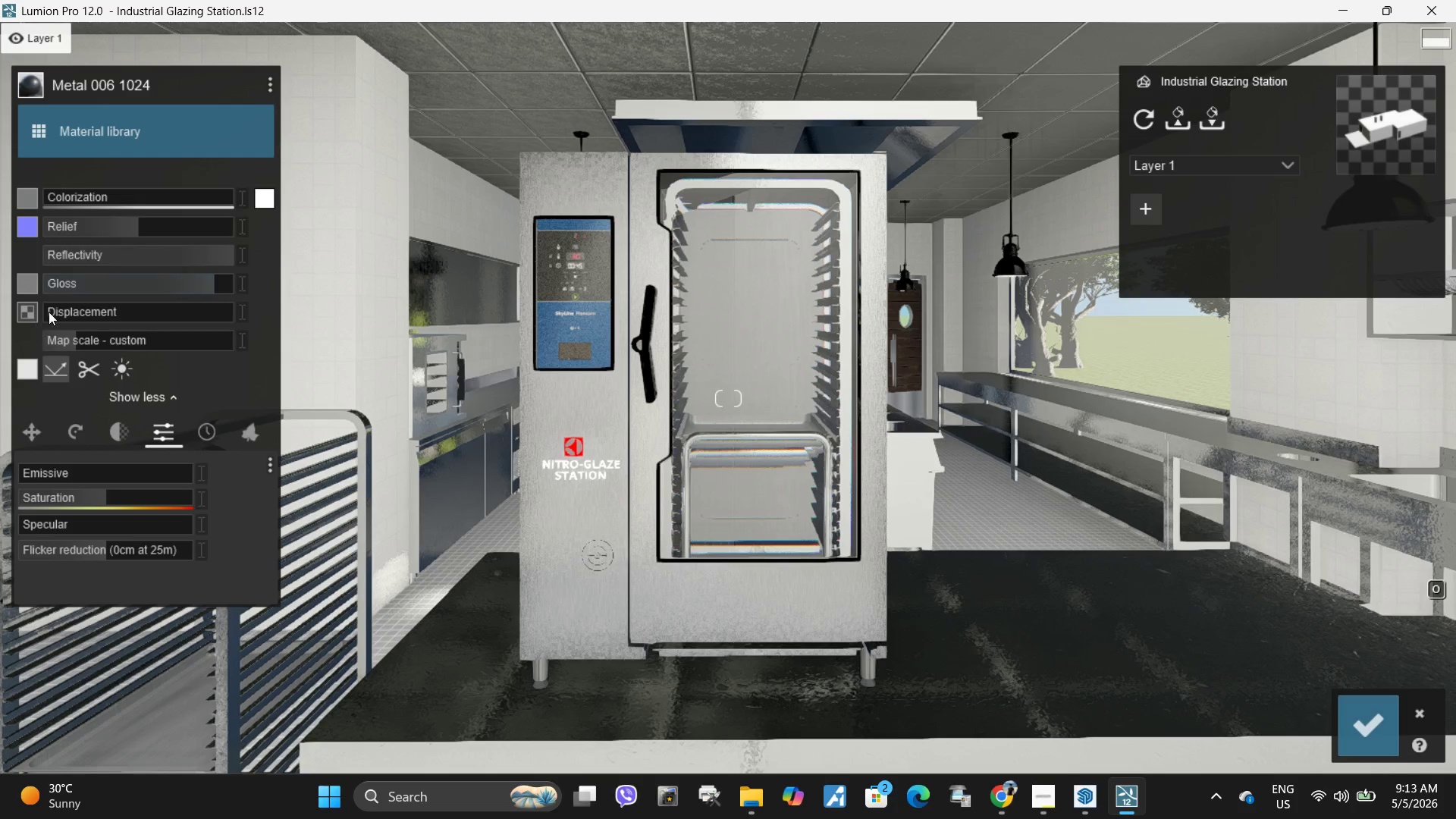 
hold_key(key=ShiftLeft, duration=1.11)
left_click_drag(start_coordinate=[58, 308], to_coordinate=[0, 301])
 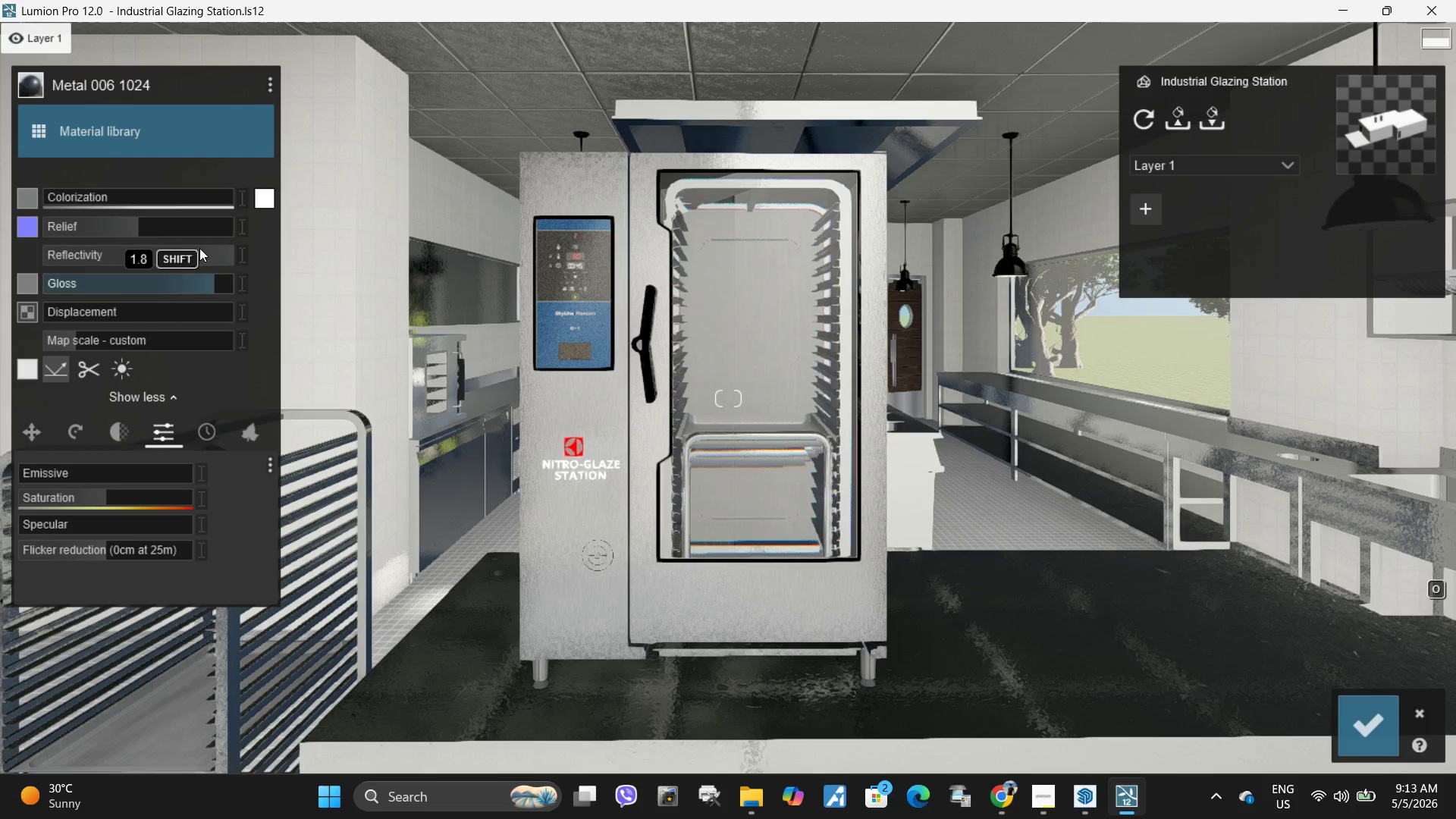 
hold_key(key=ShiftLeft, duration=0.42)
 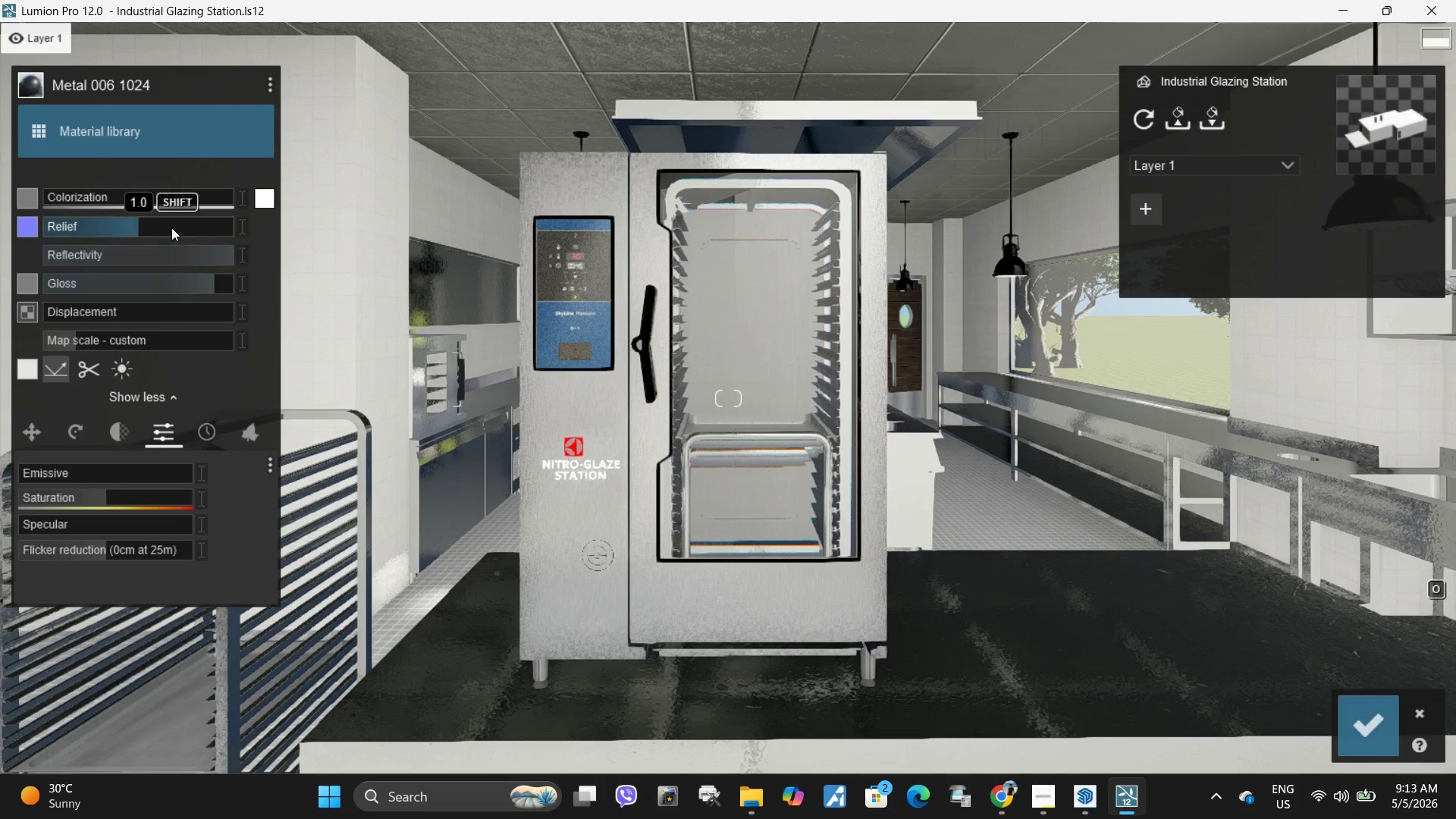 
left_click_drag(start_coordinate=[165, 228], to_coordinate=[8, 231])
 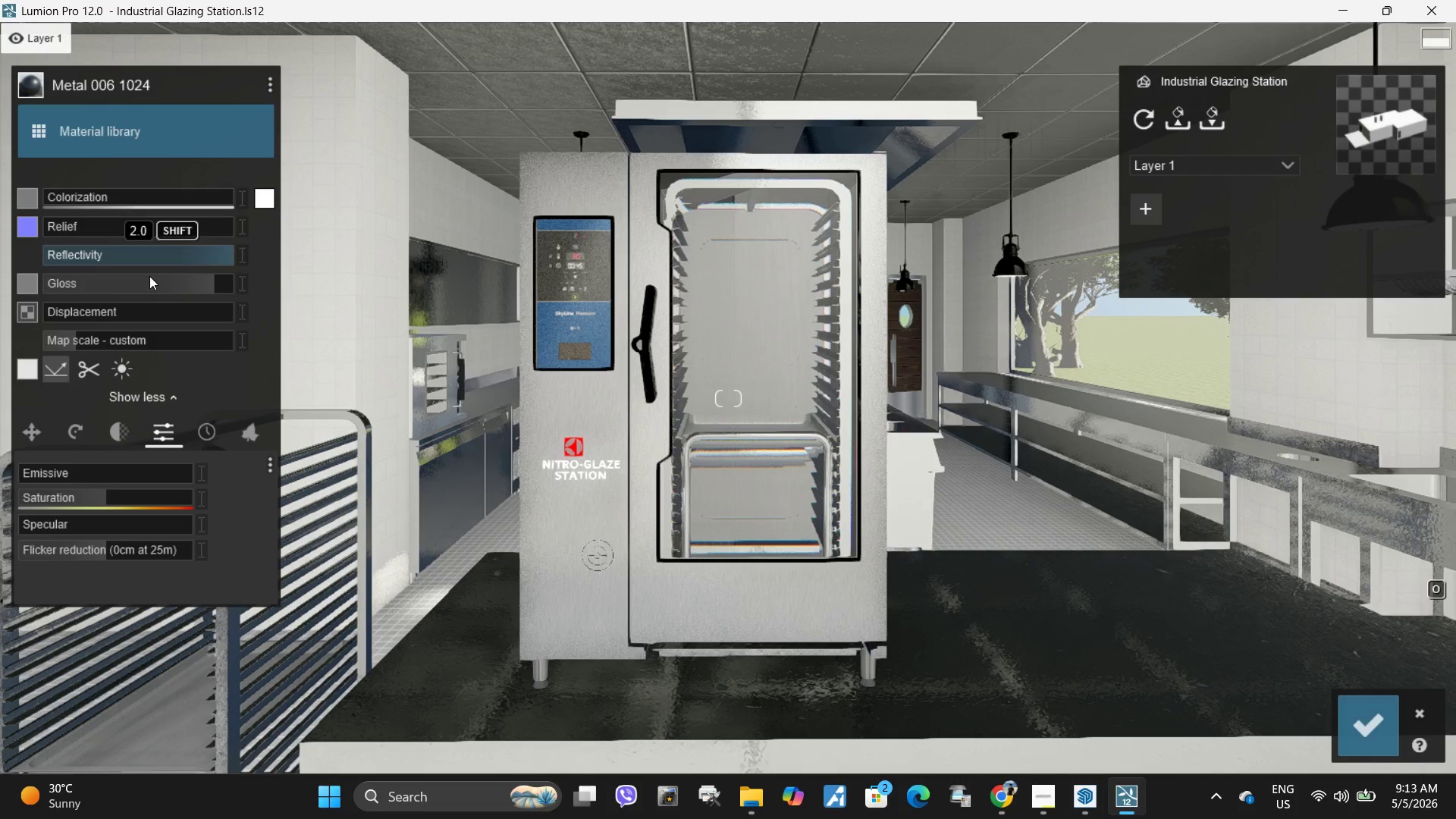 
hold_key(key=ShiftLeft, duration=0.86)
left_click_drag(start_coordinate=[212, 281], to_coordinate=[232, 280])
 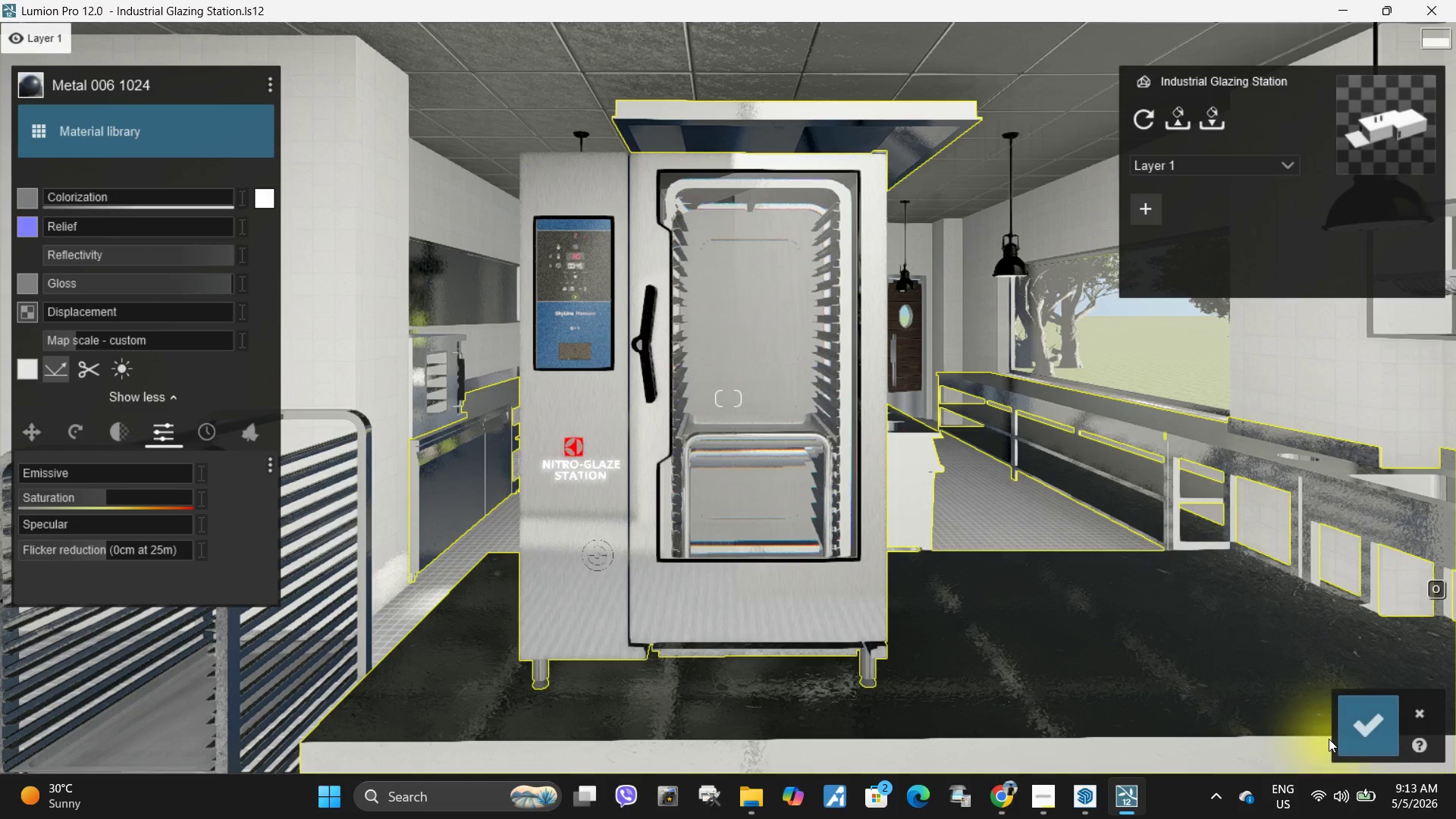 
left_click([1356, 733])
 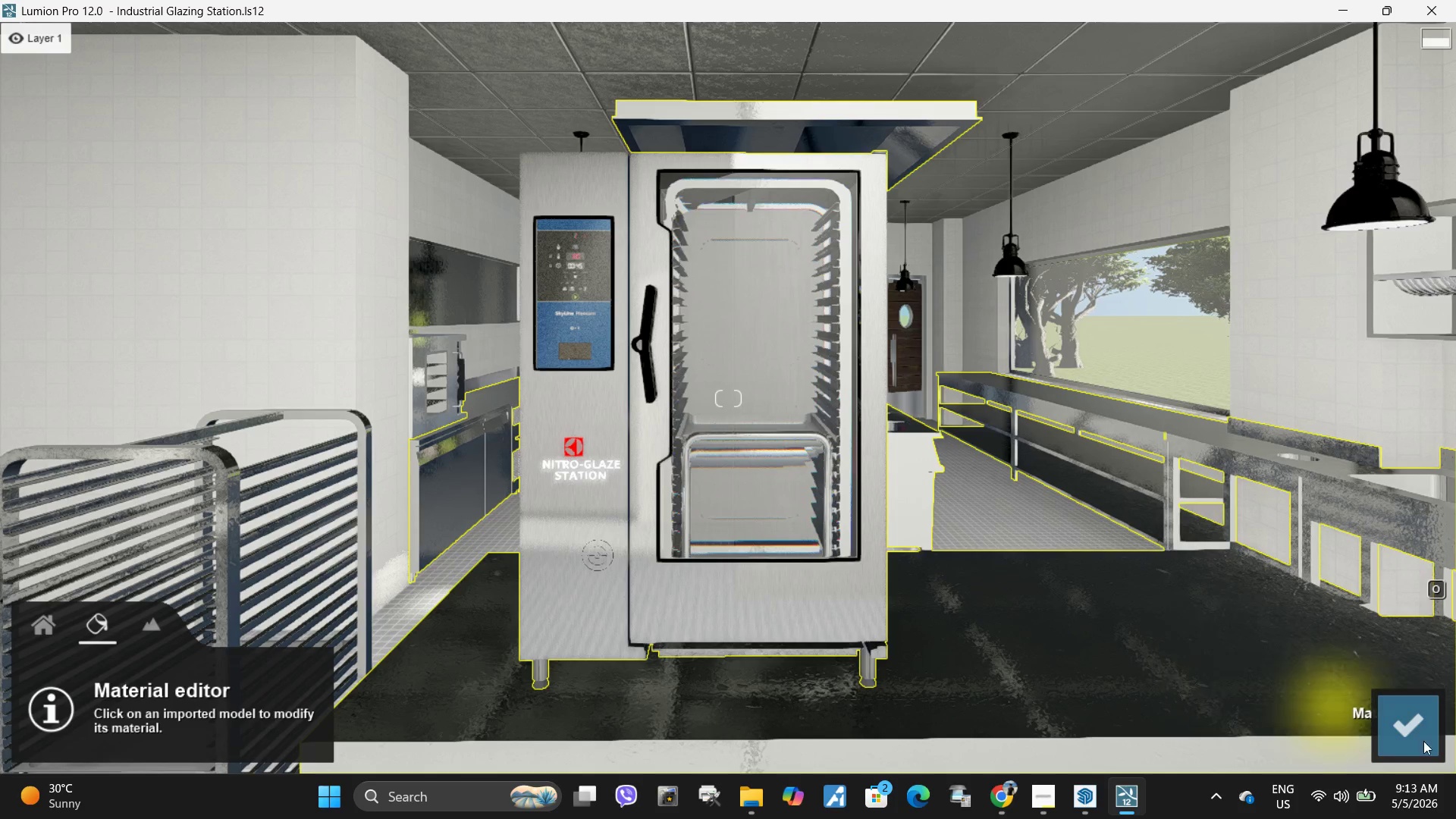 
left_click([1404, 739])
 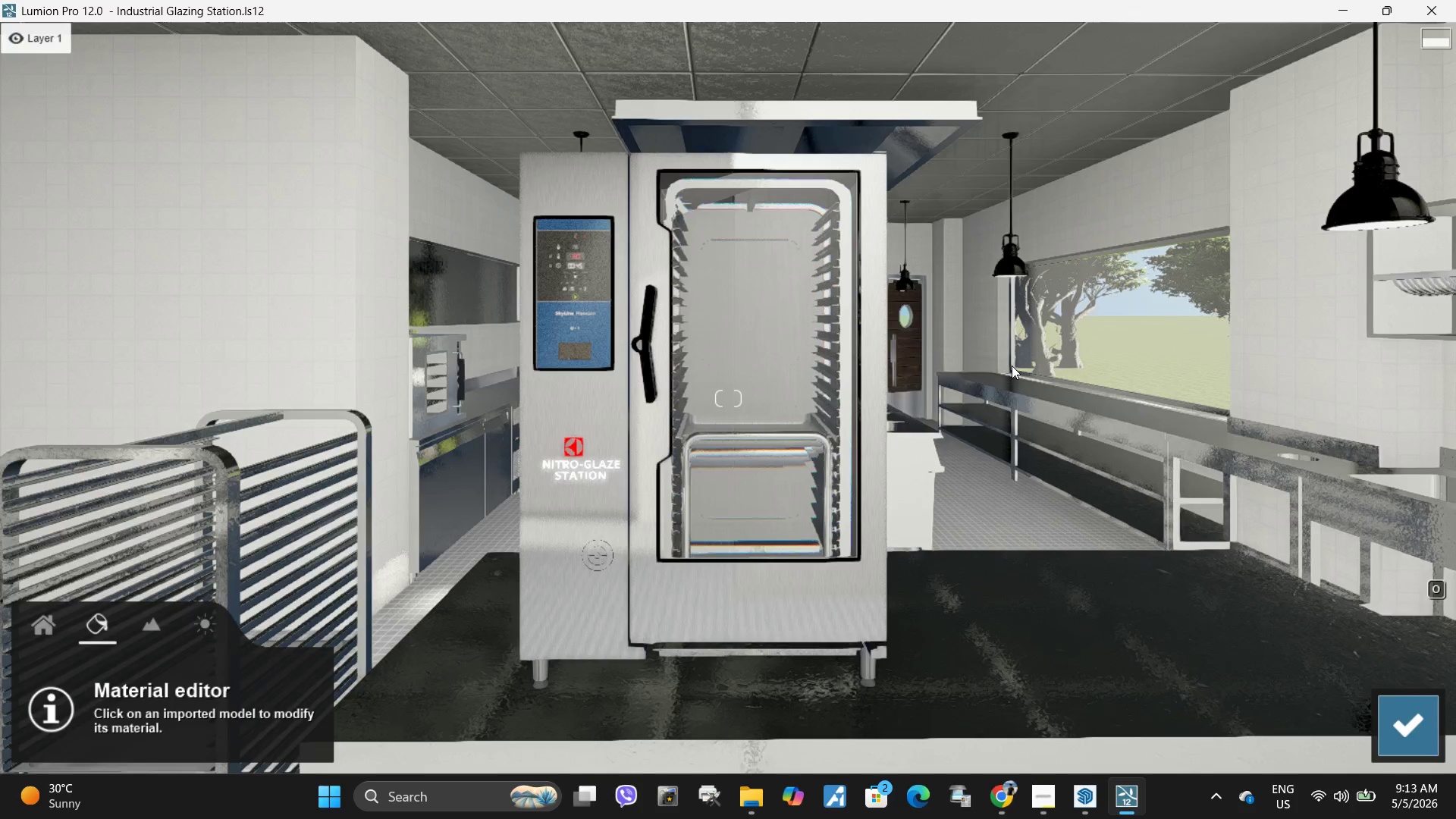 
left_click([1028, 352])
 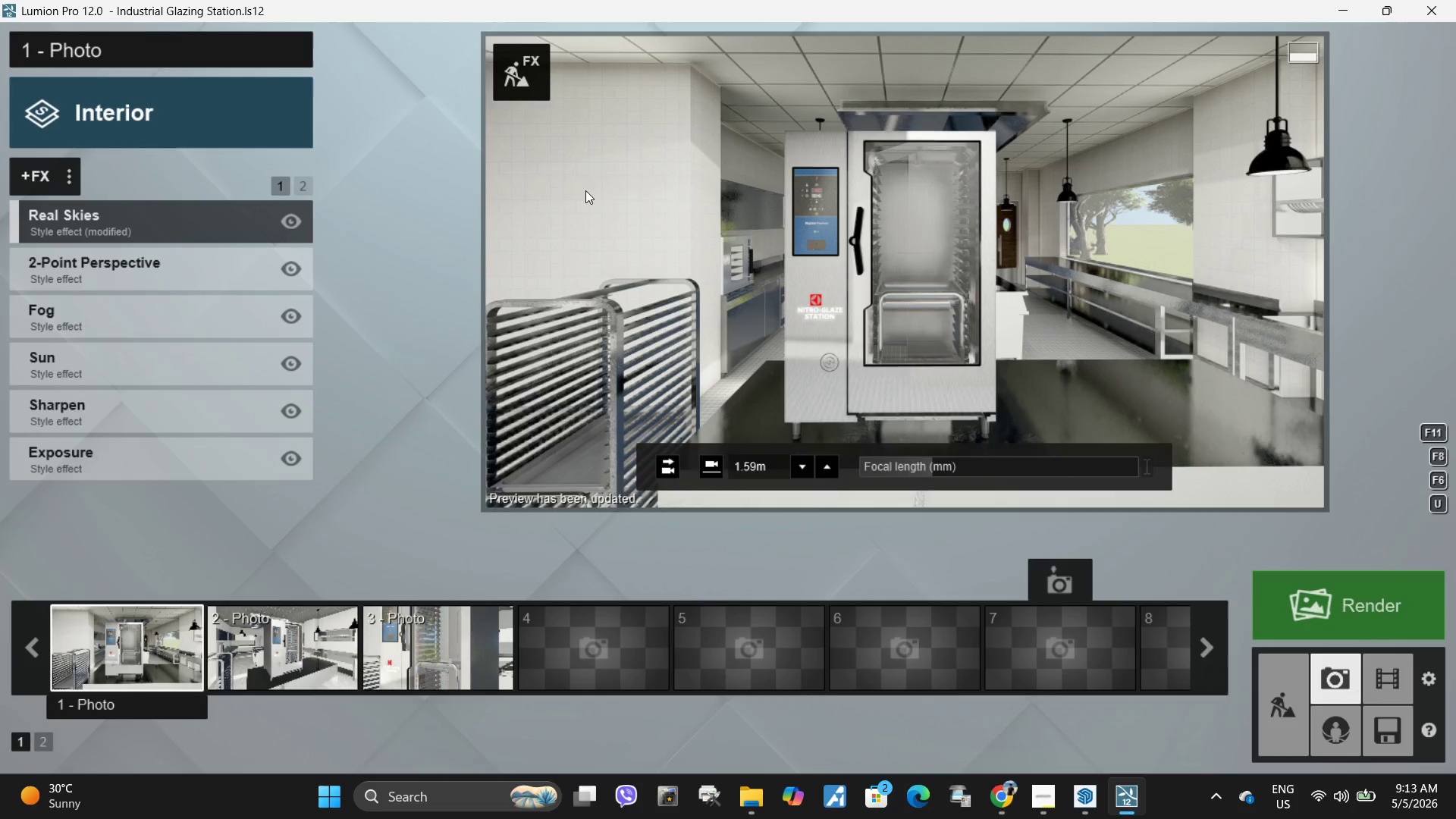 
left_click([529, 83])
 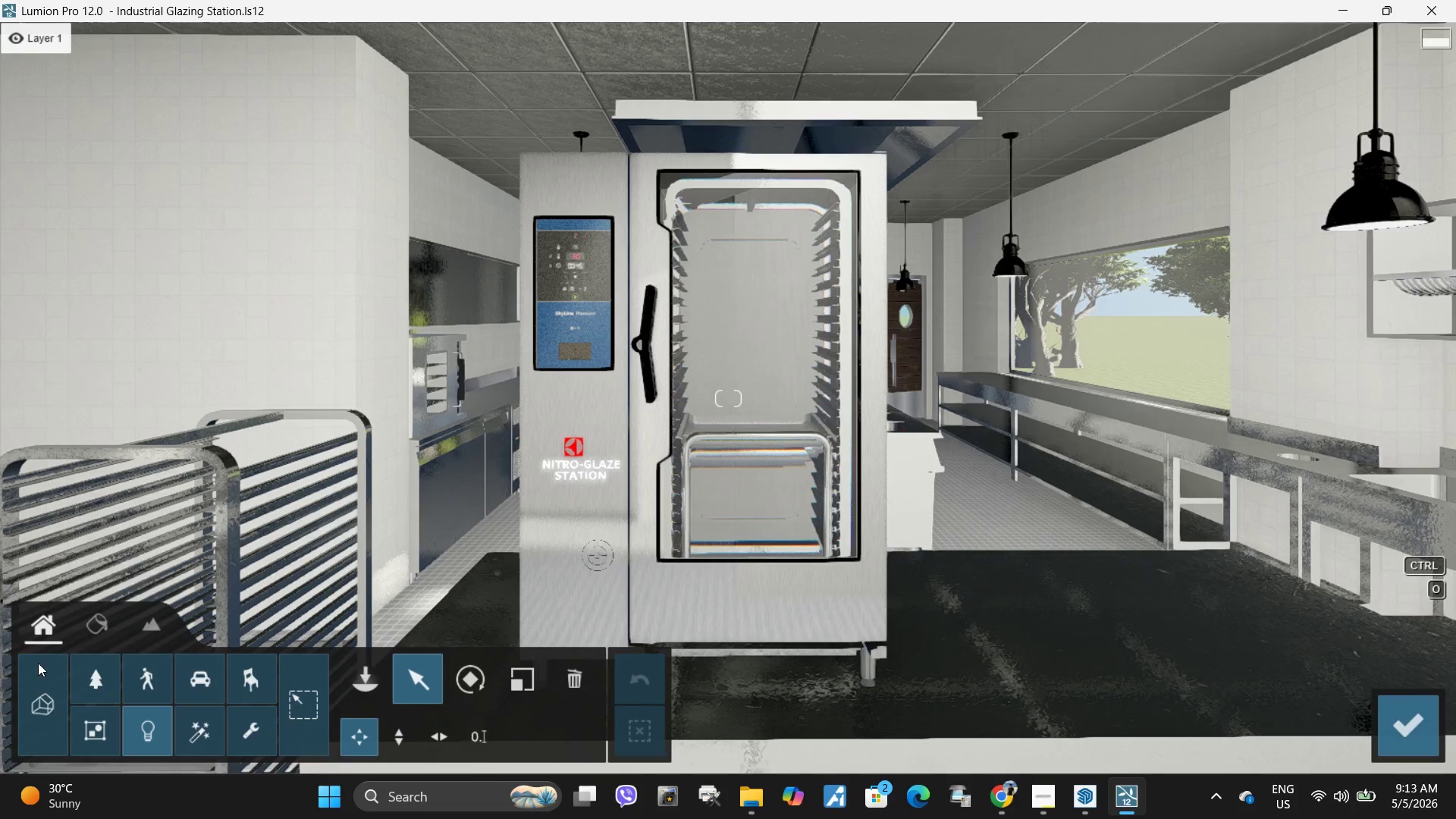 
left_click([92, 625])
 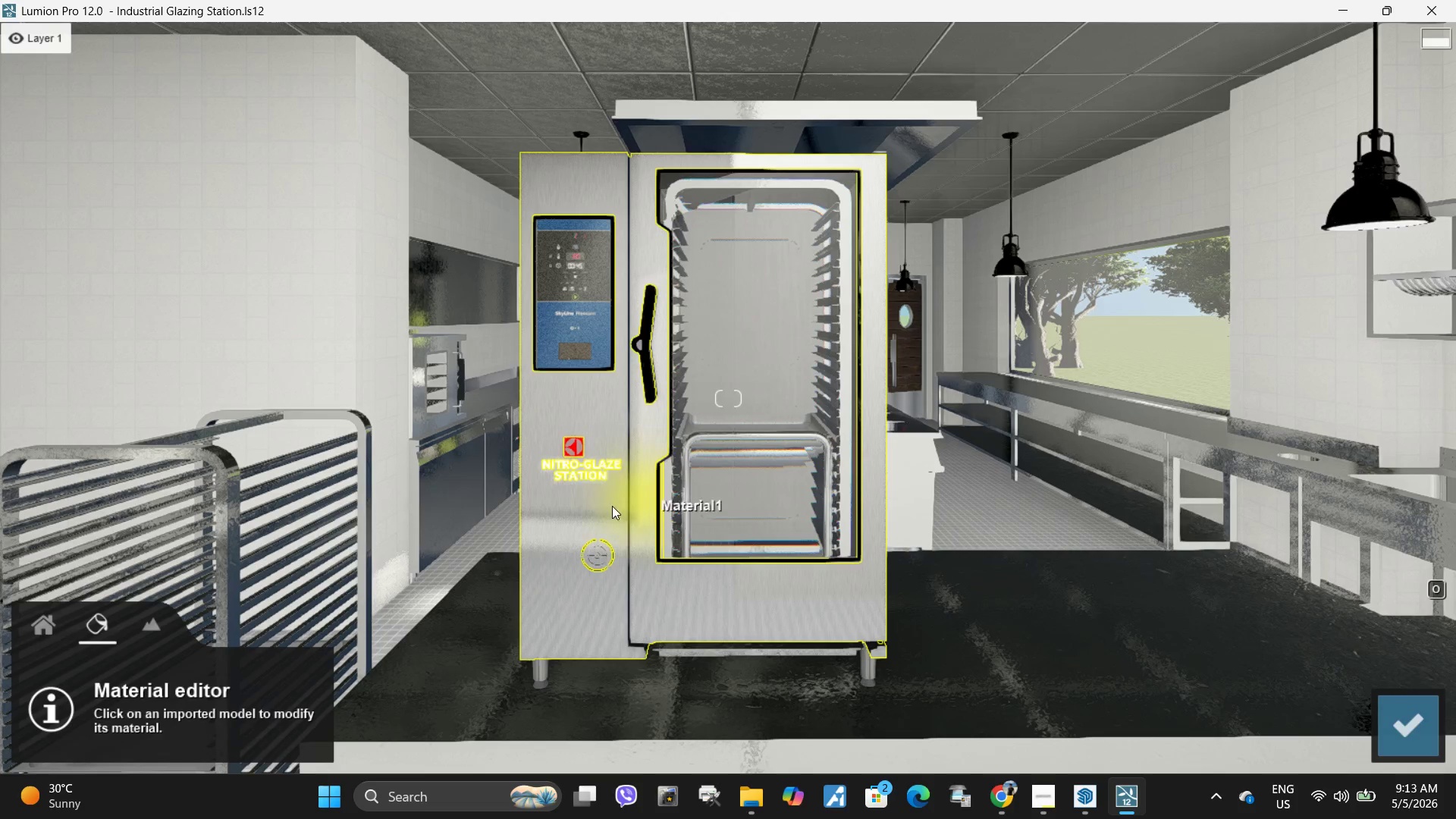 
left_click([599, 519])
 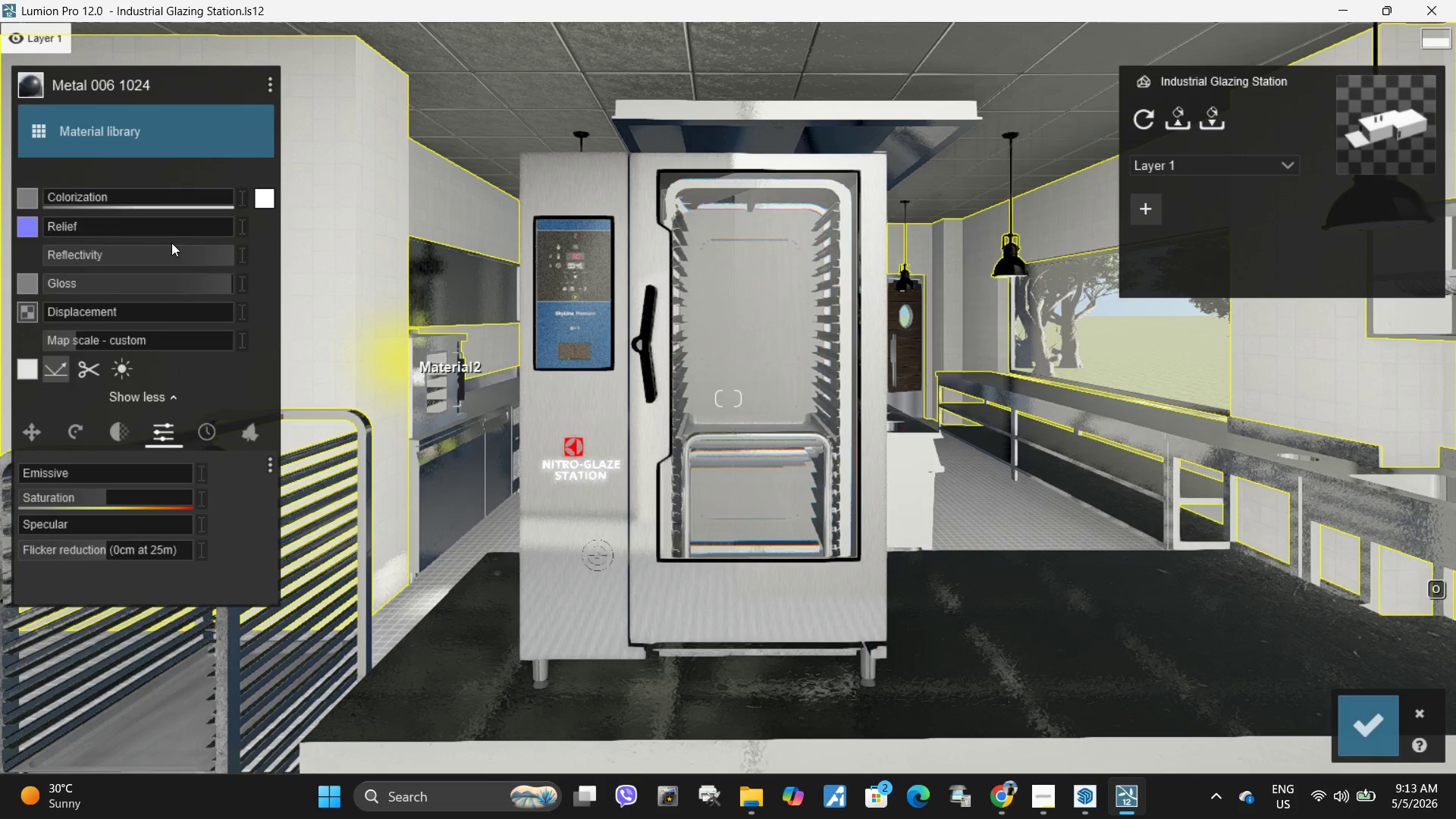 
hold_key(key=ShiftLeft, duration=0.48)
left_click_drag(start_coordinate=[104, 229], to_coordinate=[0, 228])
 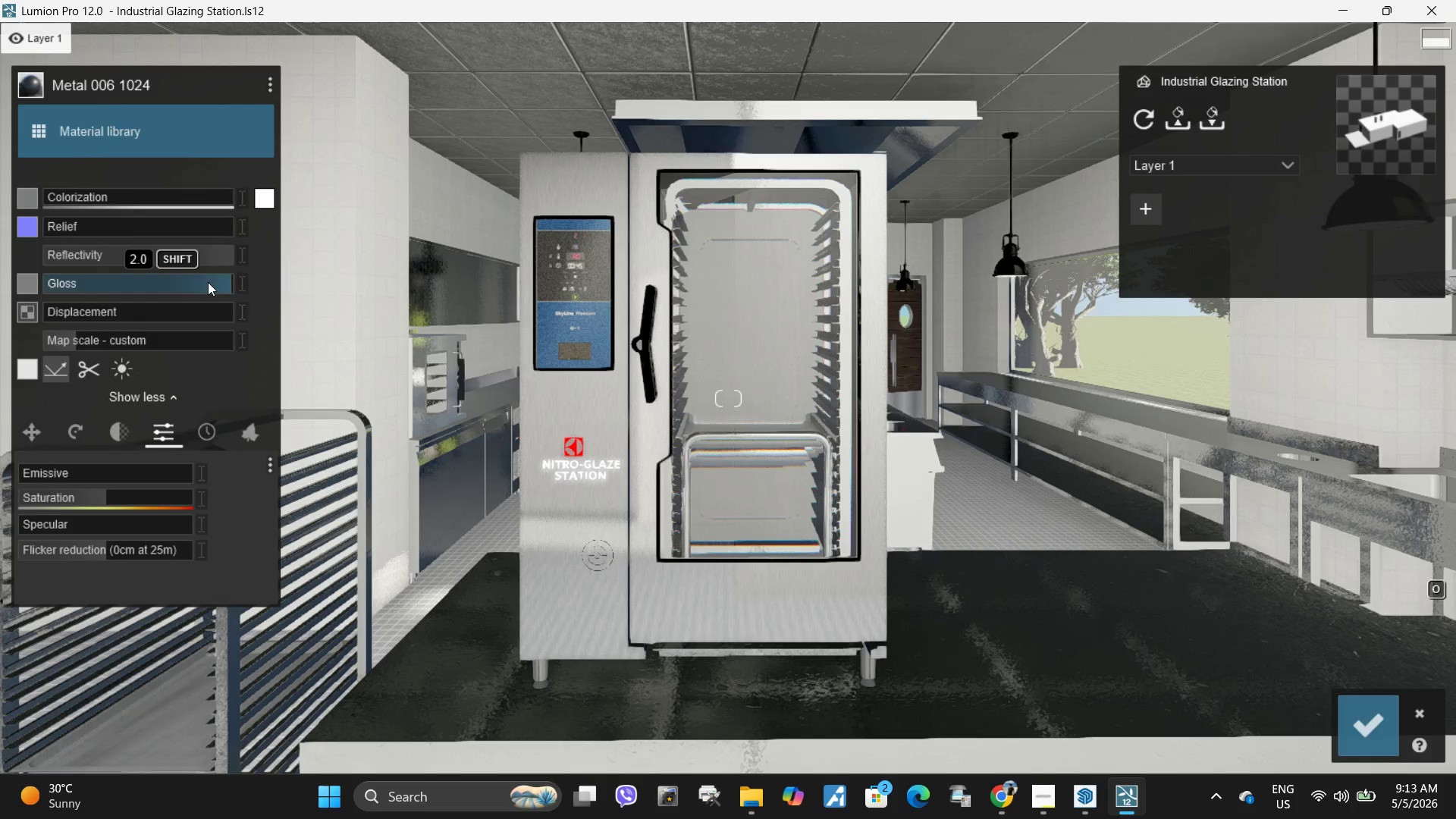 
left_click_drag(start_coordinate=[227, 281], to_coordinate=[350, 409])
 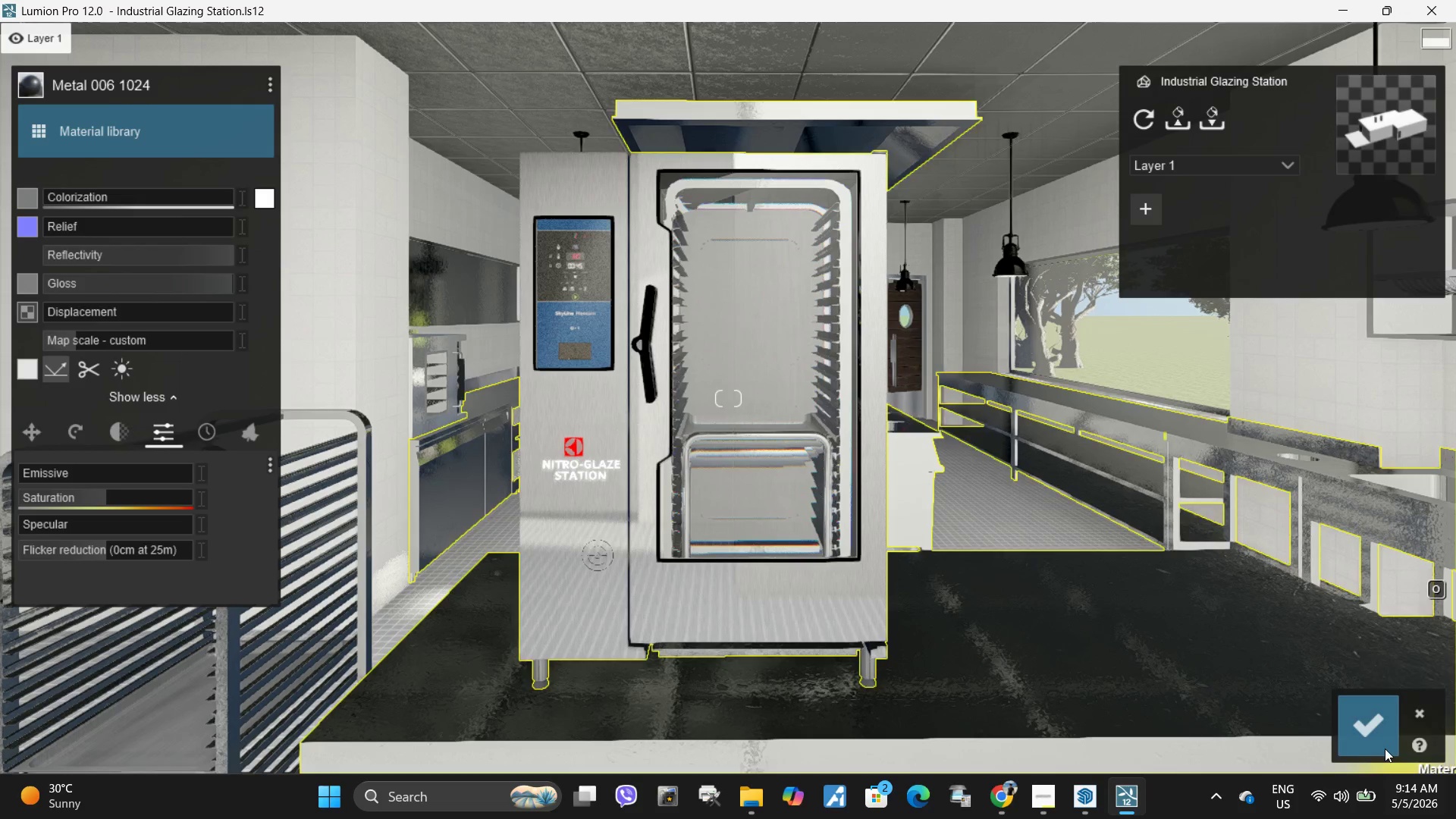 
hold_key(key=ShiftLeft, duration=9.95)
 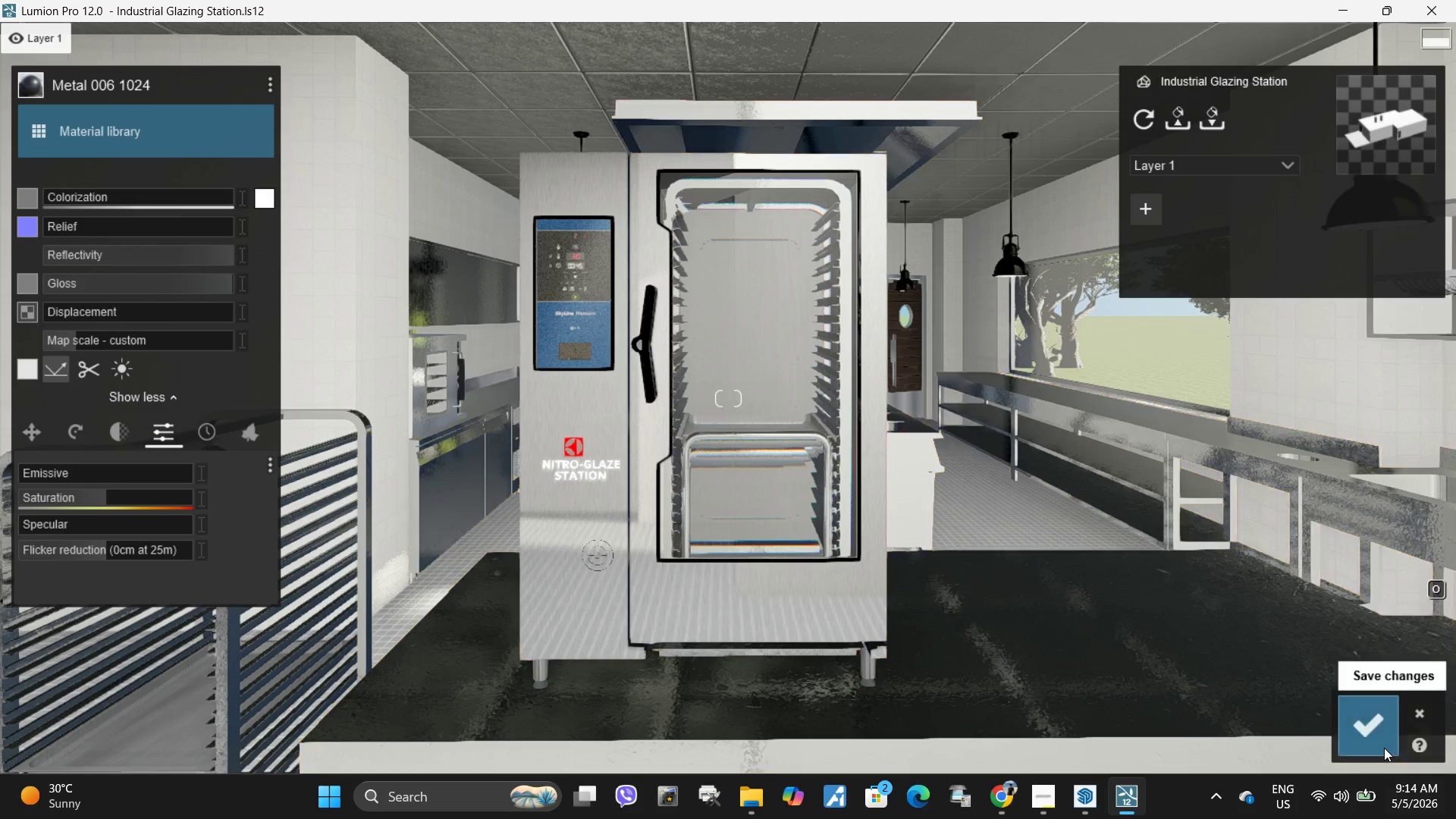 
left_click([1383, 747])
 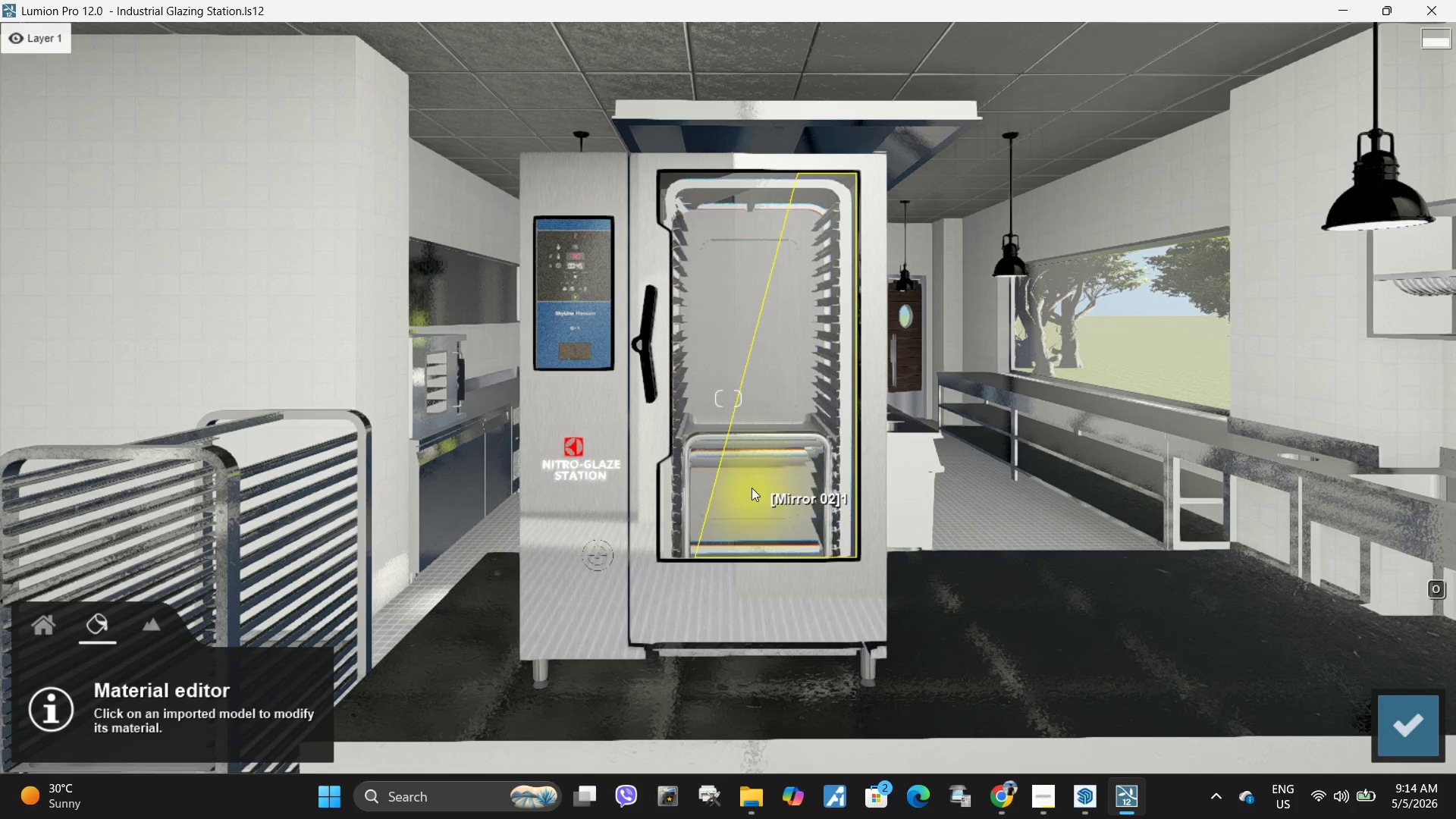 
type(ad)
 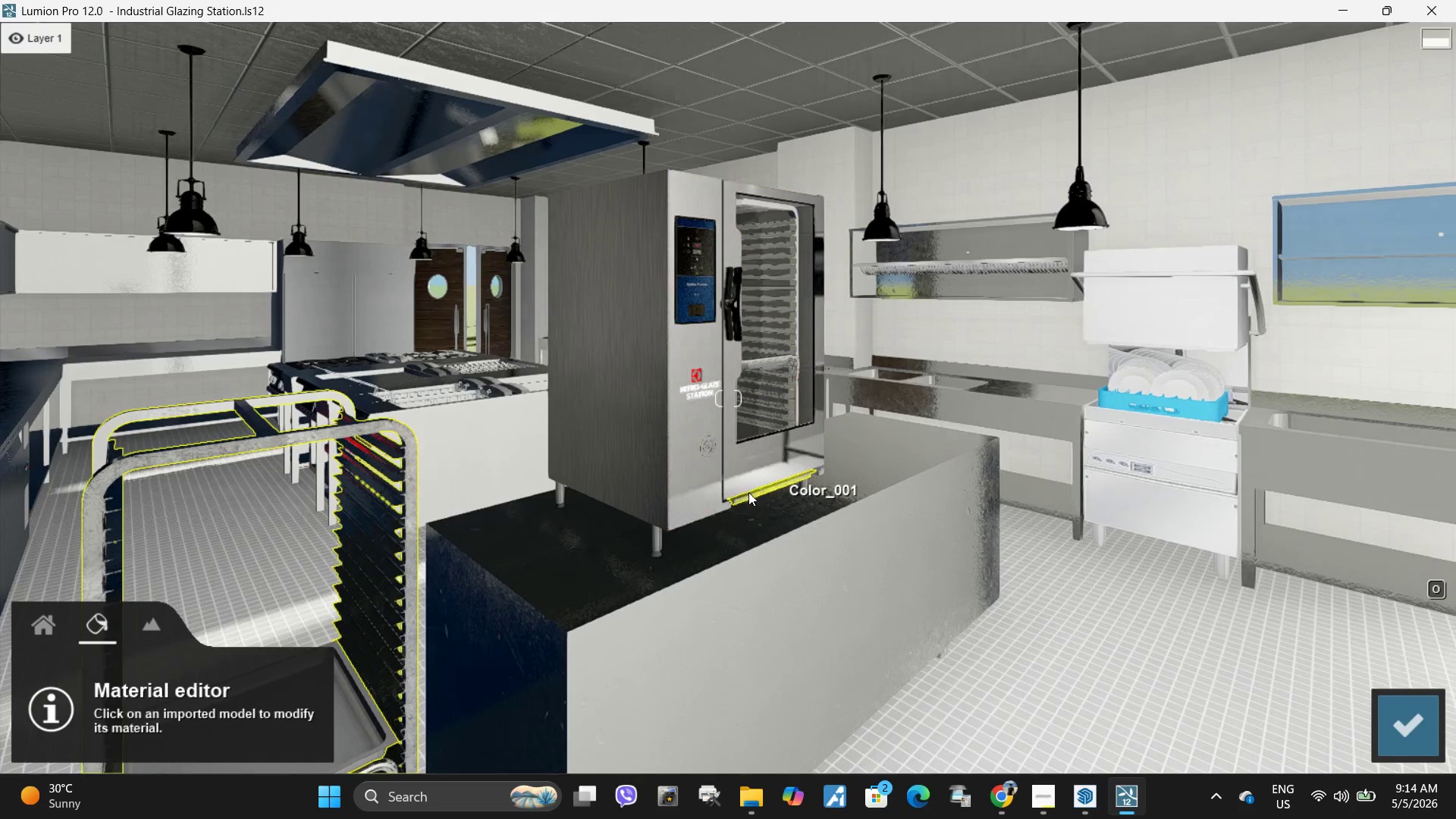 
left_click([745, 461])
 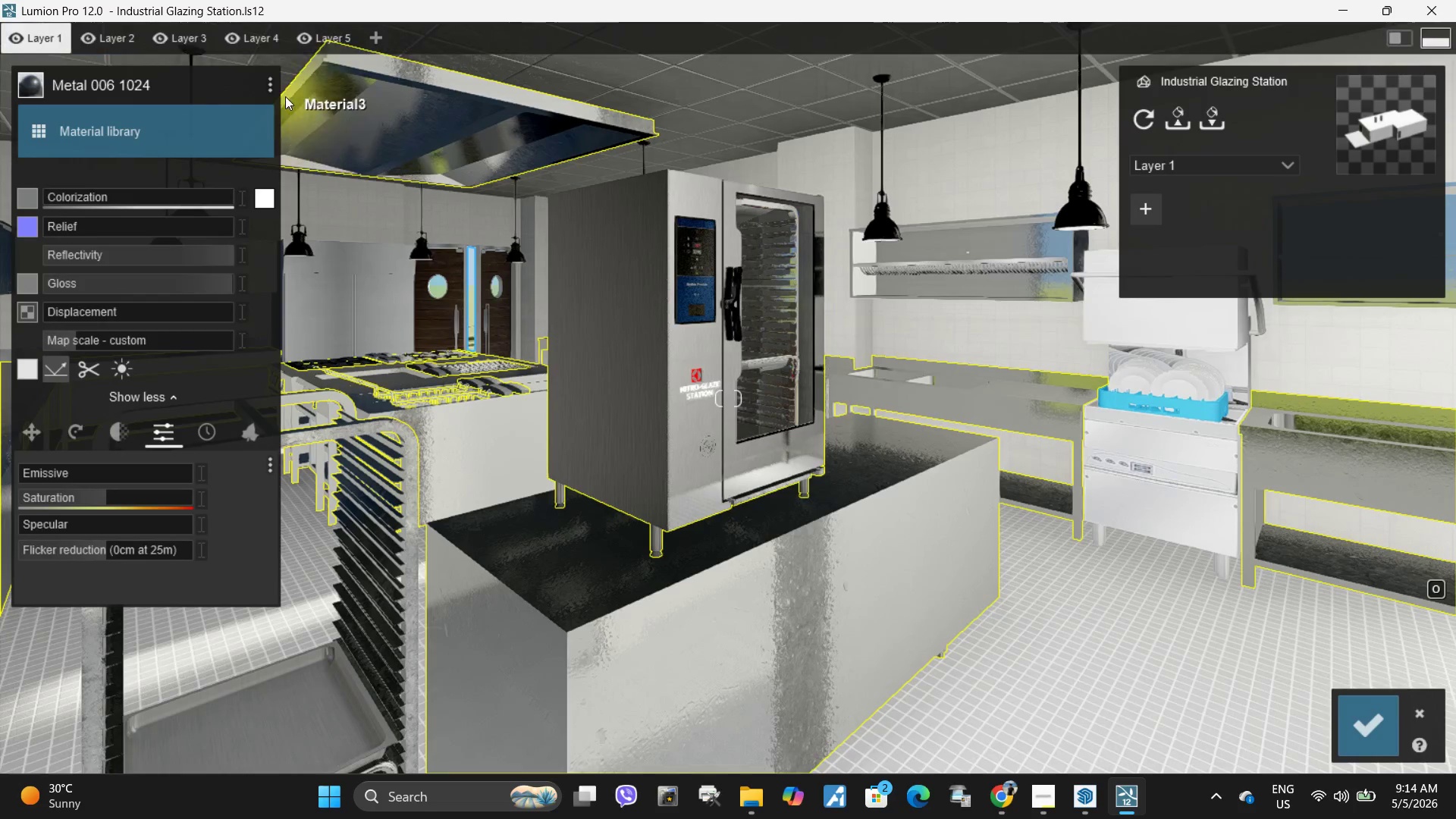 
double_click([275, 89])
 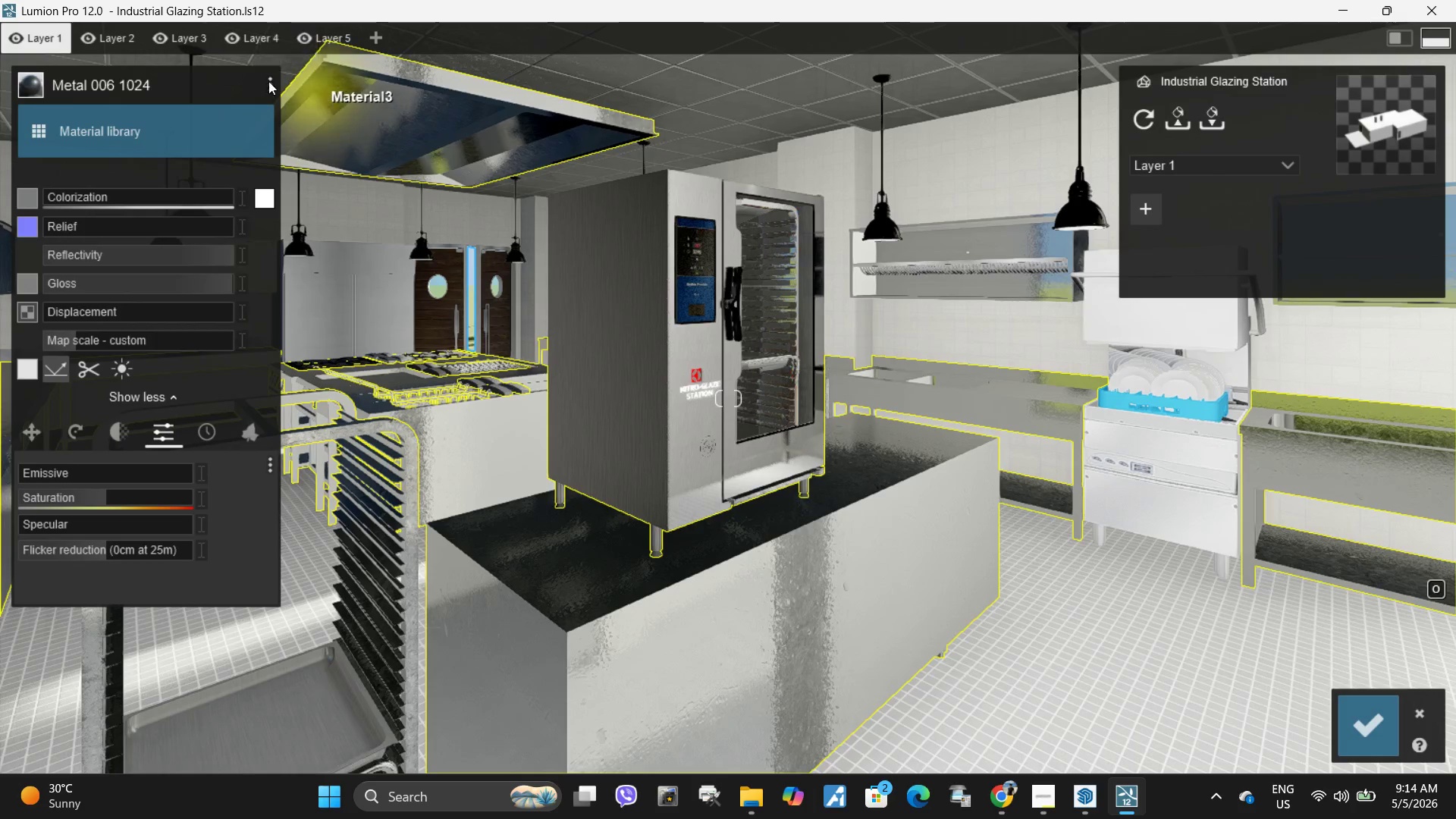 
left_click([268, 81])
 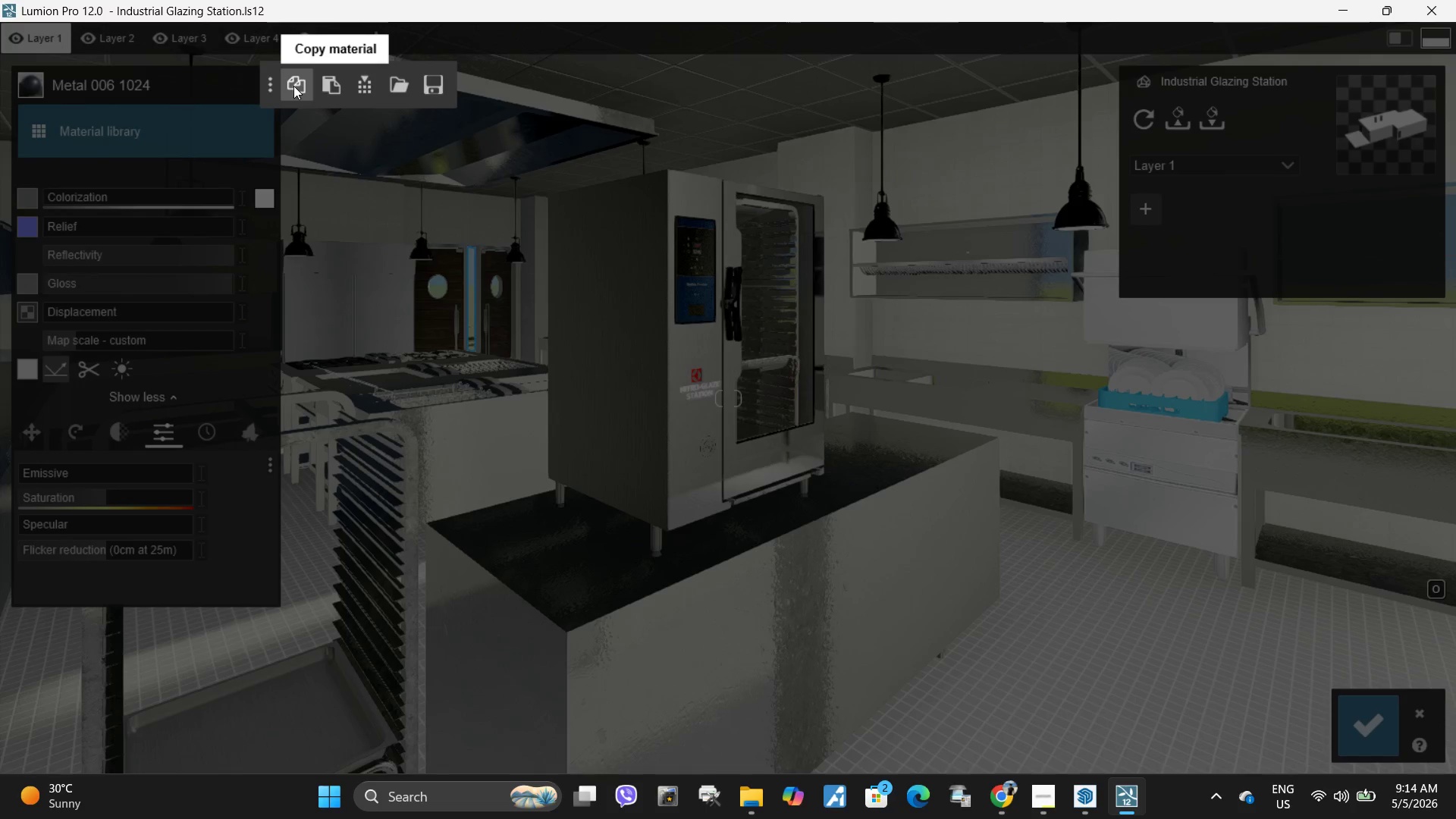 
left_click([293, 86])
 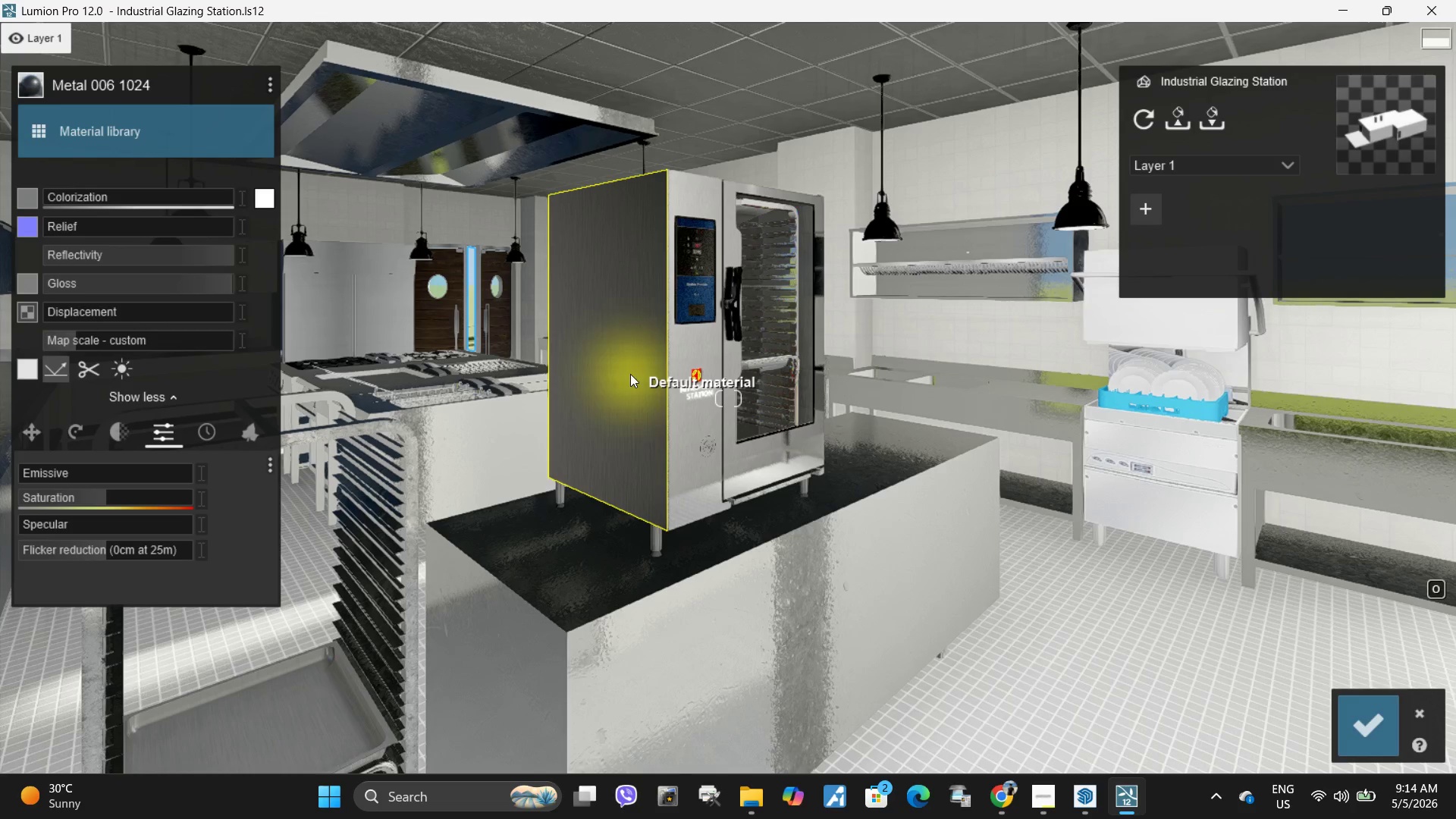 
left_click([608, 373])
 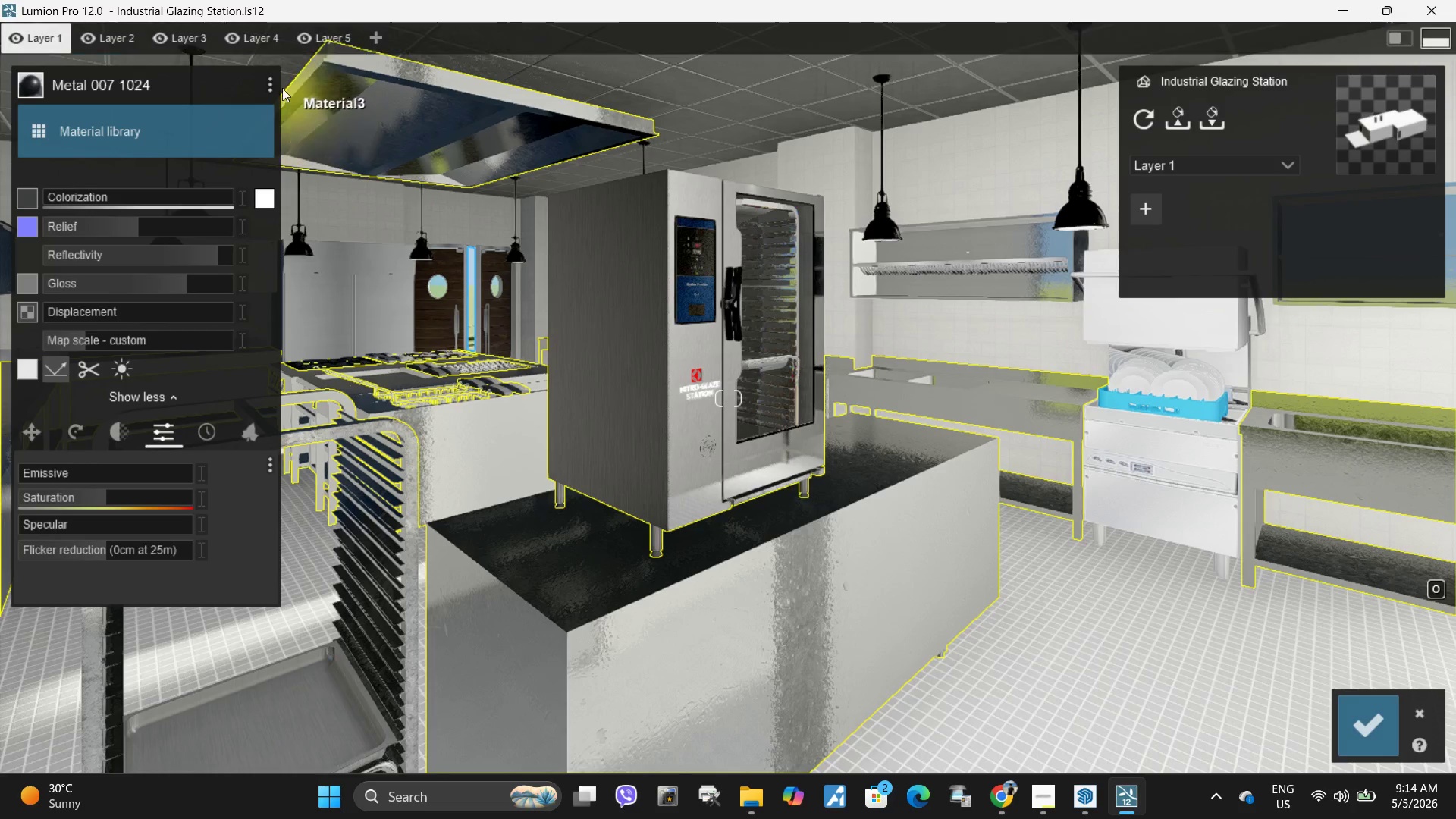 
left_click([275, 77])
 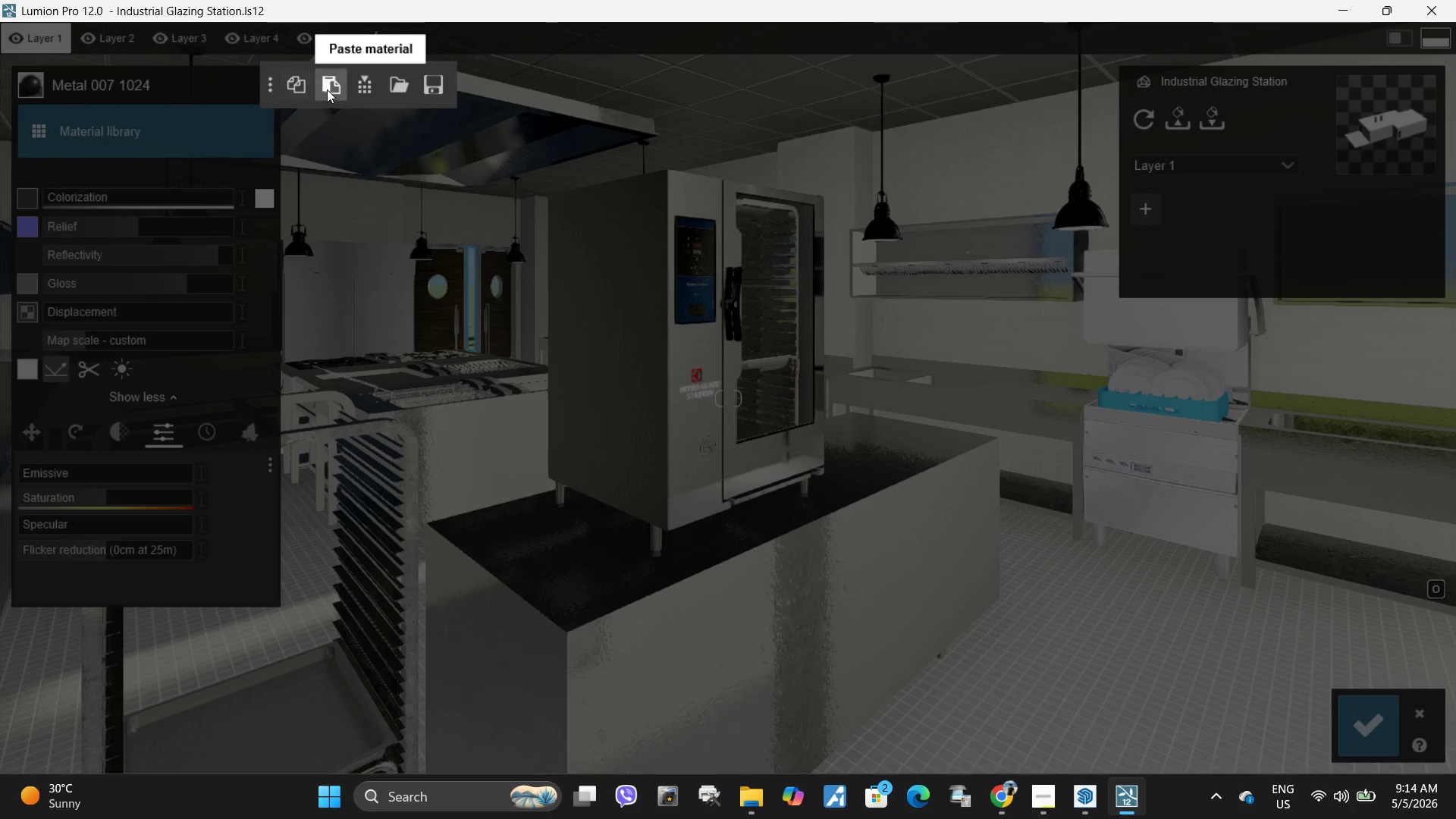 
left_click([327, 89])
 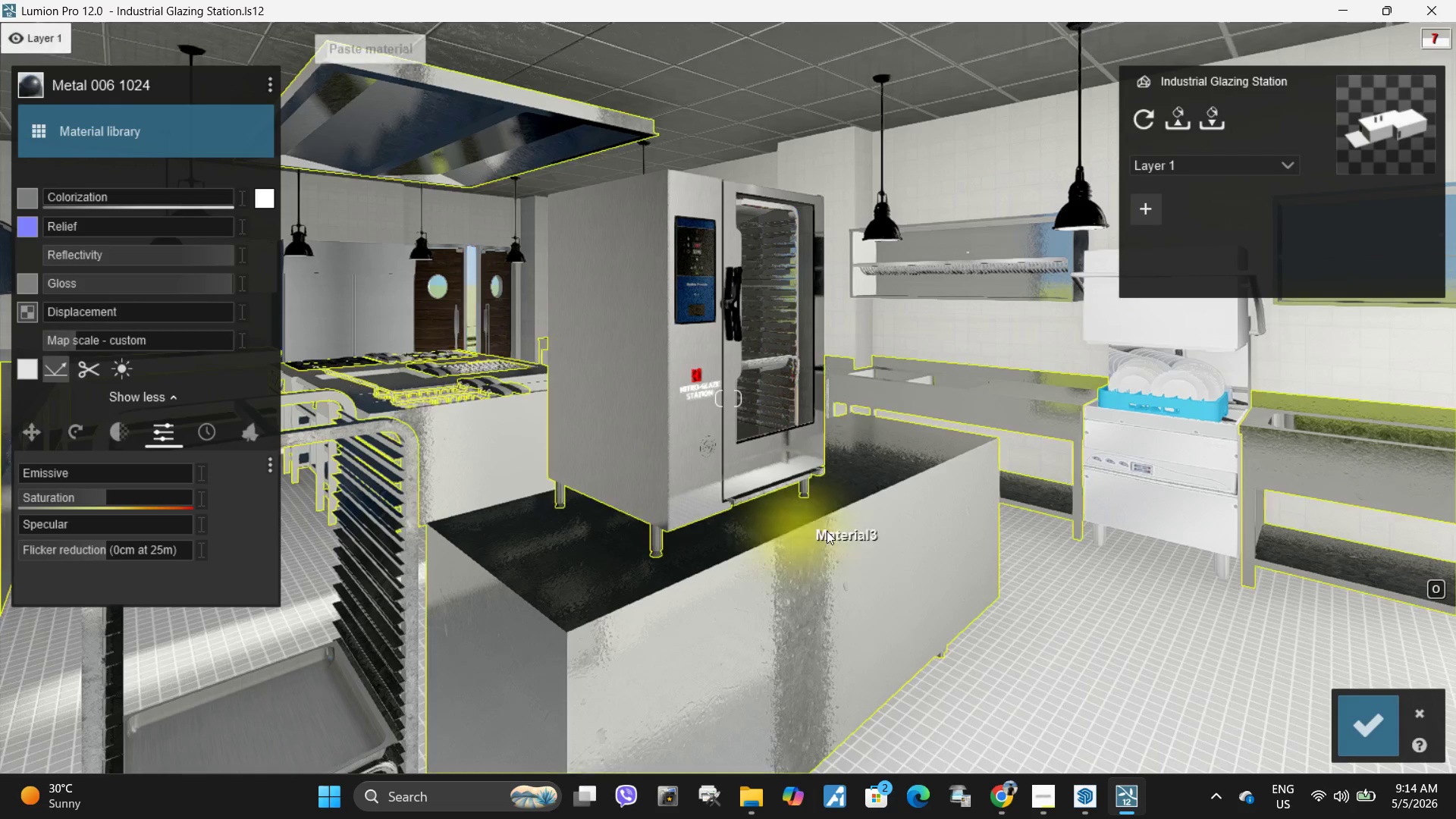 
left_click([847, 543])
 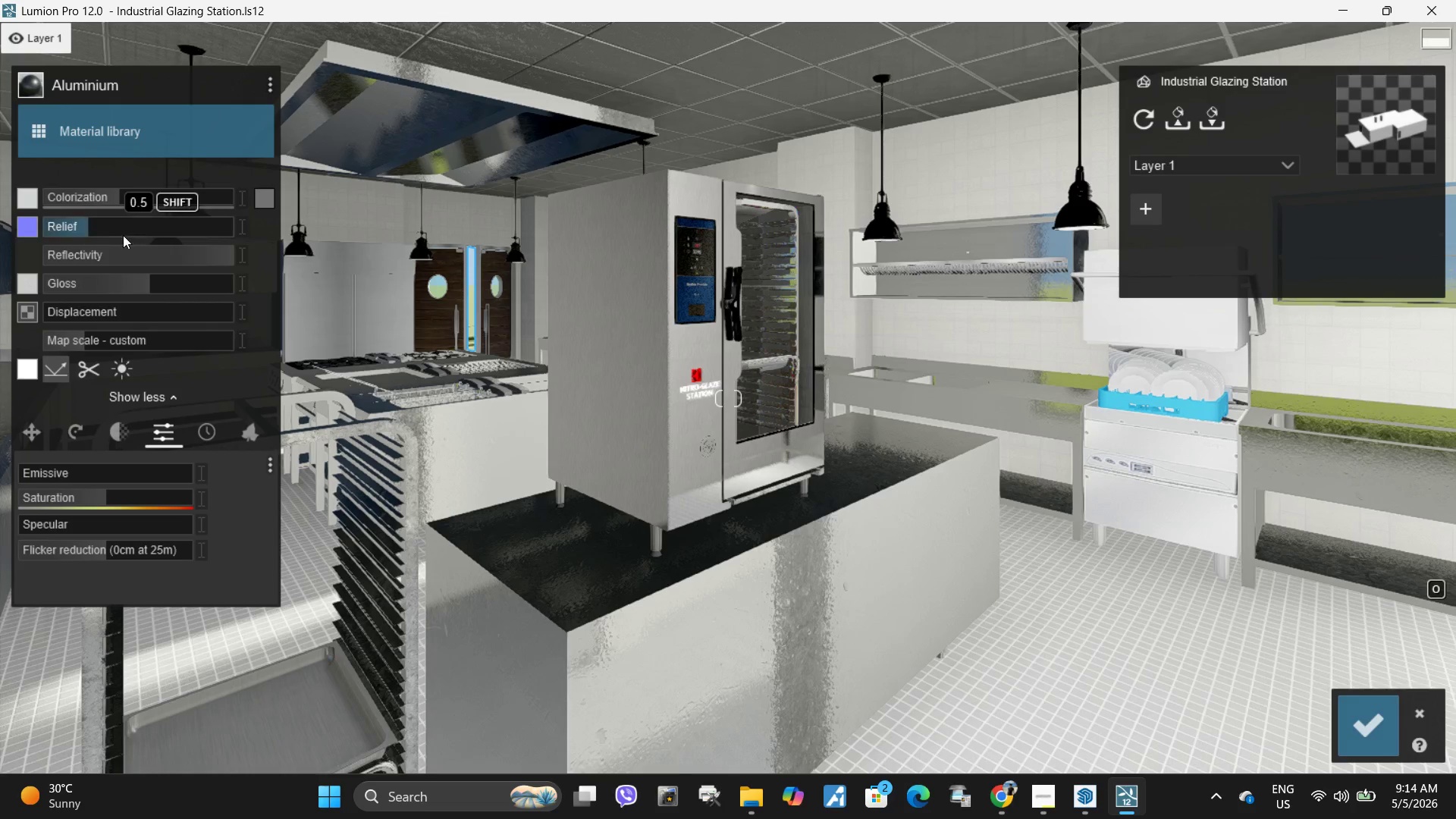 
left_click_drag(start_coordinate=[97, 231], to_coordinate=[37, 206])
 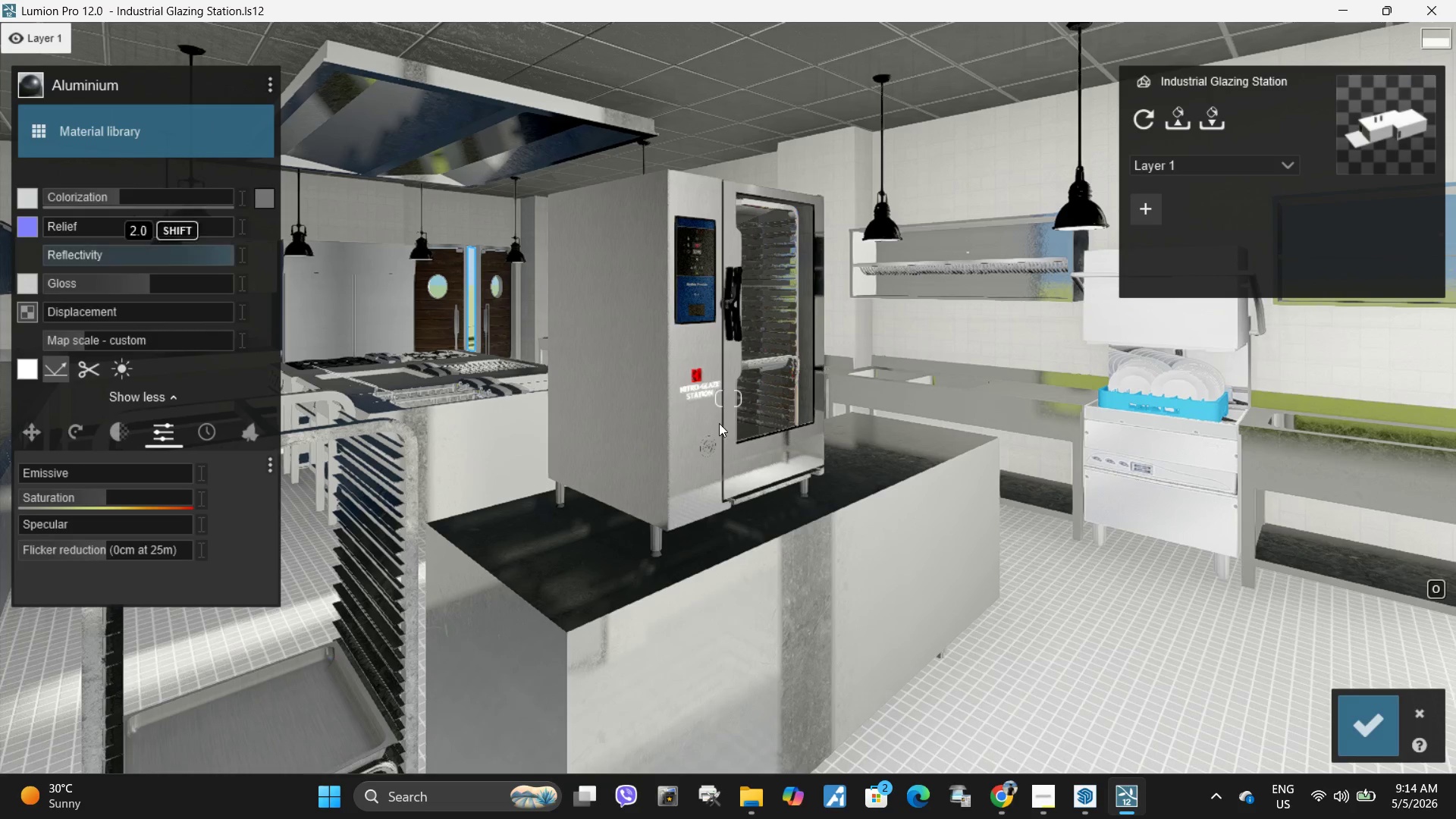 
type(dwsds)
 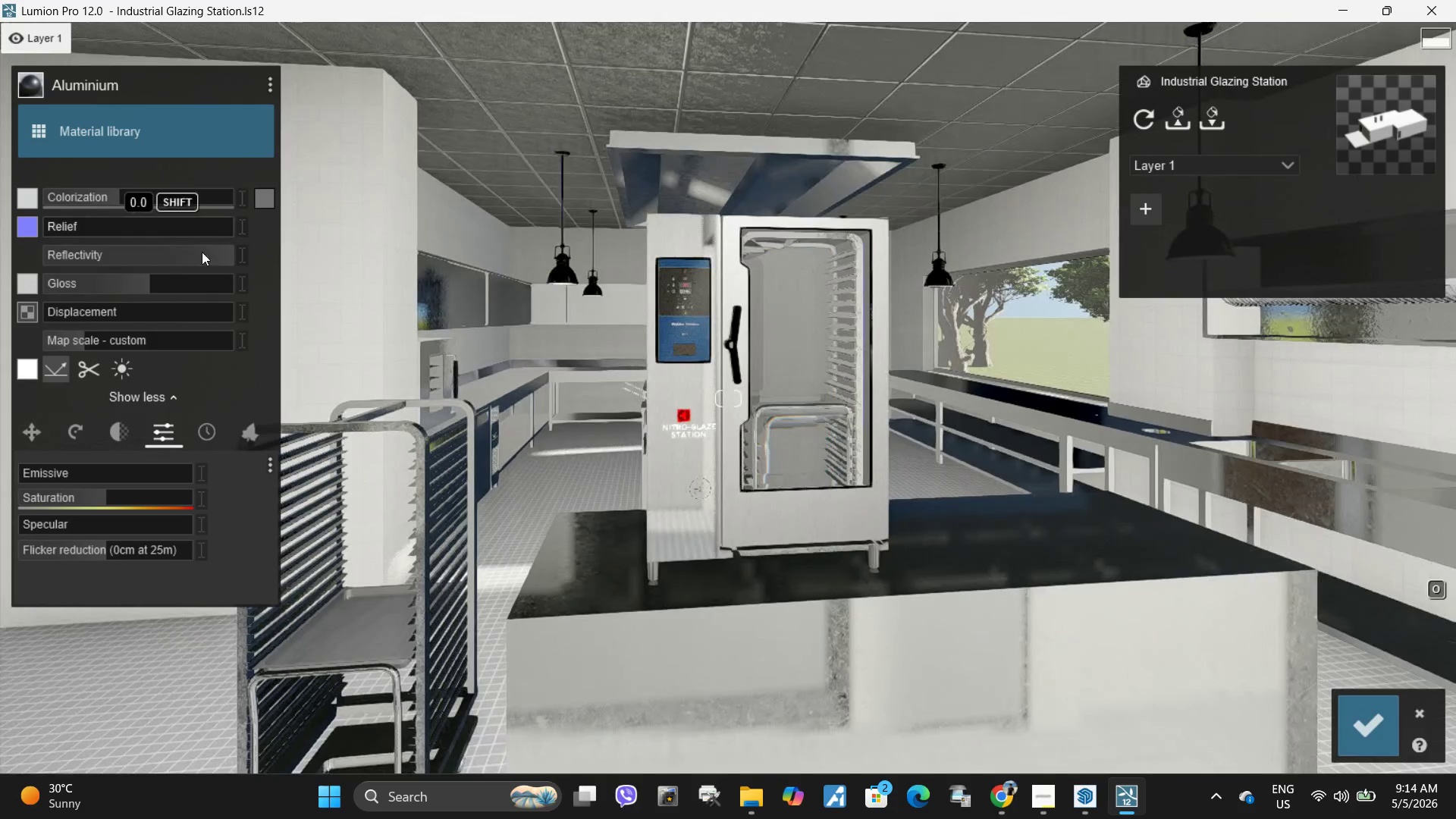 
left_click_drag(start_coordinate=[224, 257], to_coordinate=[239, 299])
 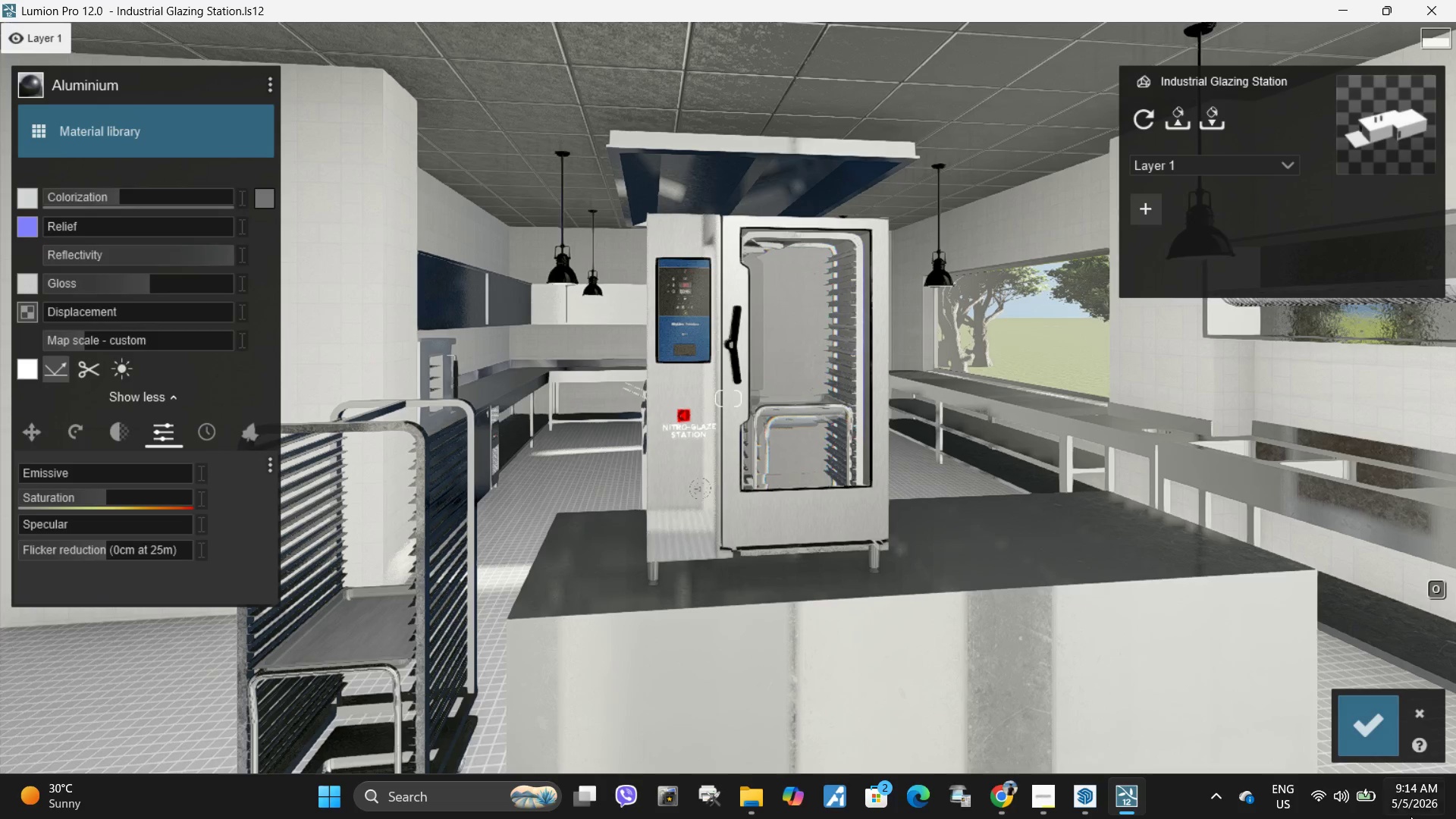 
hold_key(key=ShiftLeft, duration=4.39)
 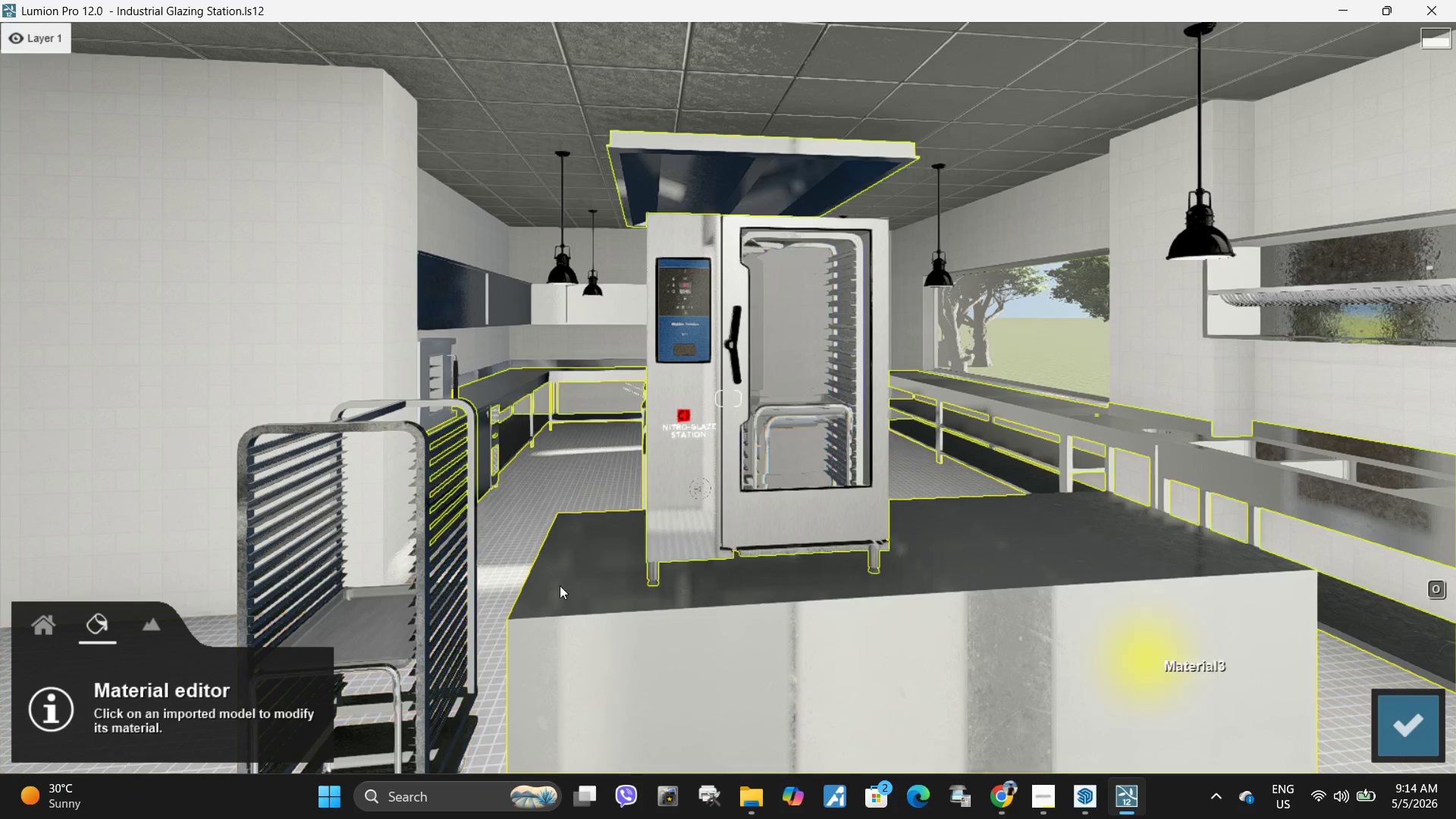 
left_click([1397, 726])
 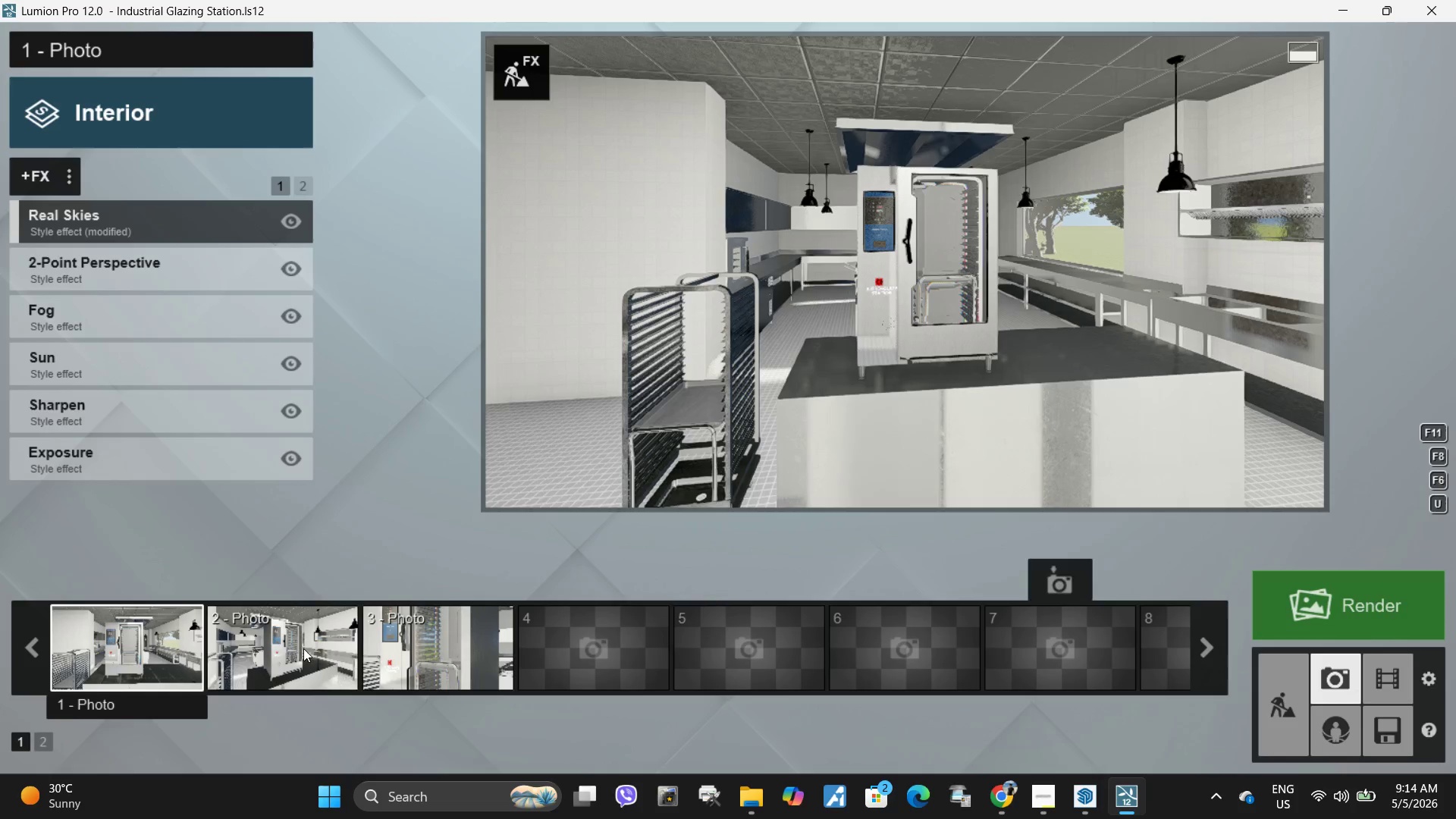 
left_click([152, 635])
 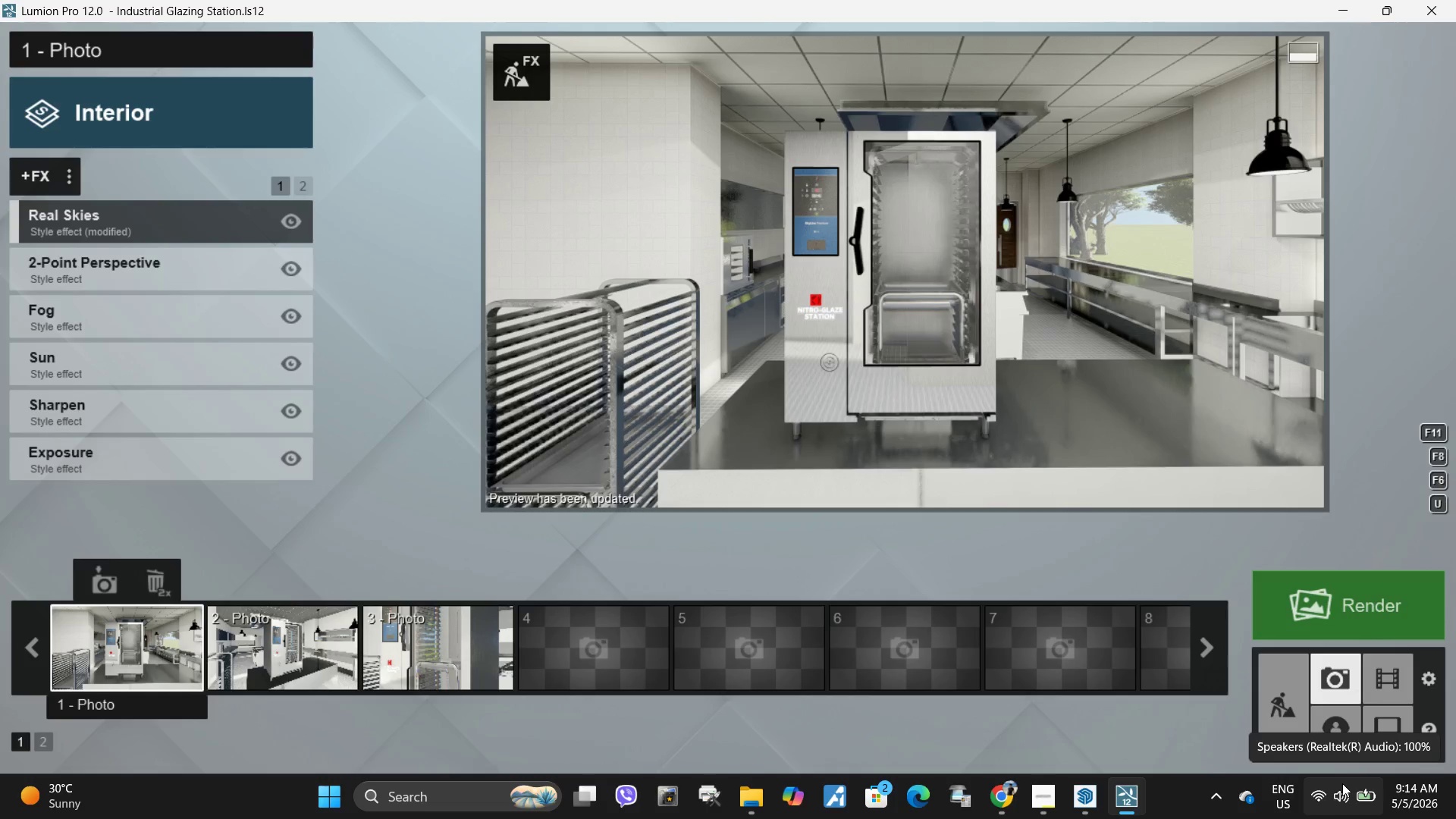 
mouse_move([297, 208])
 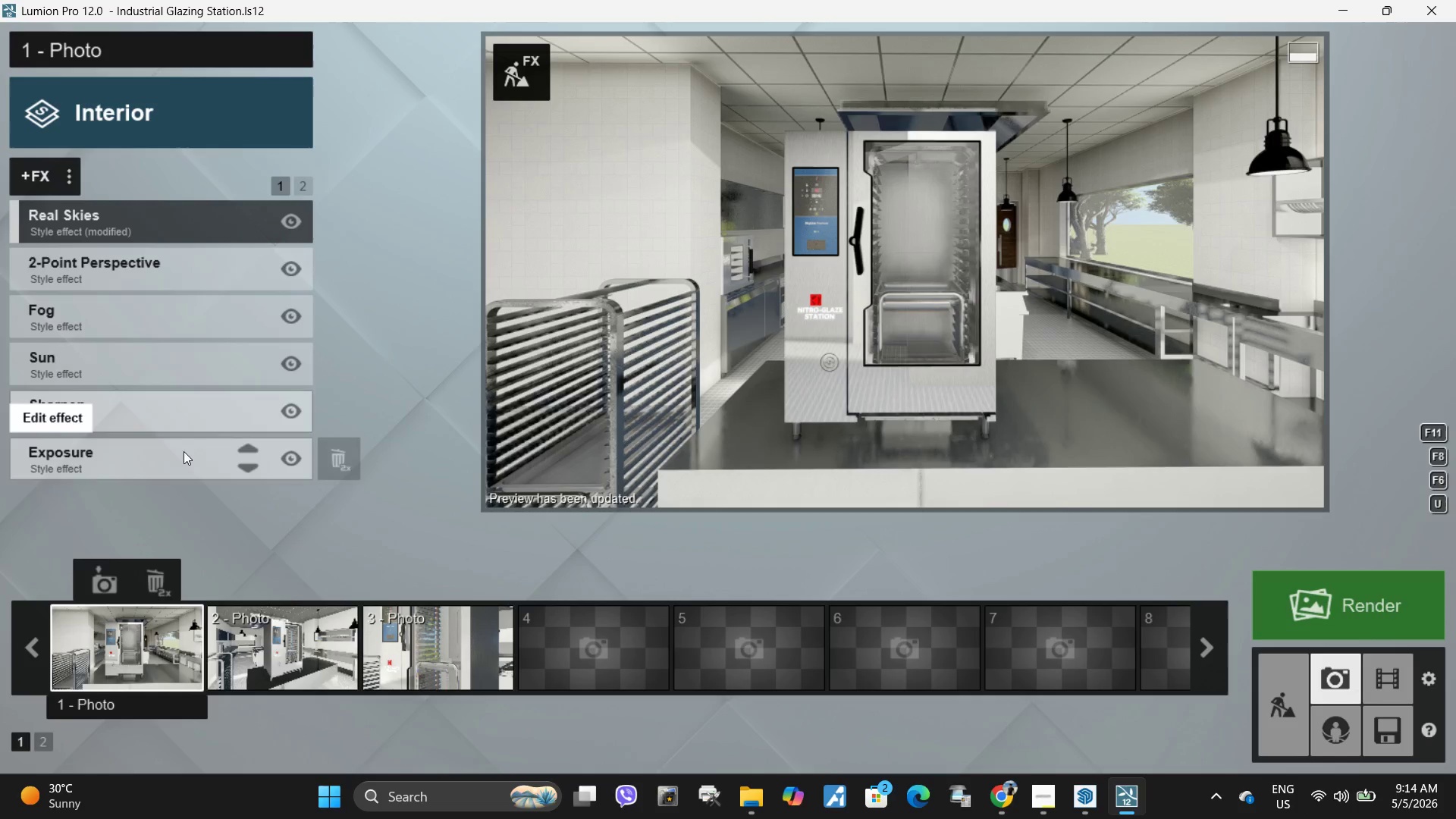 
left_click([178, 414])
 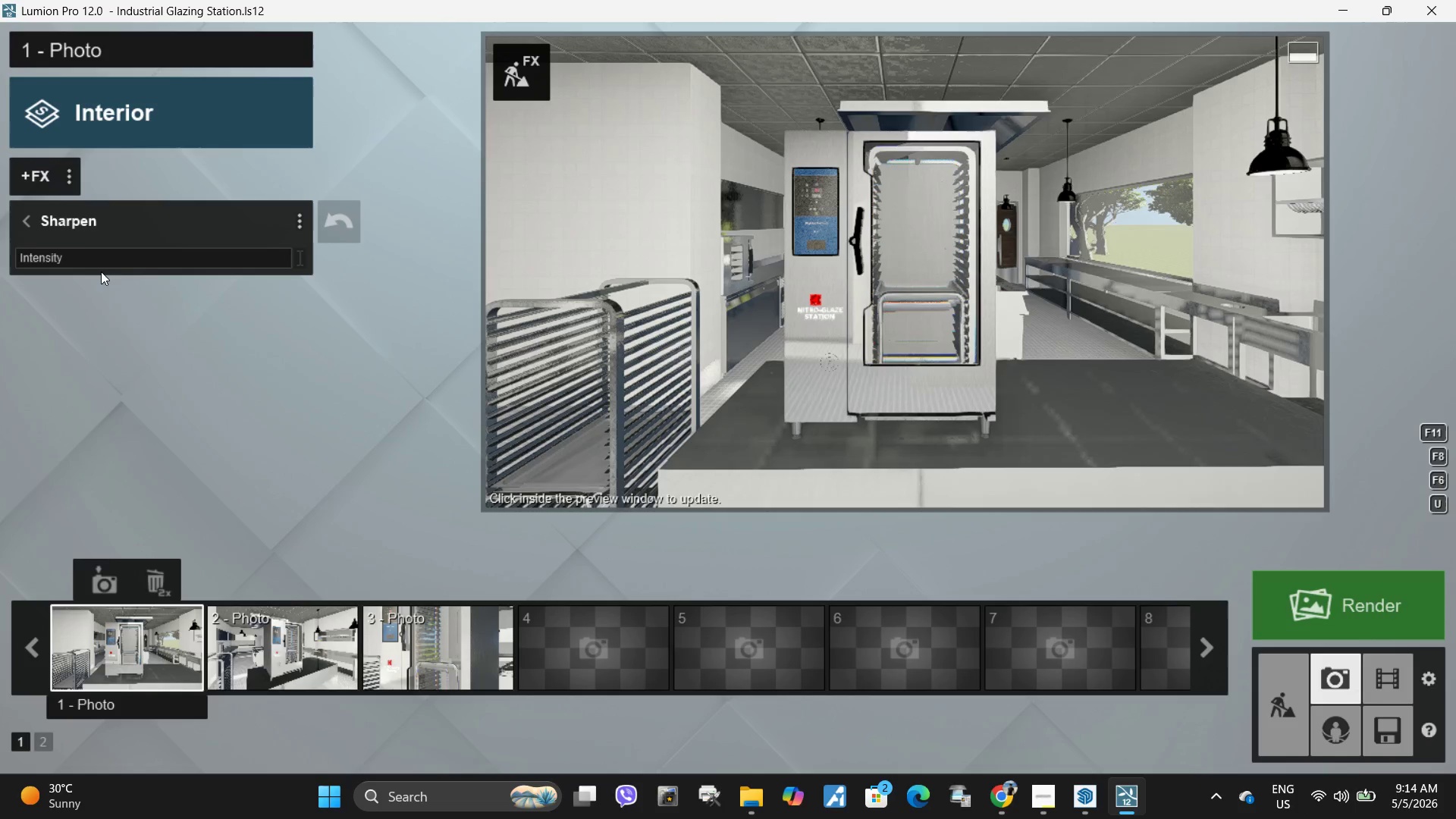 
left_click([98, 263])
 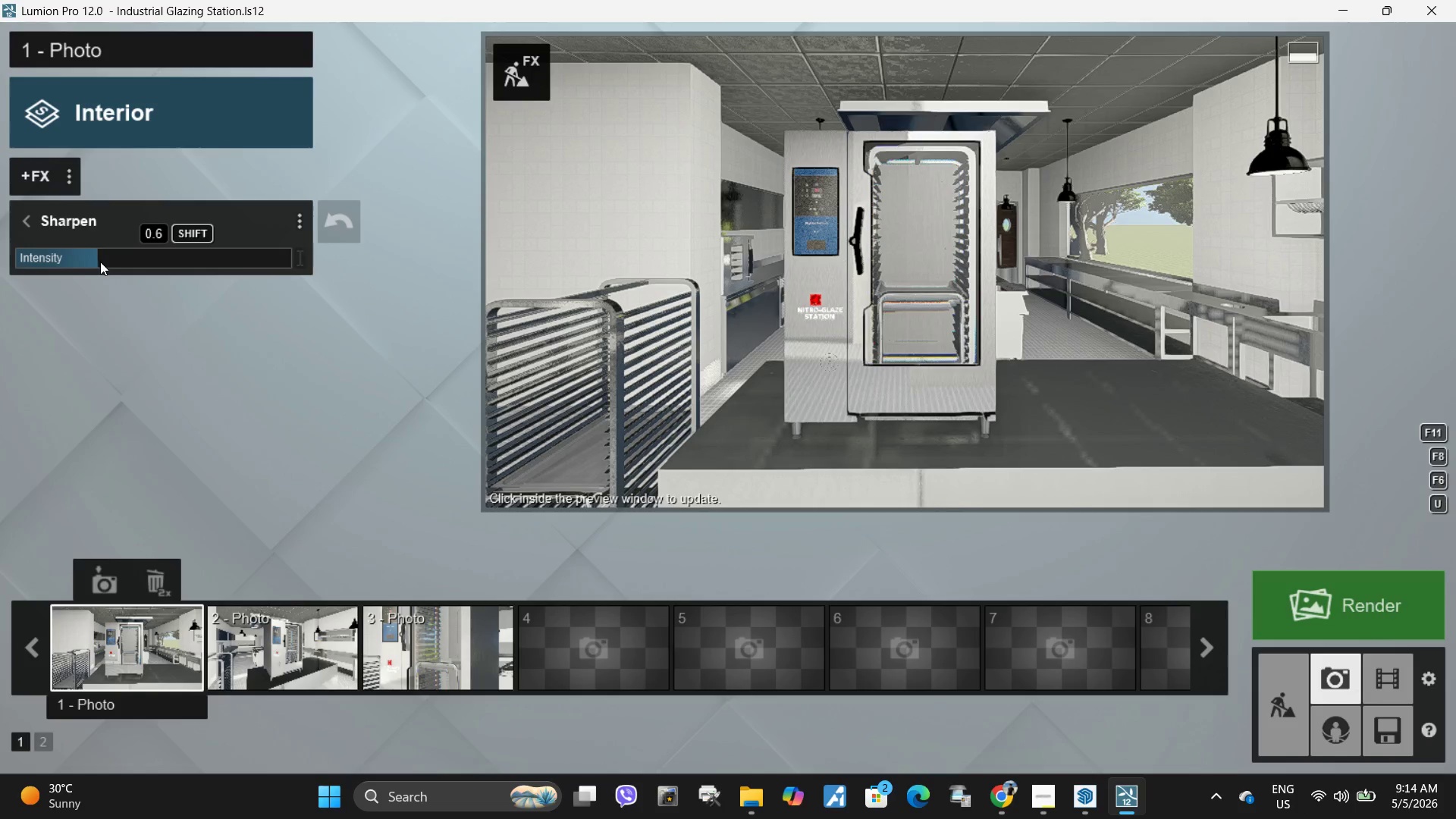 
left_click([968, 262])
 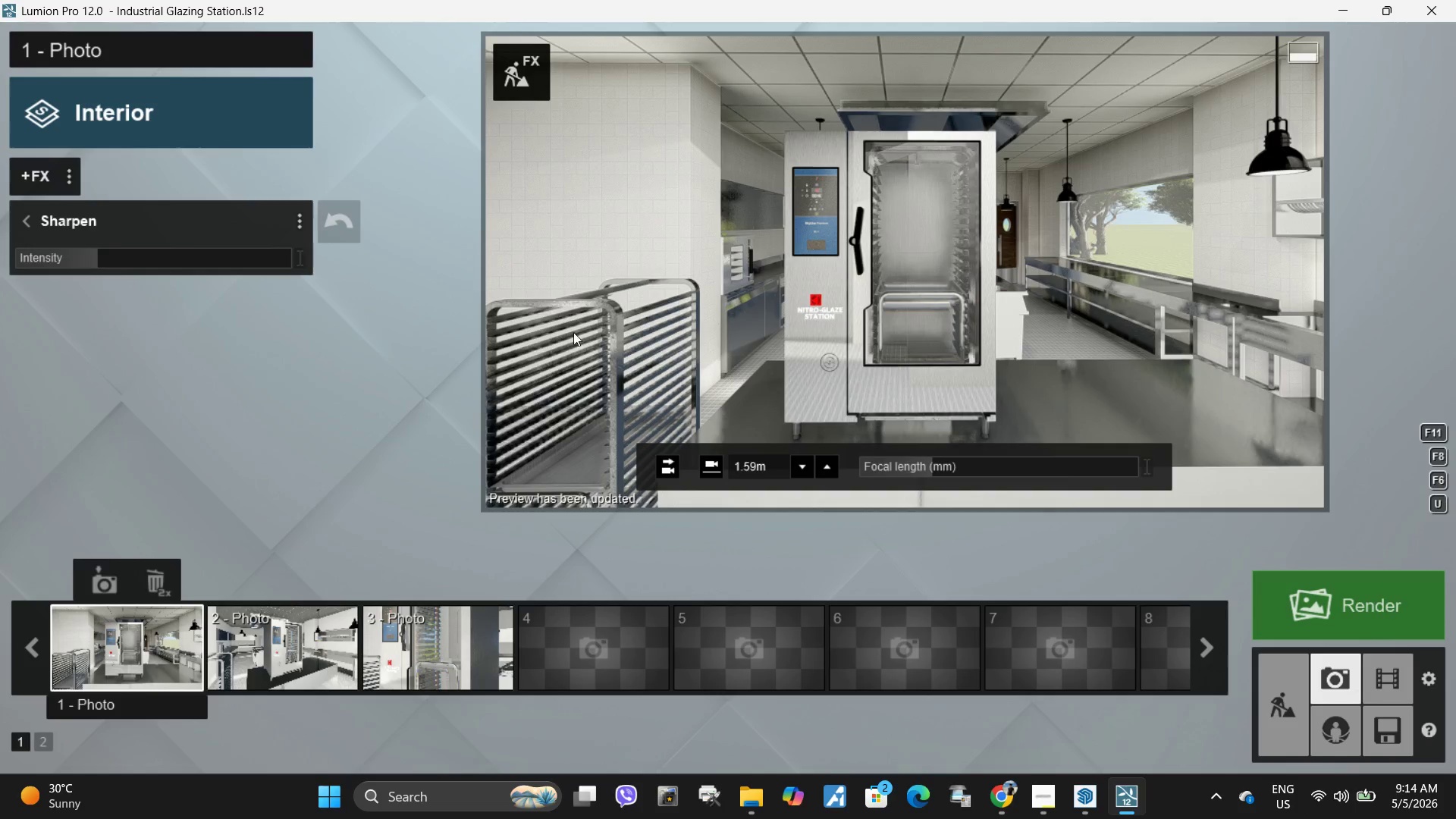 
left_click([548, 87])
 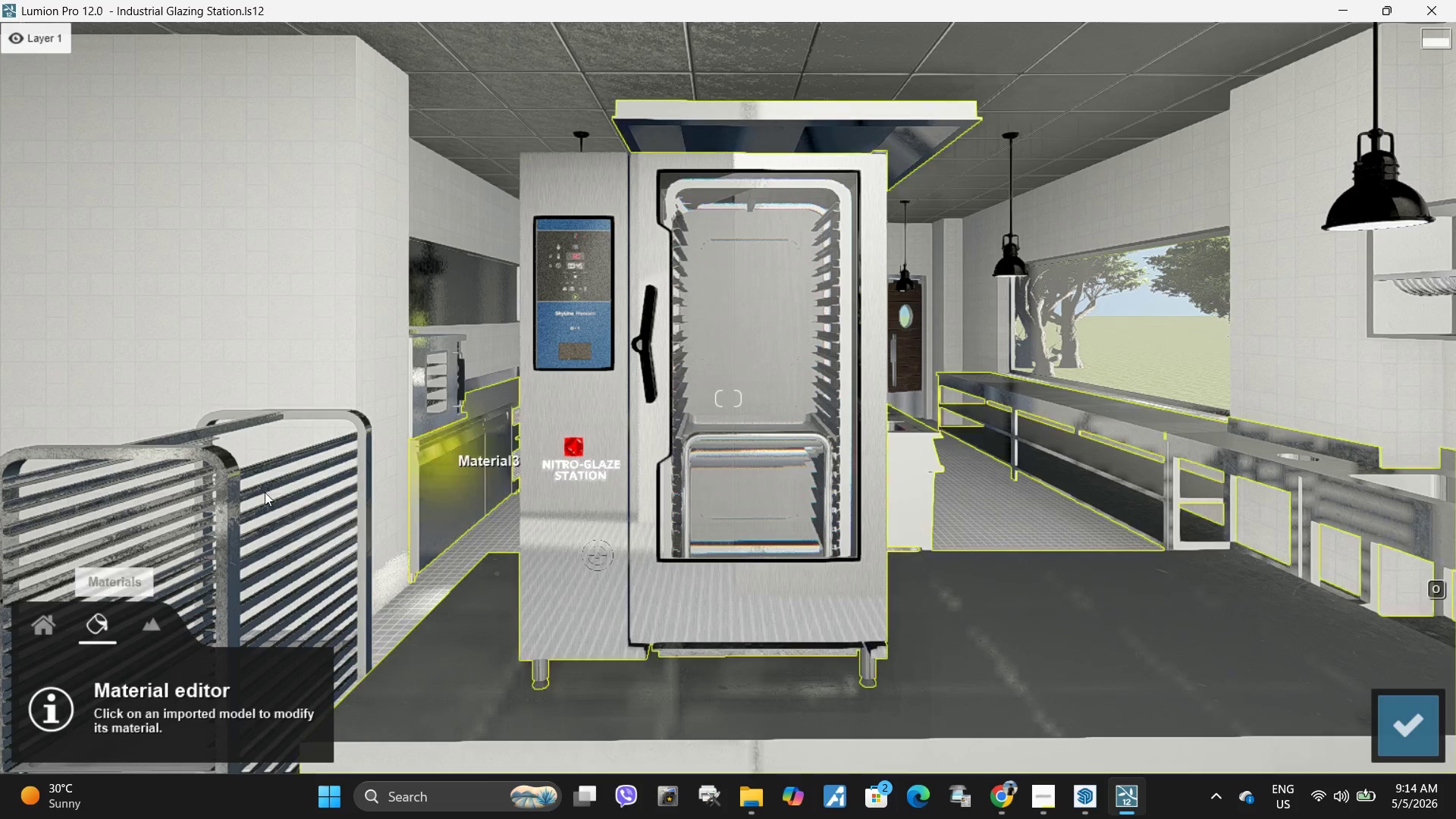 
left_click([228, 494])
 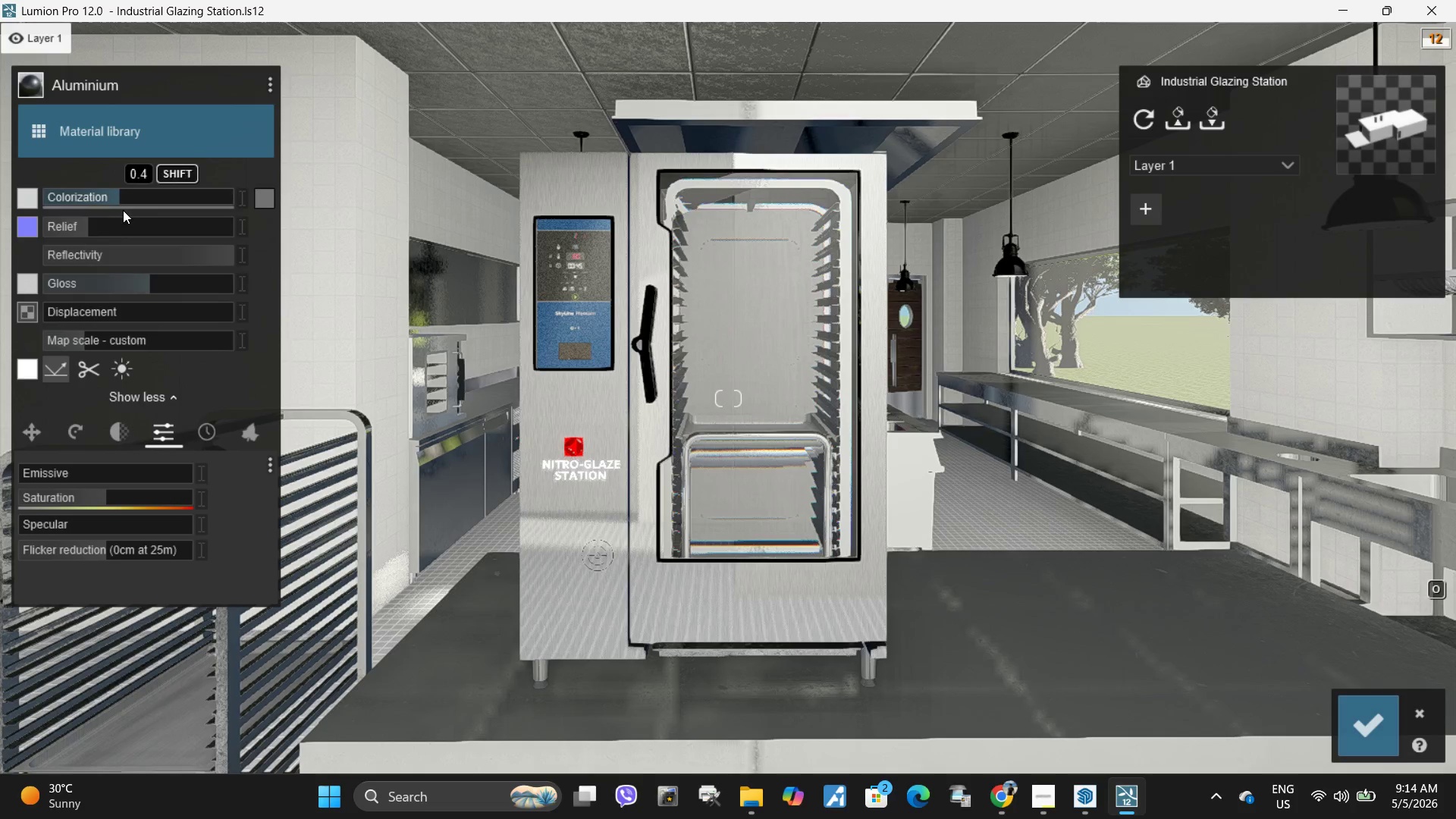 
left_click_drag(start_coordinate=[97, 229], to_coordinate=[0, 234])
 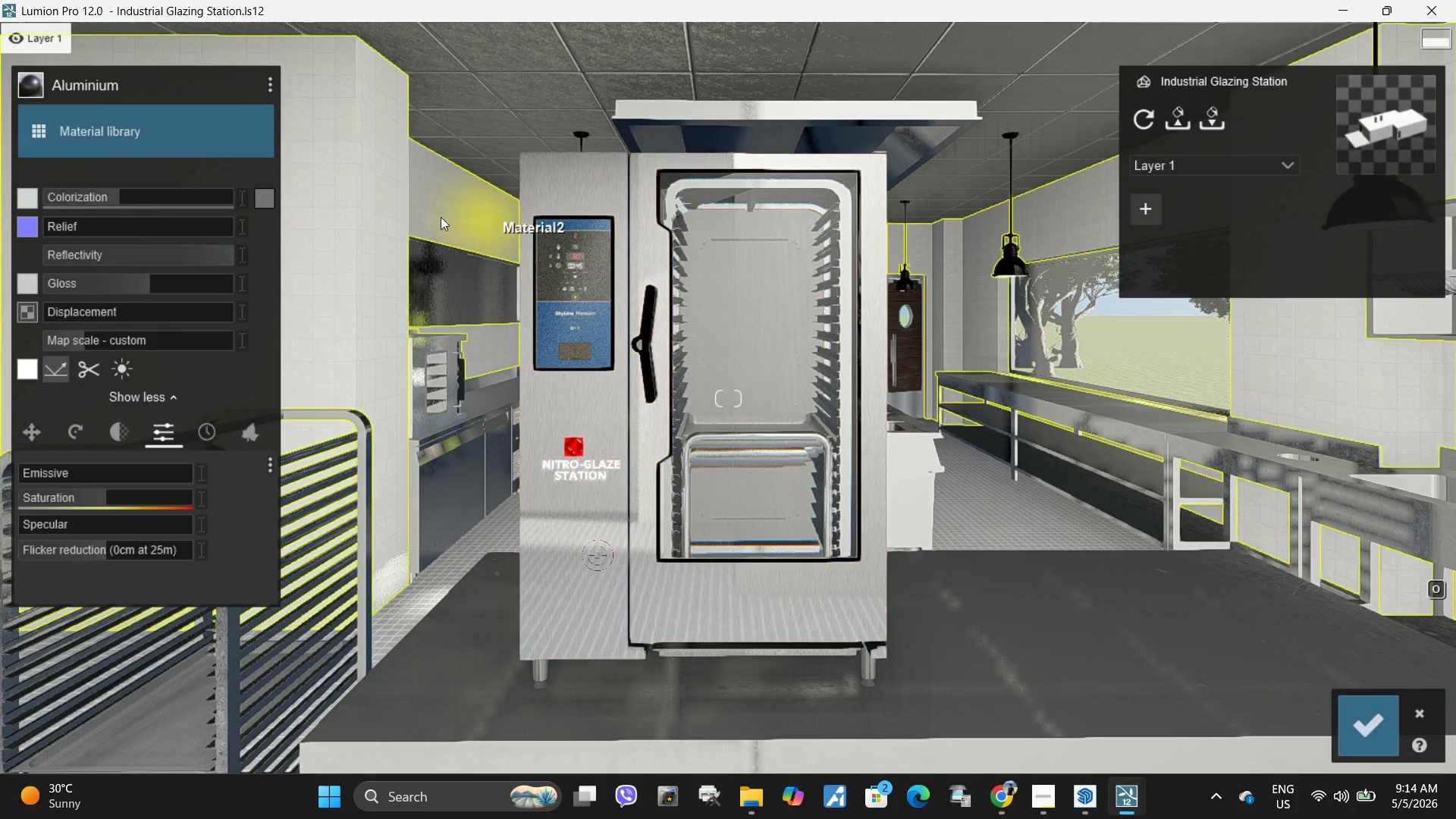 
left_click([426, 283])
 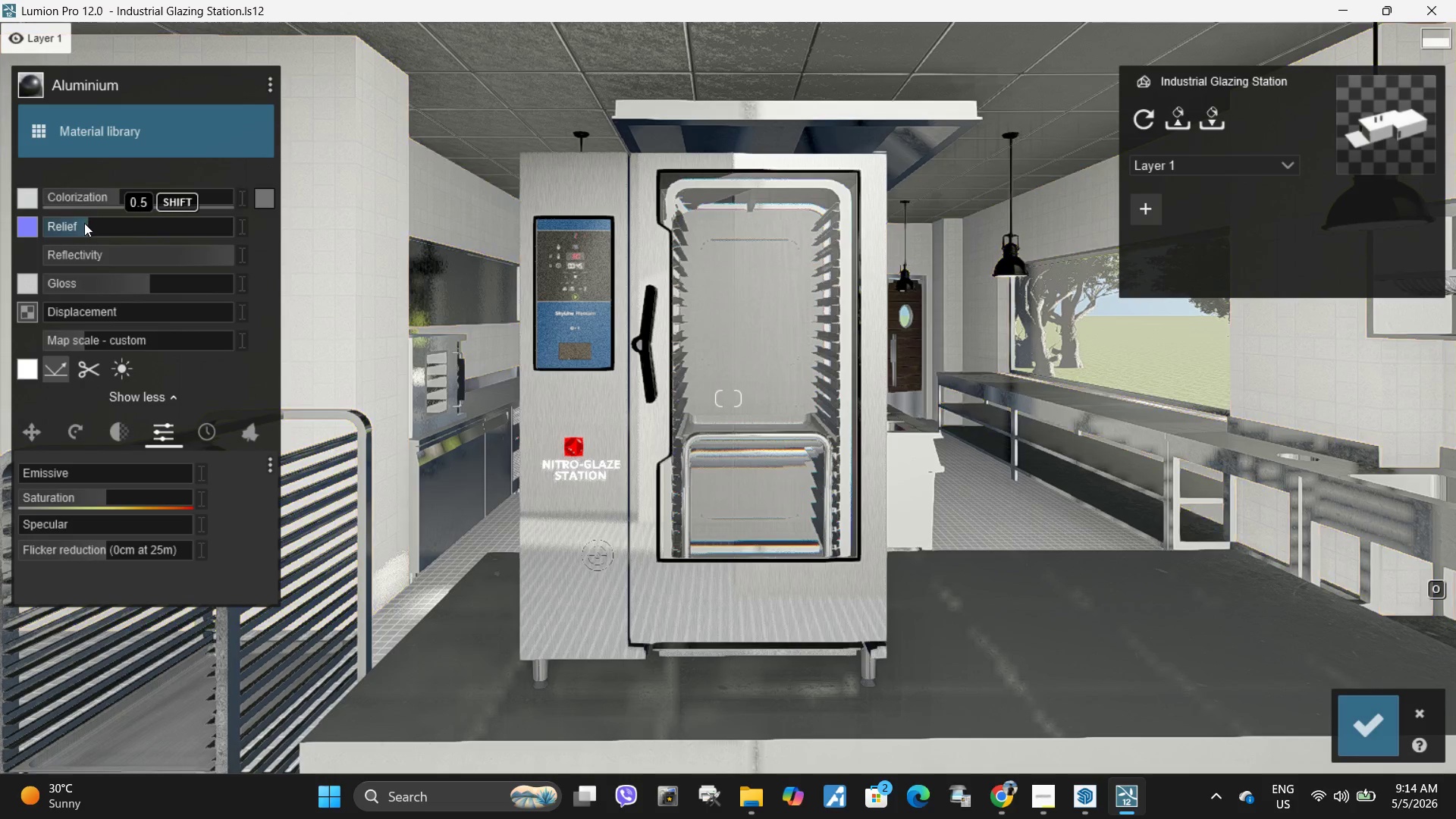 
left_click_drag(start_coordinate=[84, 226], to_coordinate=[56, 228])
 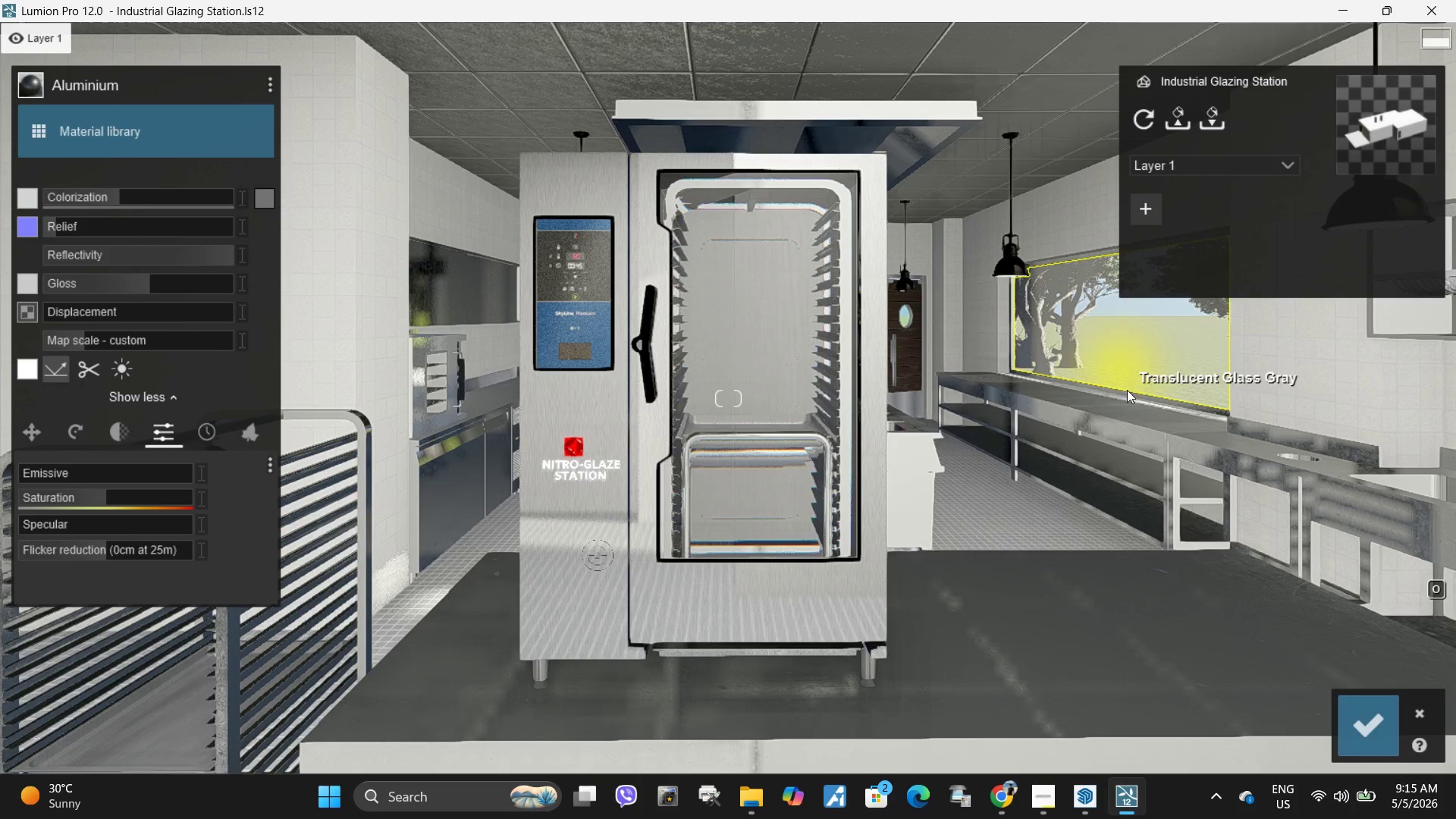 
left_click([1122, 431])
 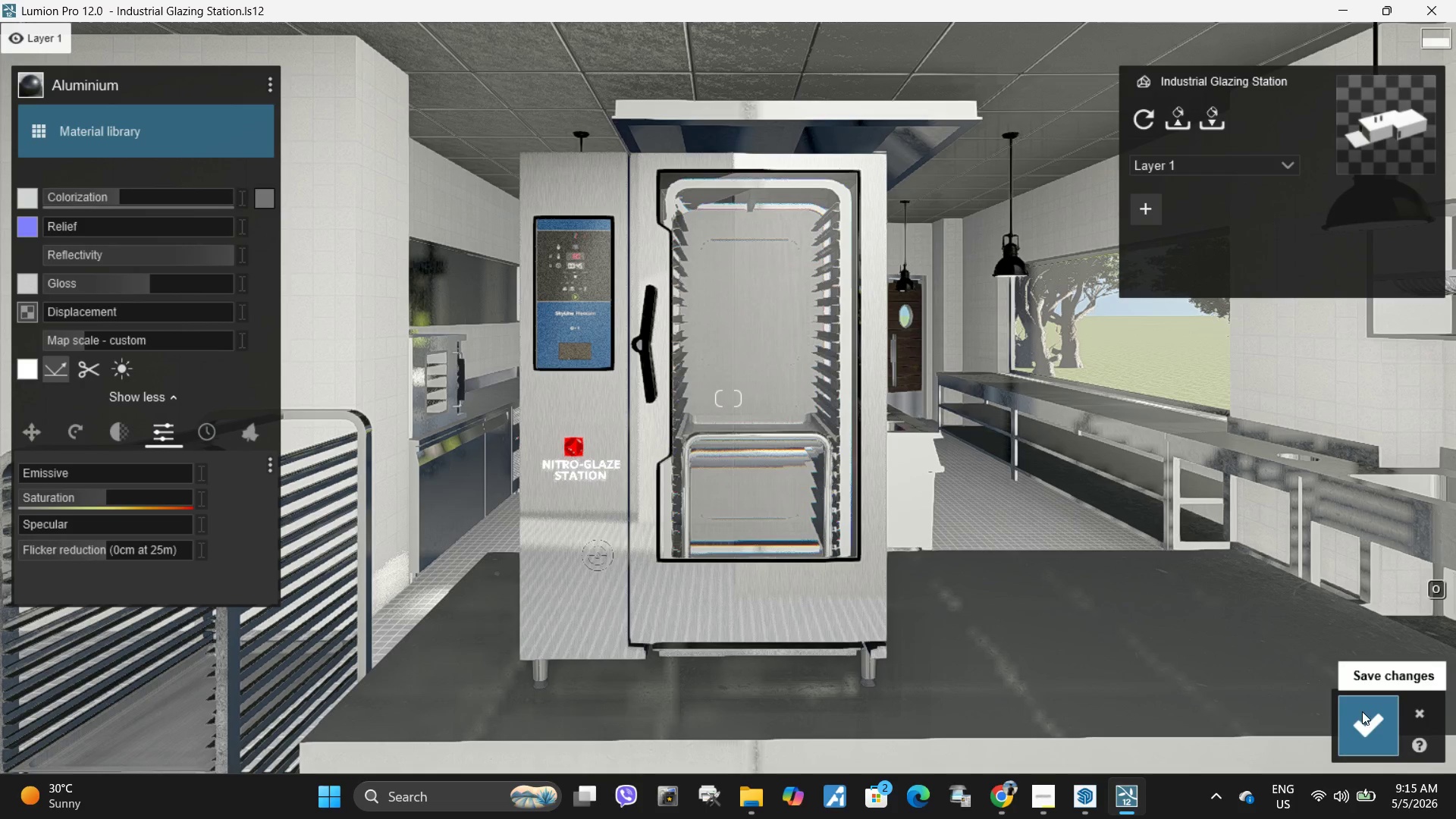 
left_click([996, 536])
 